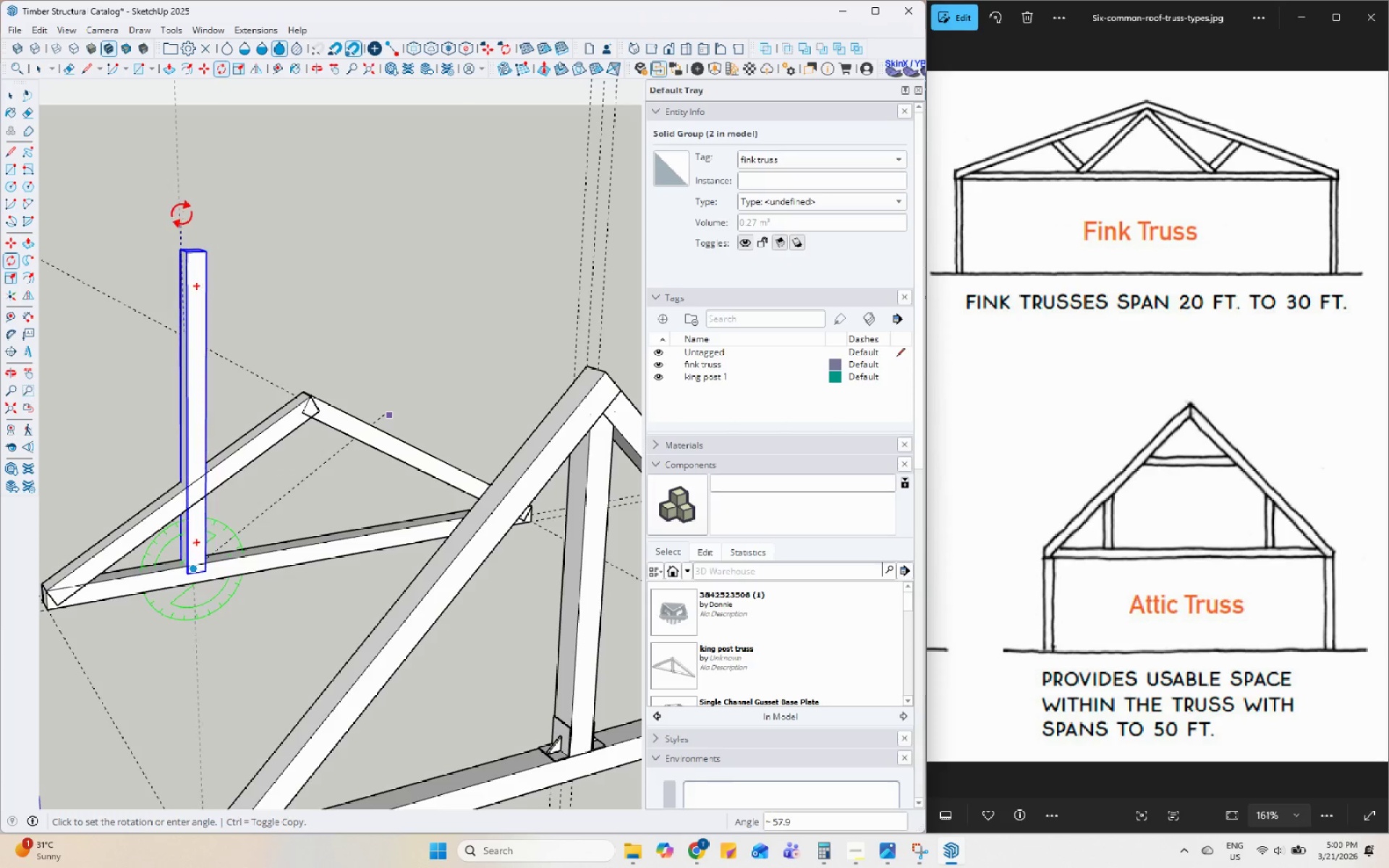 
left_click([179, 213])
 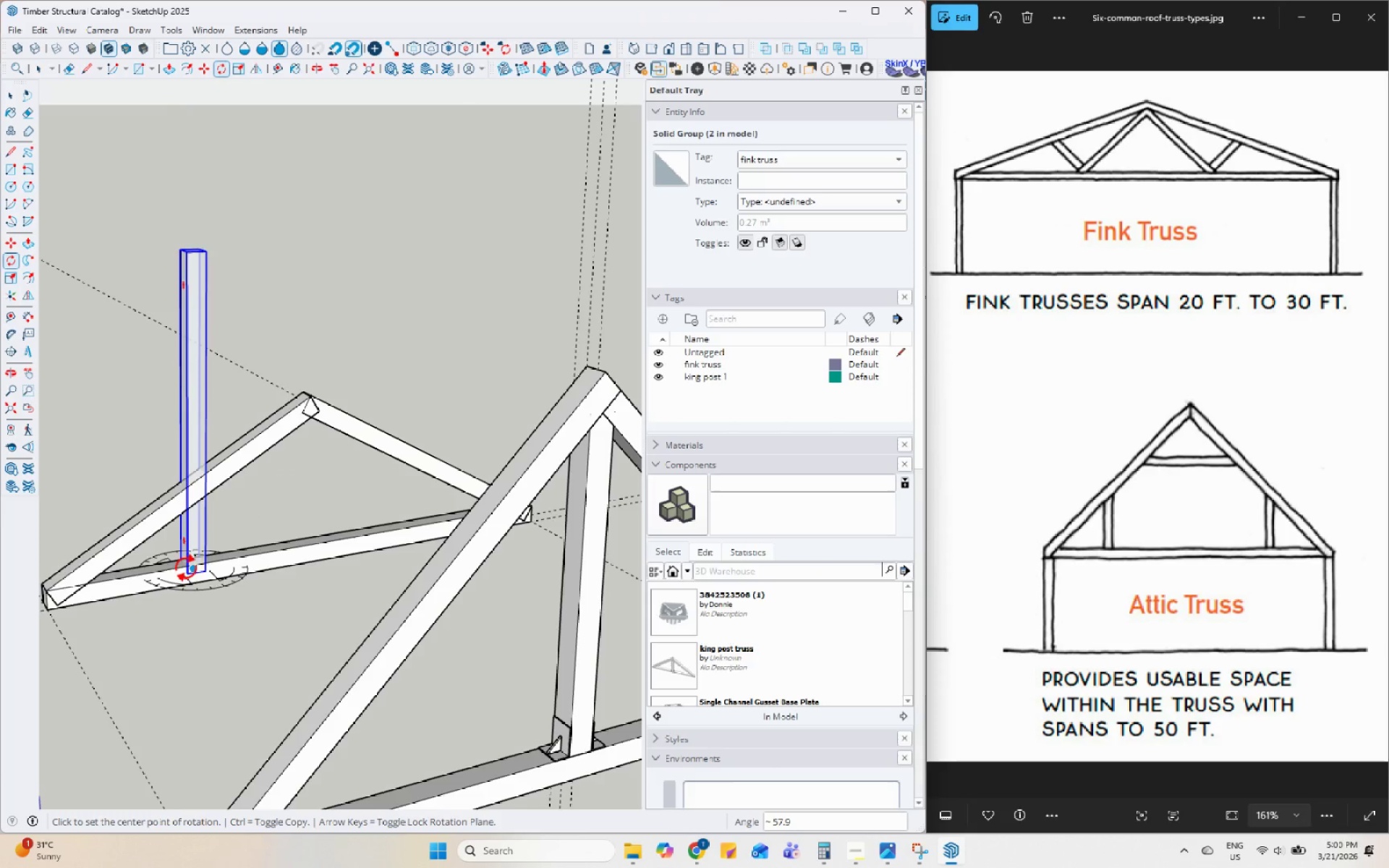 
left_click([188, 578])
 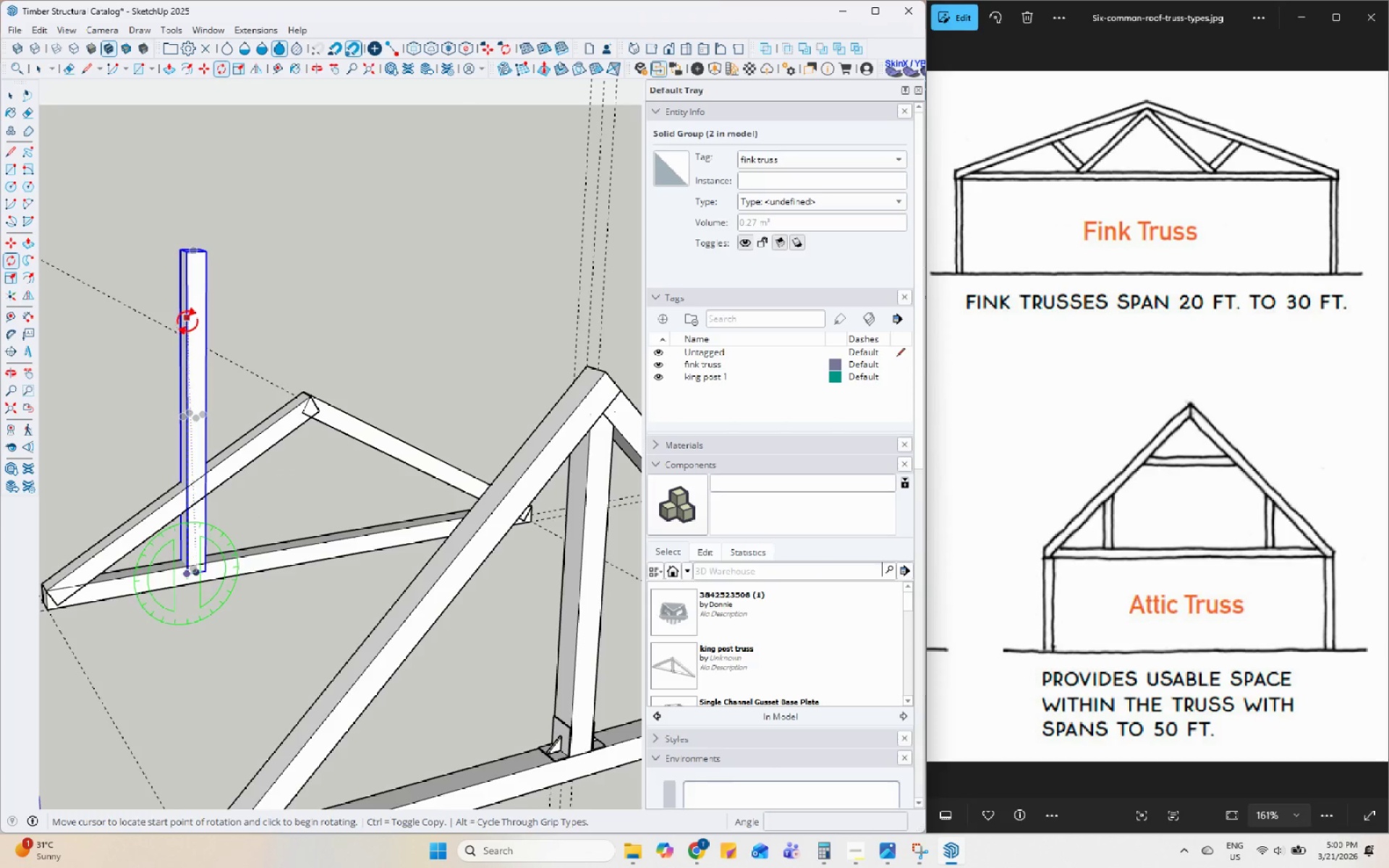 
left_click([188, 320])
 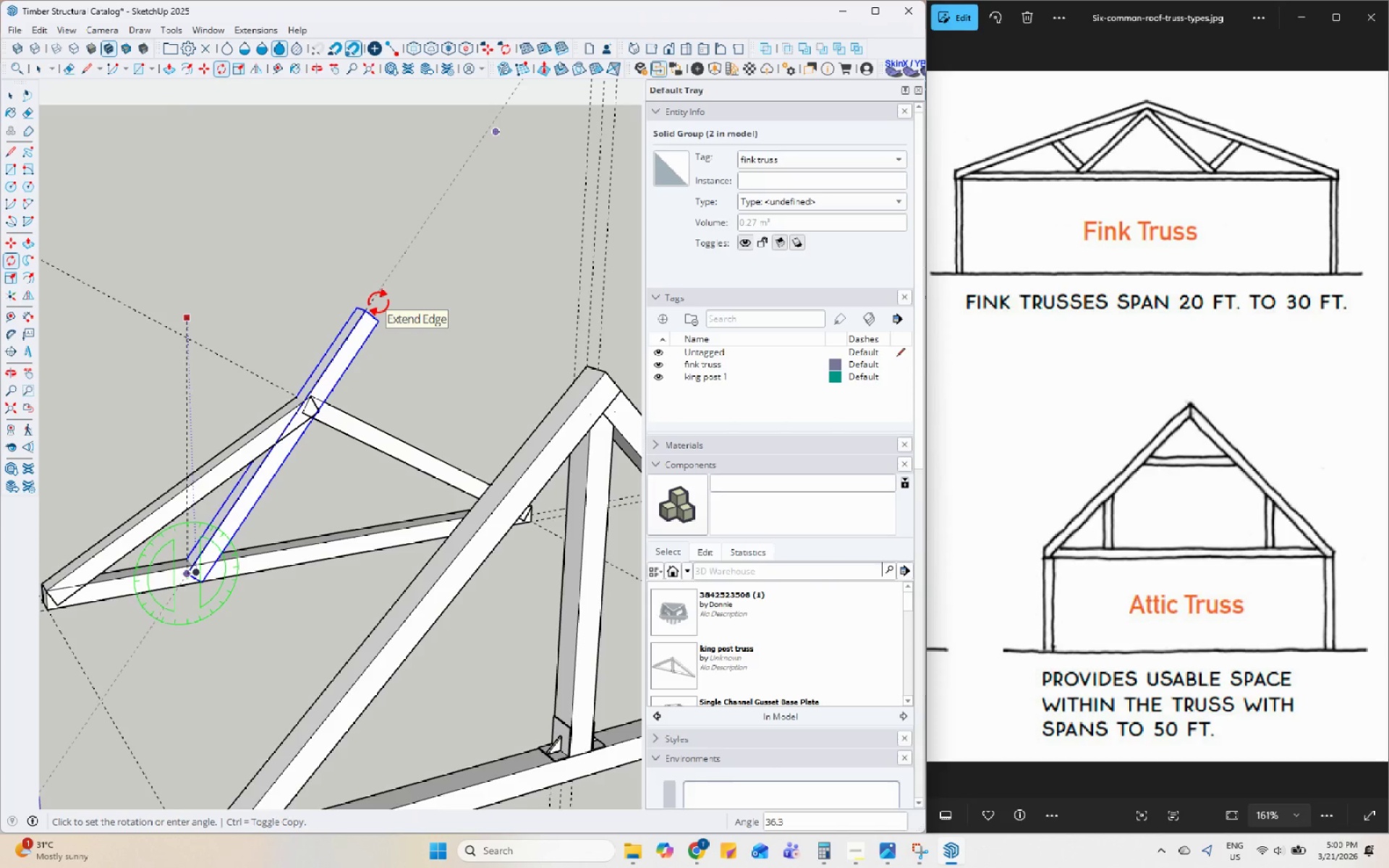 
wait(8.7)
 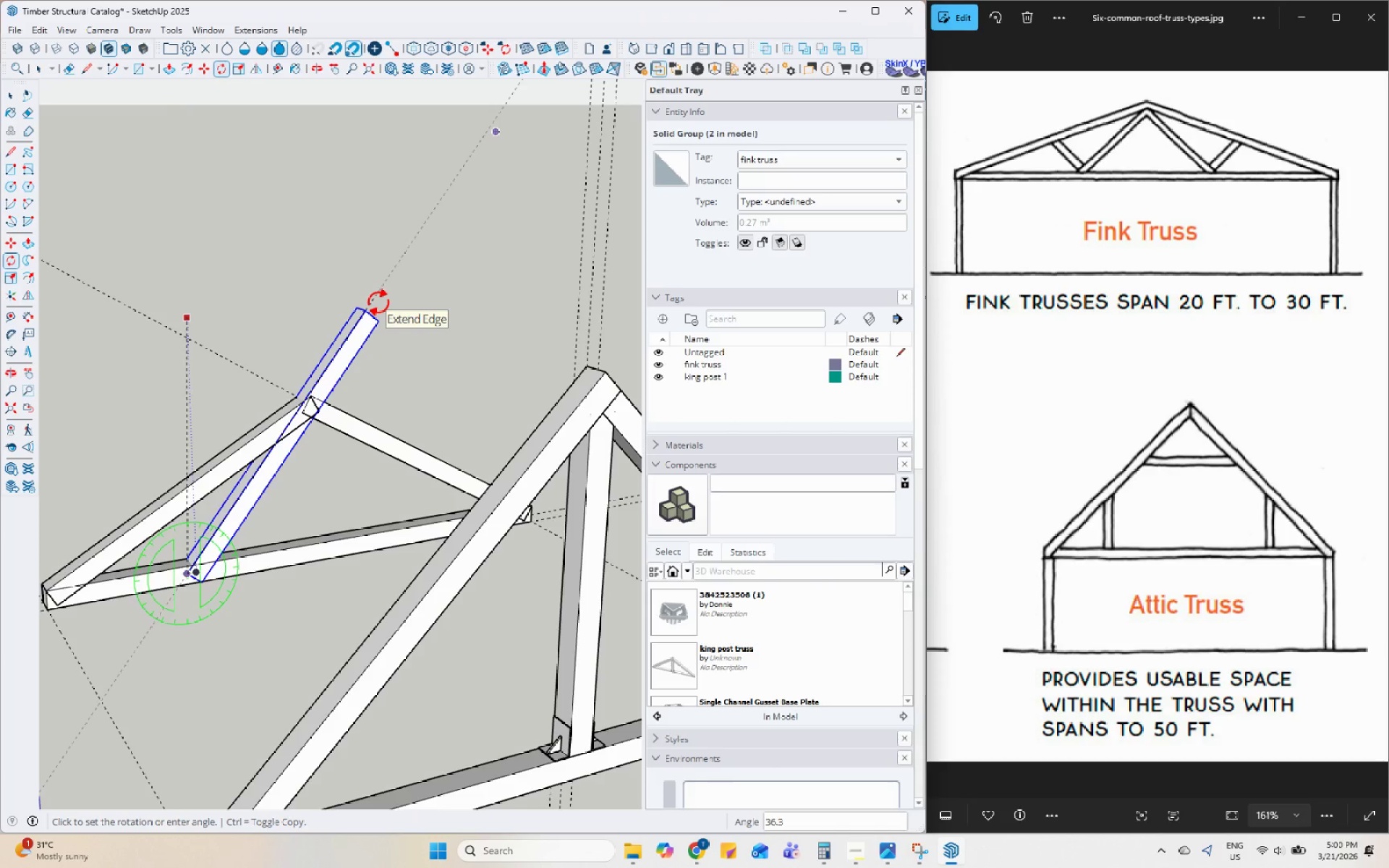 
scroll: coordinate [378, 302], scroll_direction: up, amount: 4.0
 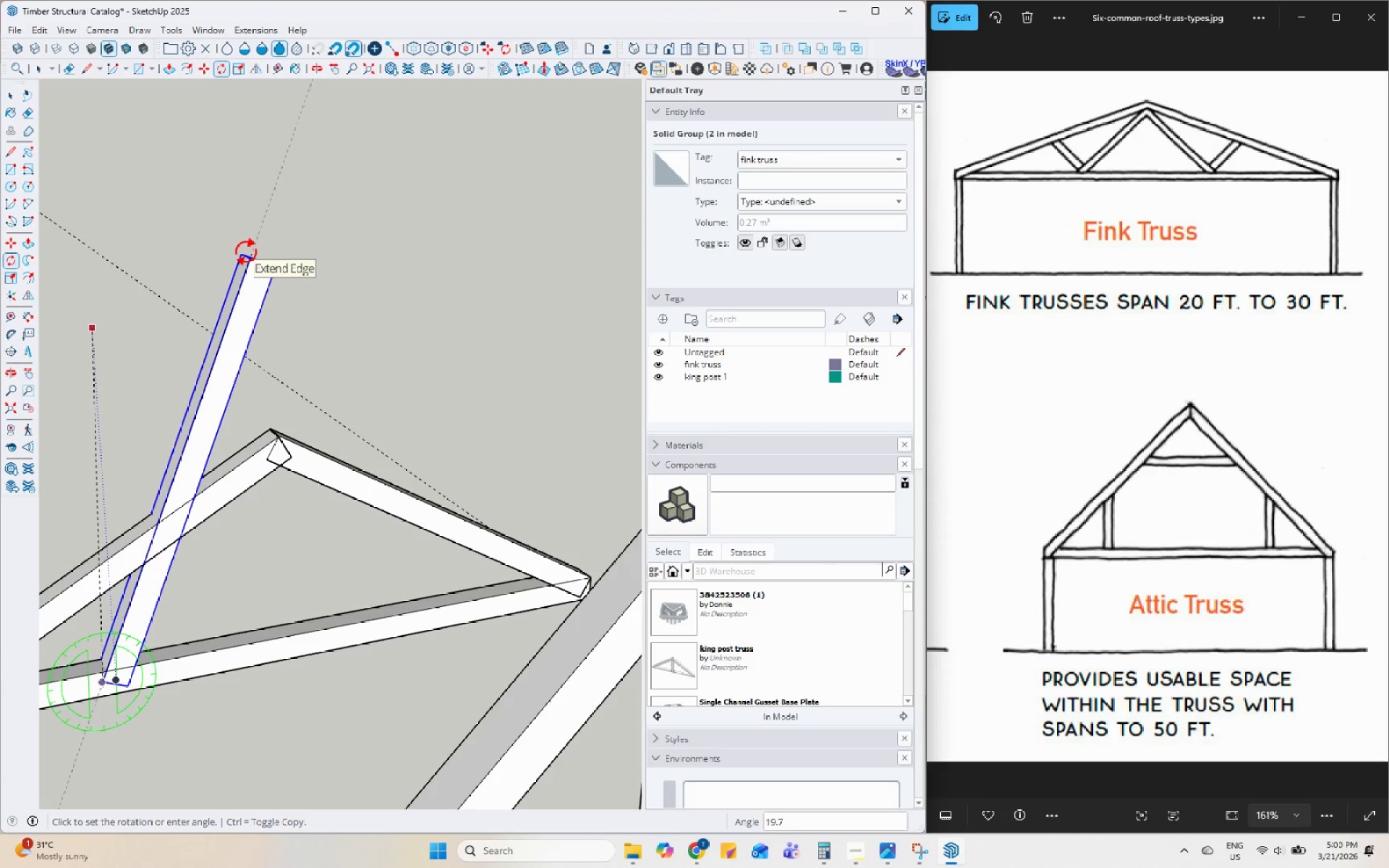 
wait(13.29)
 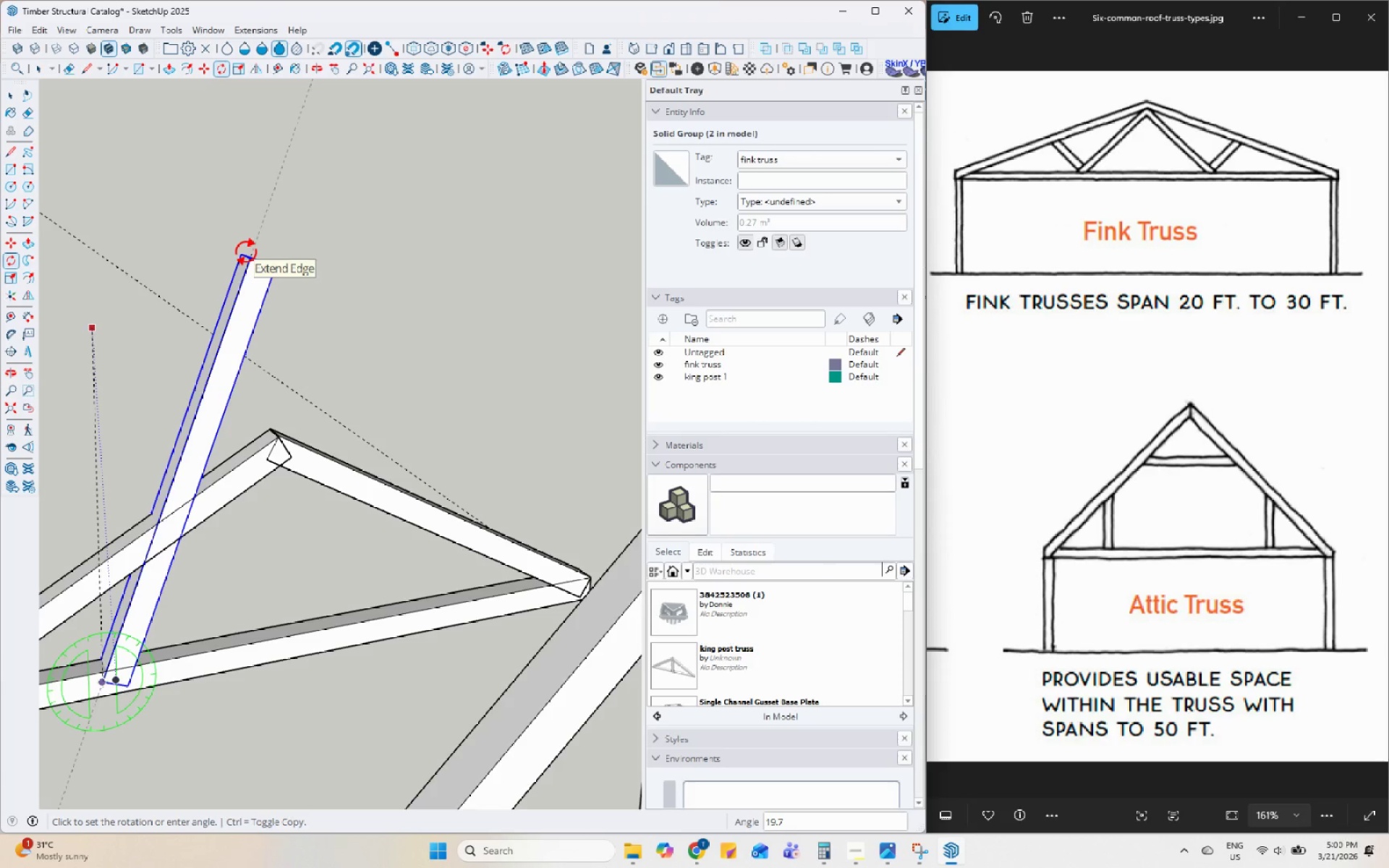 
type(20)
 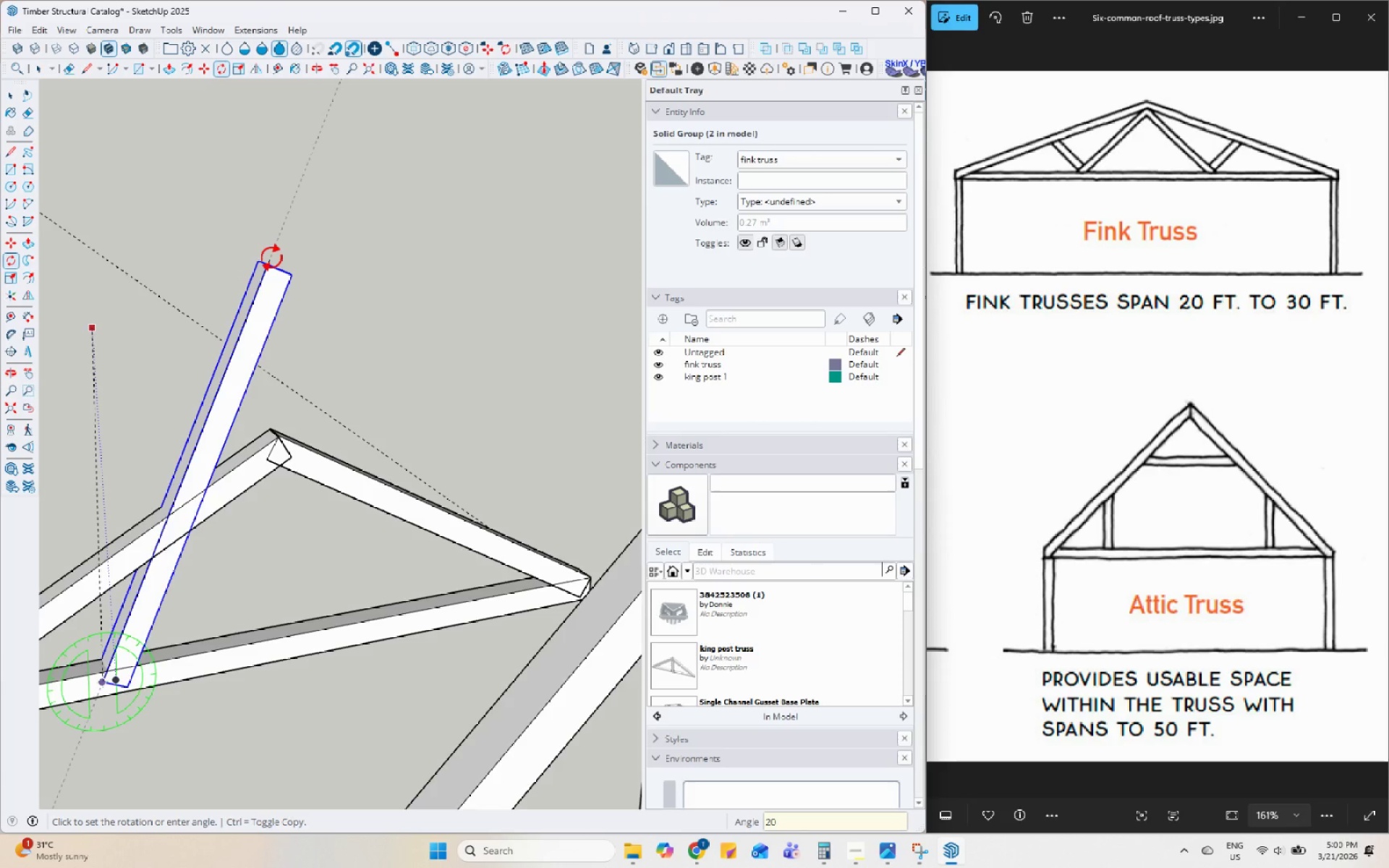 
key(Enter)
 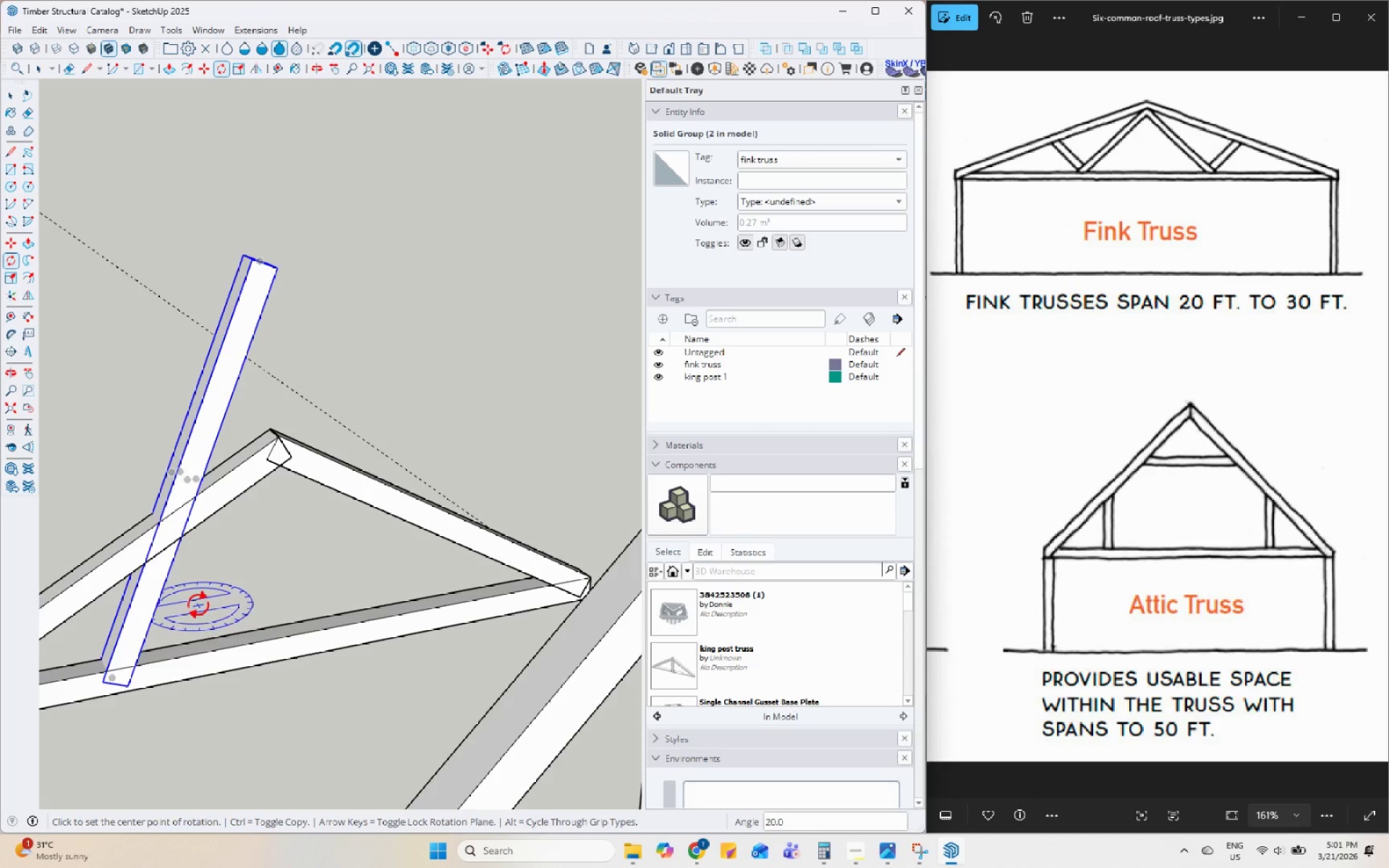 
wait(6.3)
 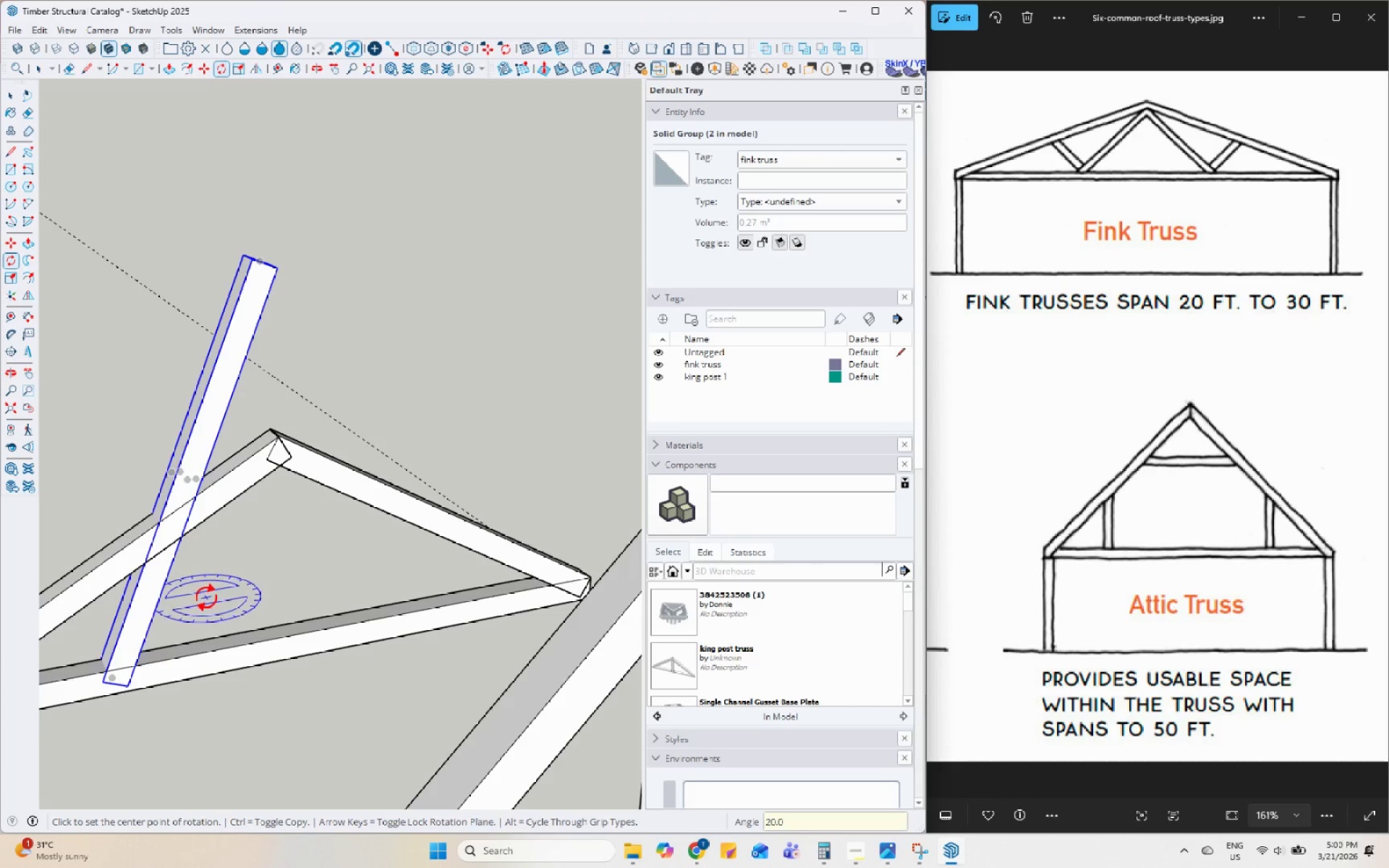 
key(M)
 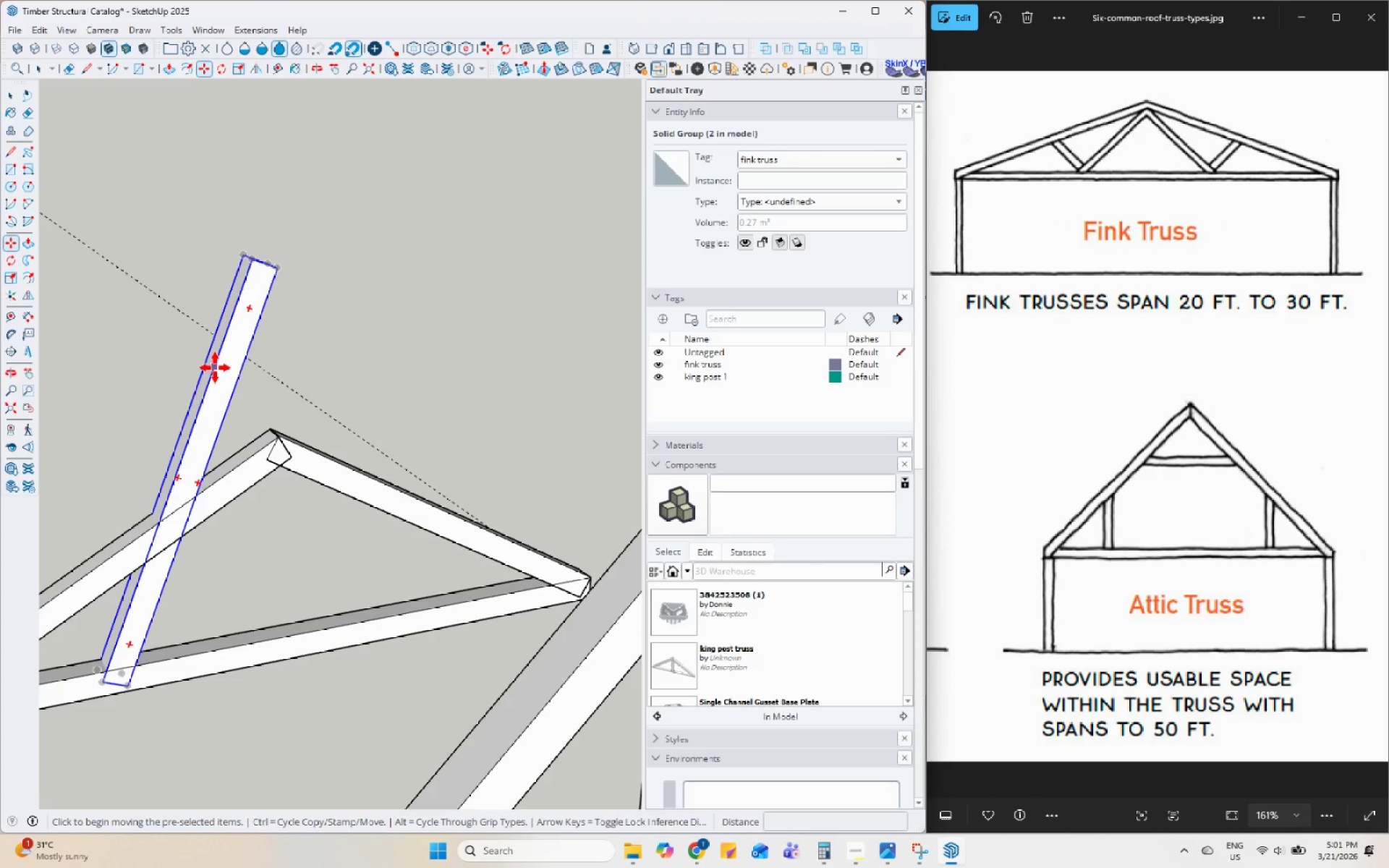 
left_click([214, 368])
 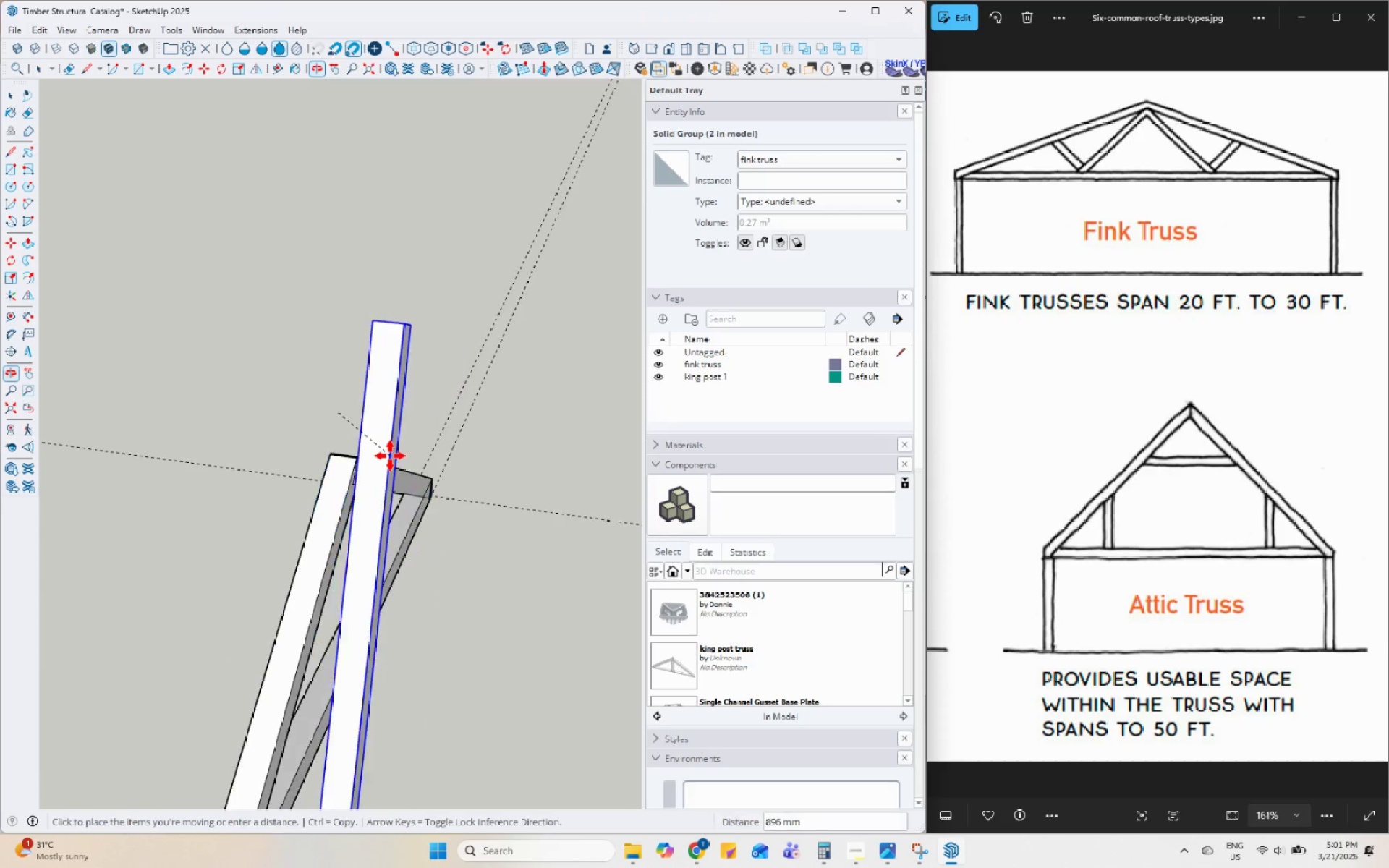 
wait(7.38)
 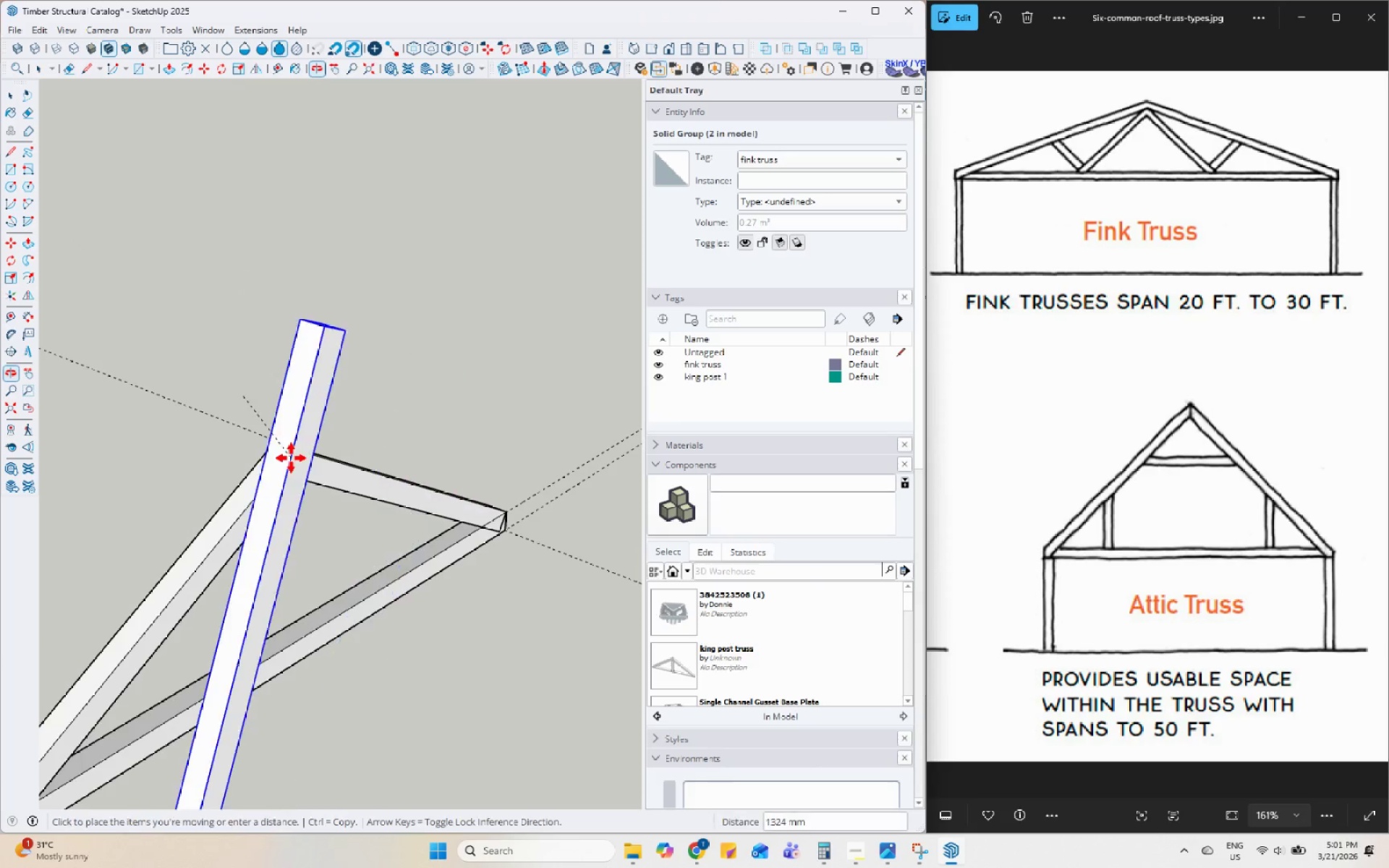 
left_click([339, 514])
 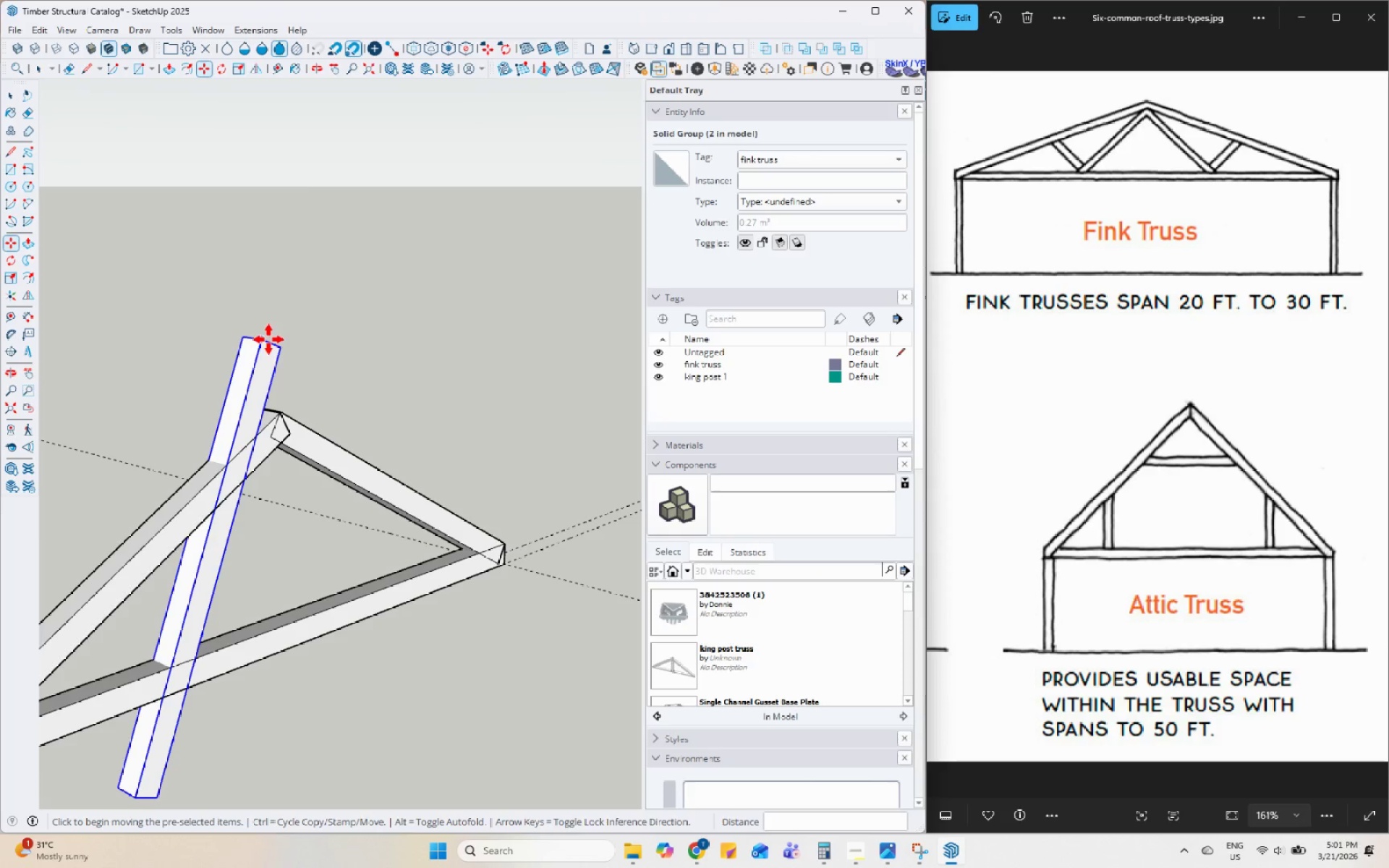 
left_click([258, 341])
 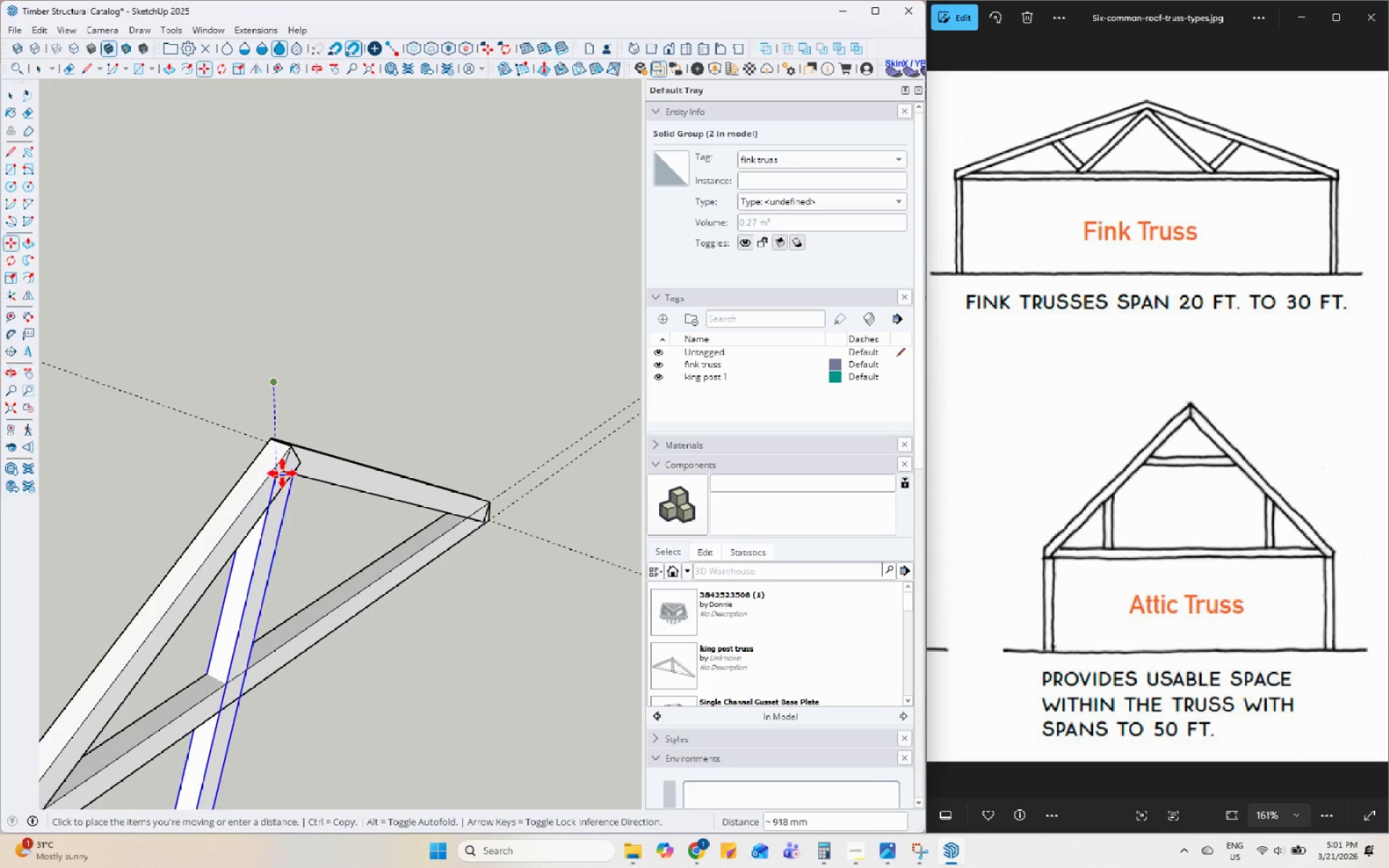 
left_click([286, 447])
 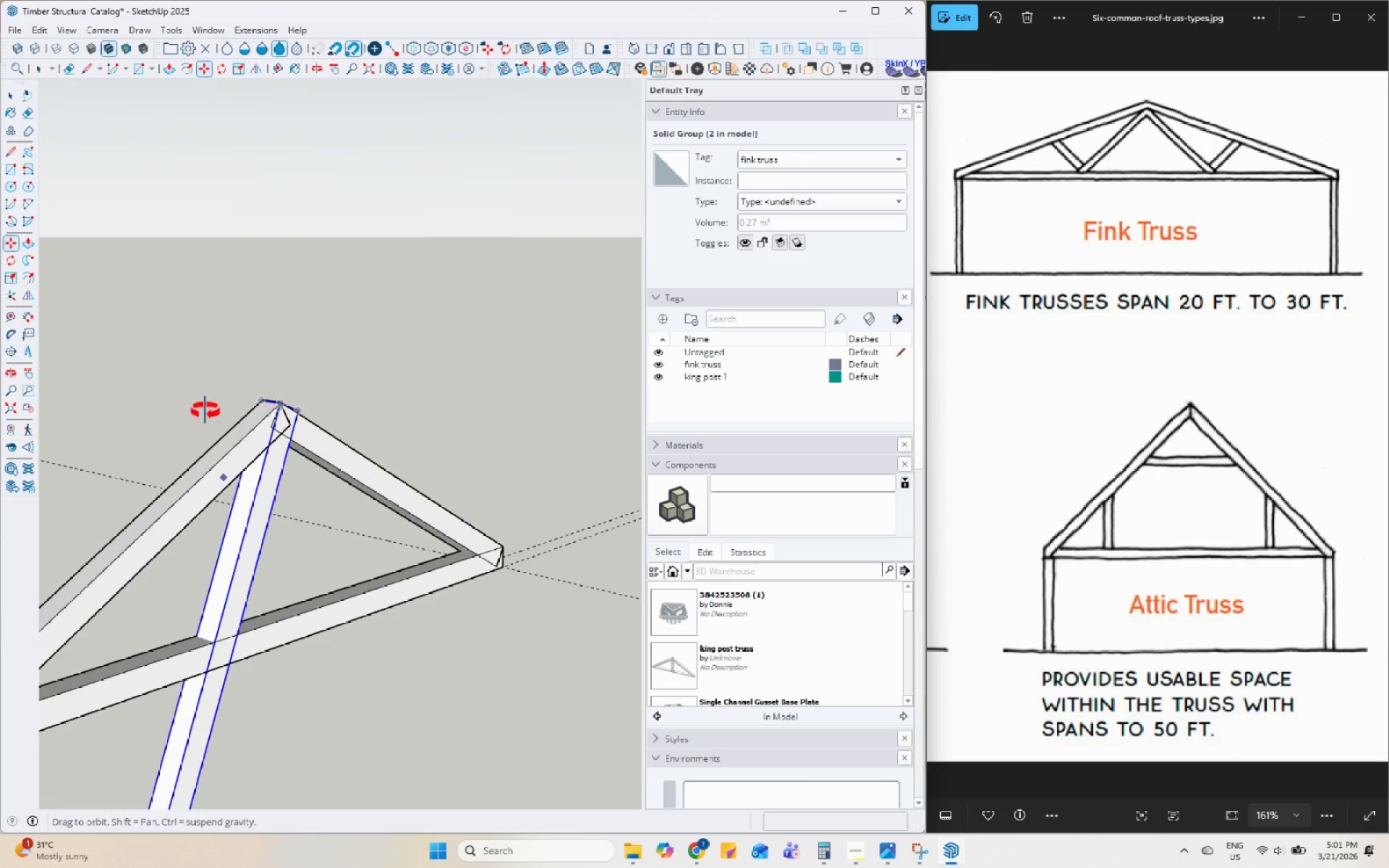 
scroll: coordinate [192, 575], scroll_direction: down, amount: 3.0
 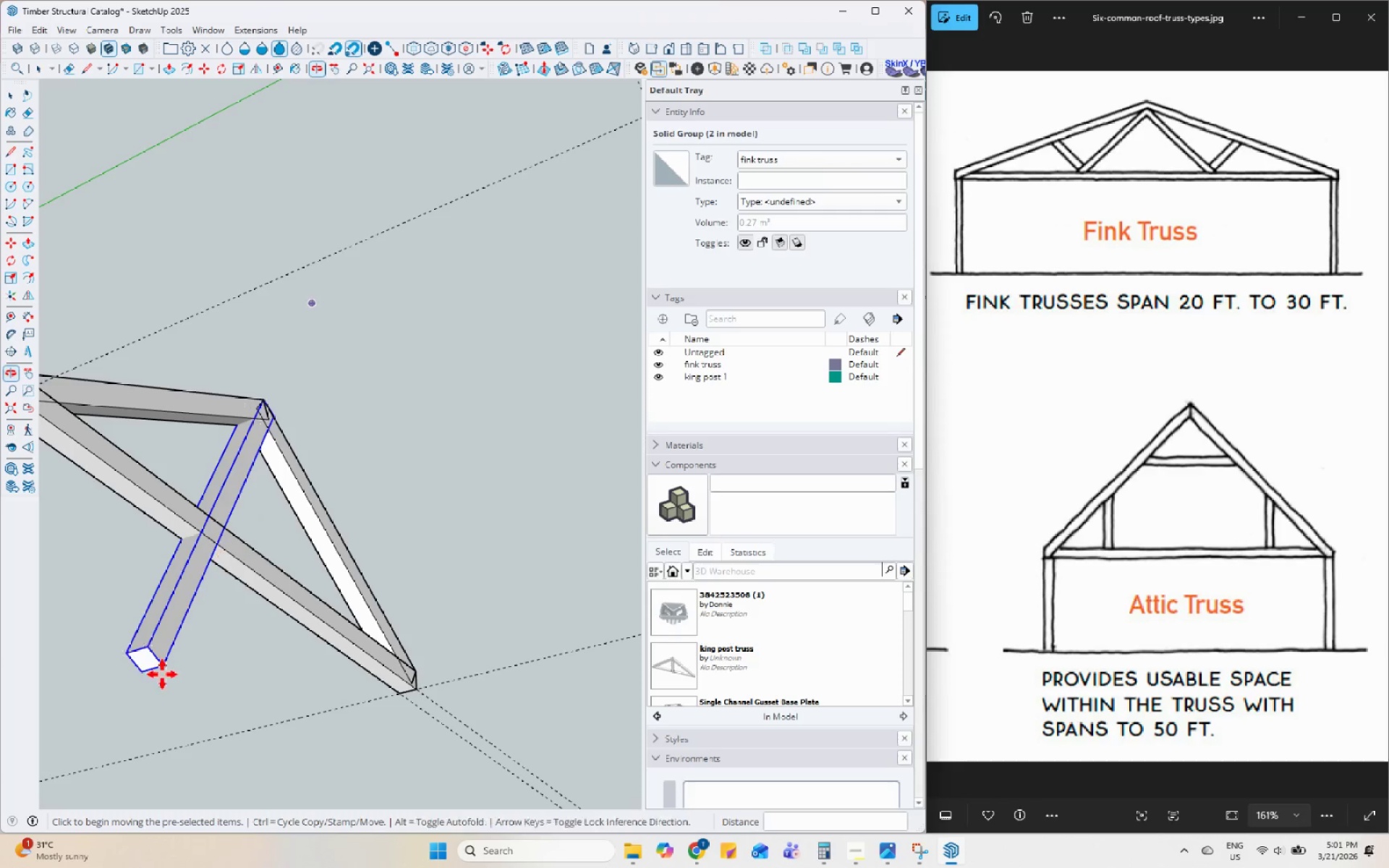 
scroll: coordinate [155, 678], scroll_direction: up, amount: 3.0
 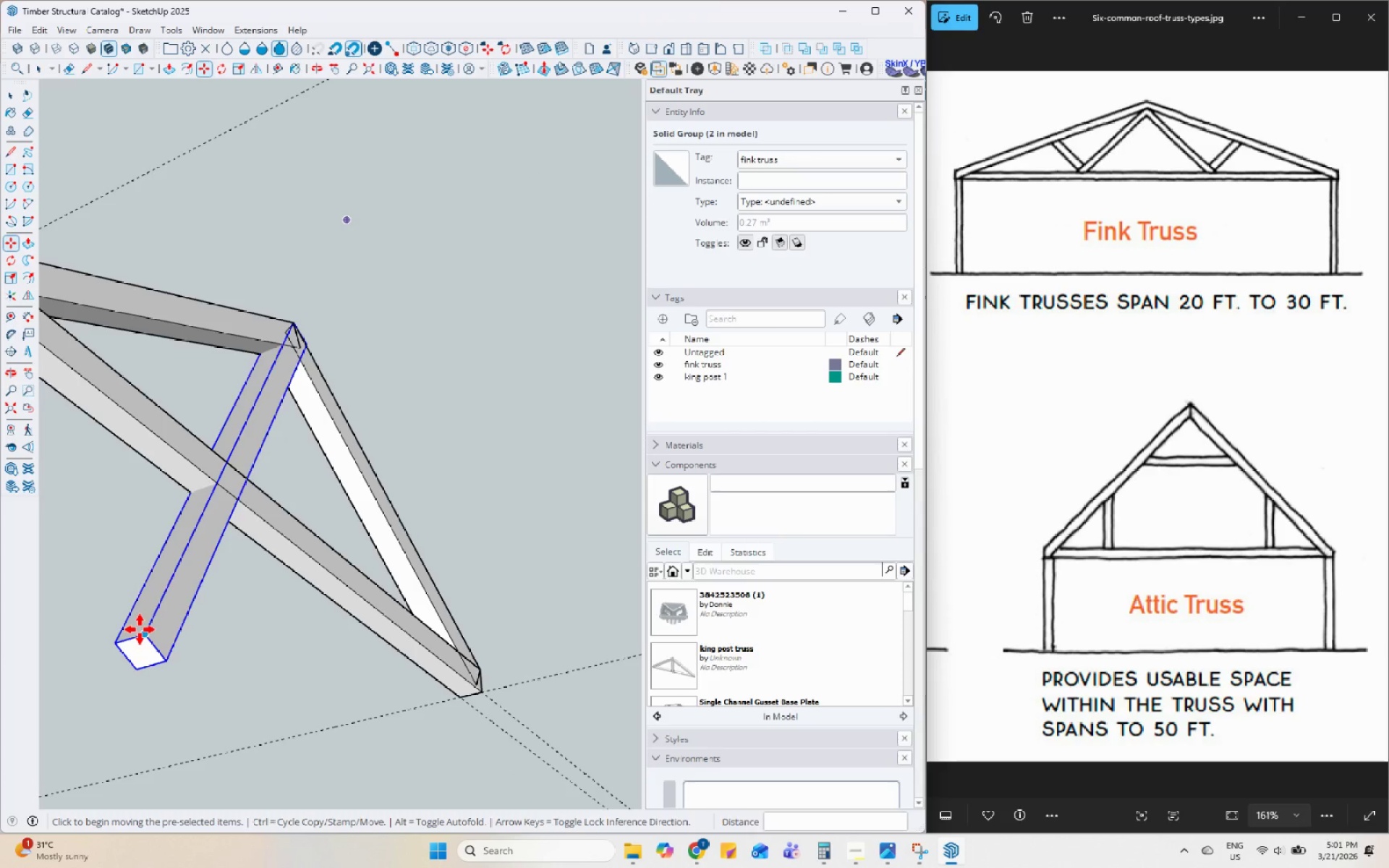 
key(Space)
 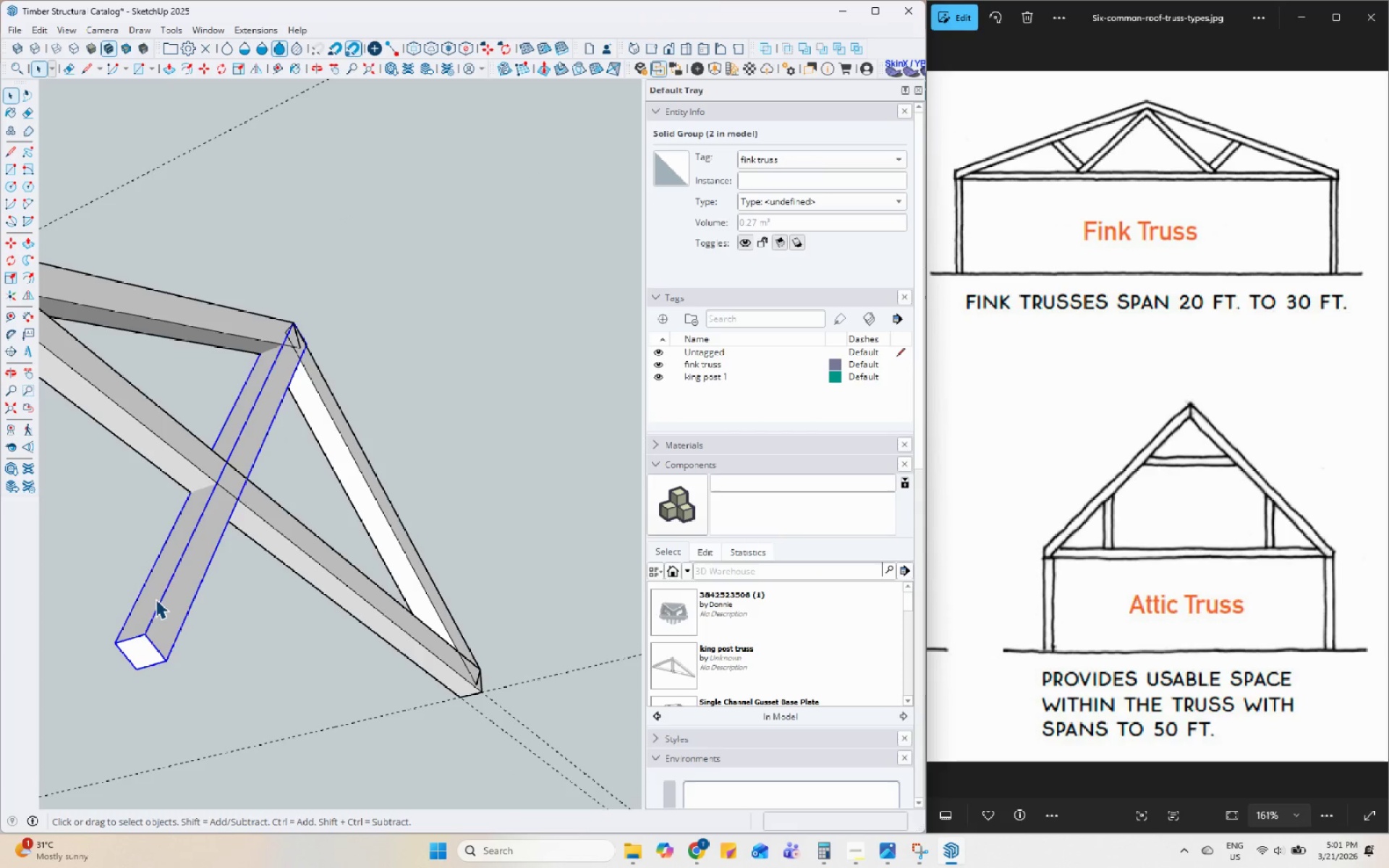 
double_click([156, 597])
 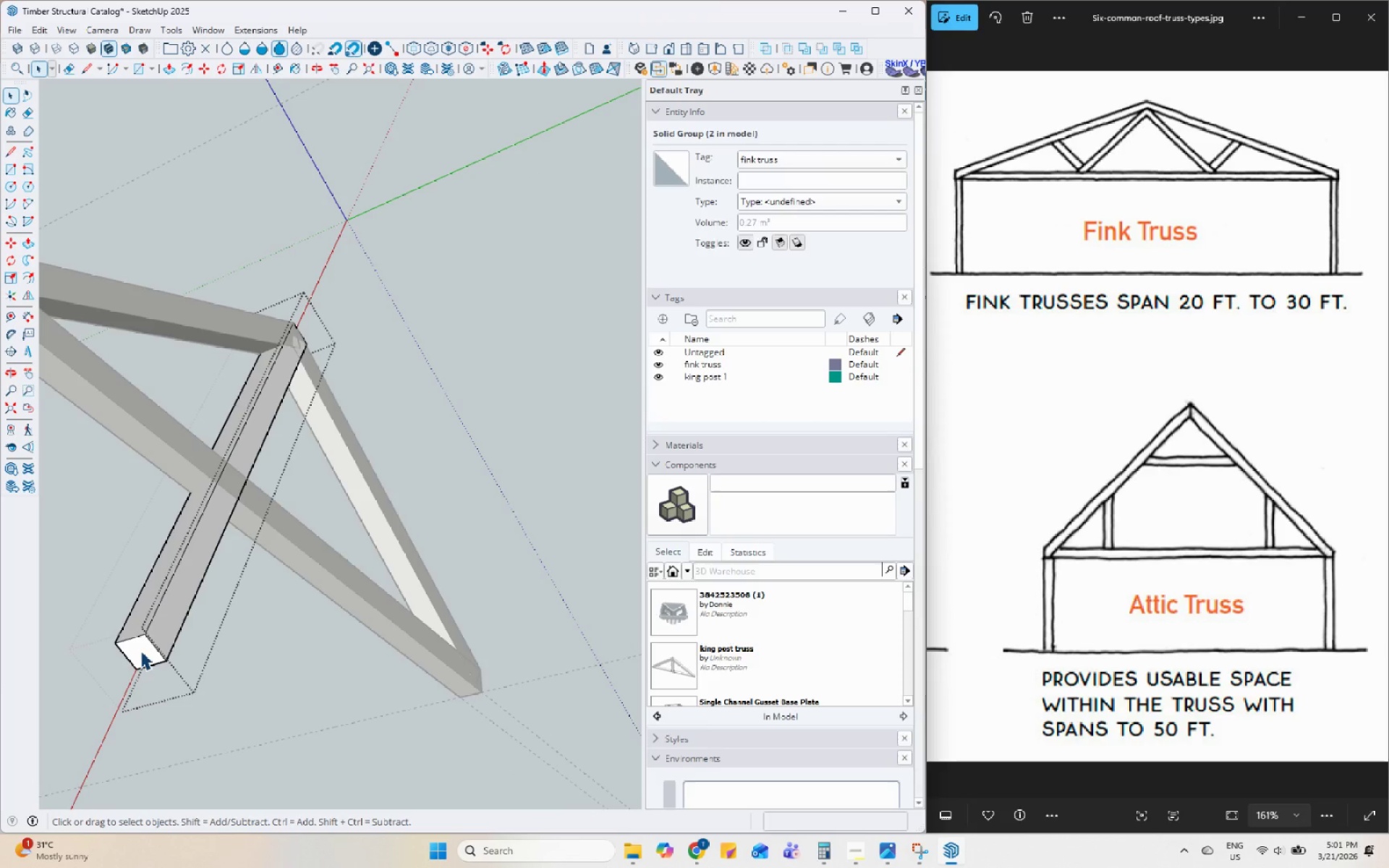 
triple_click([140, 653])
 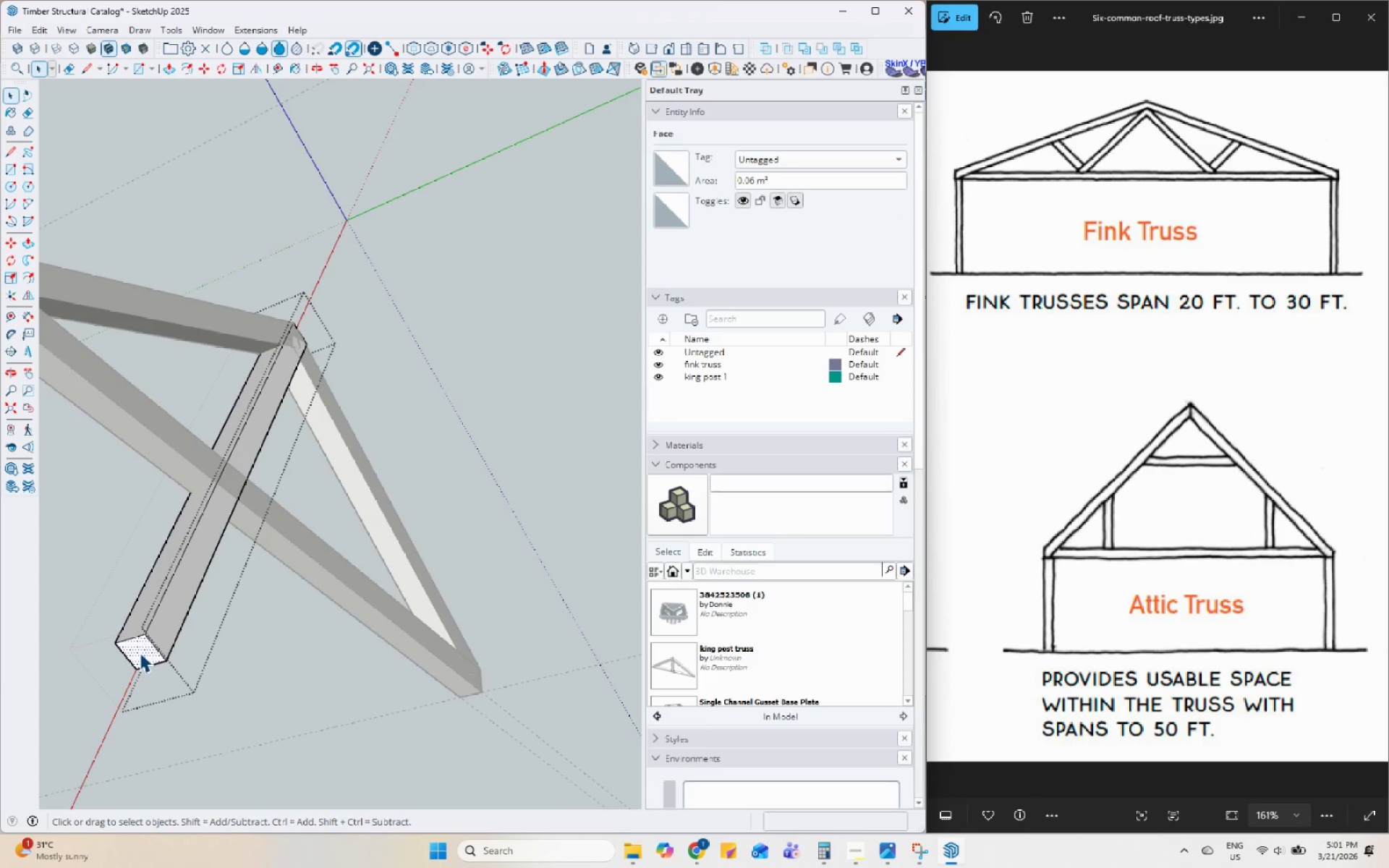 
key(M)
 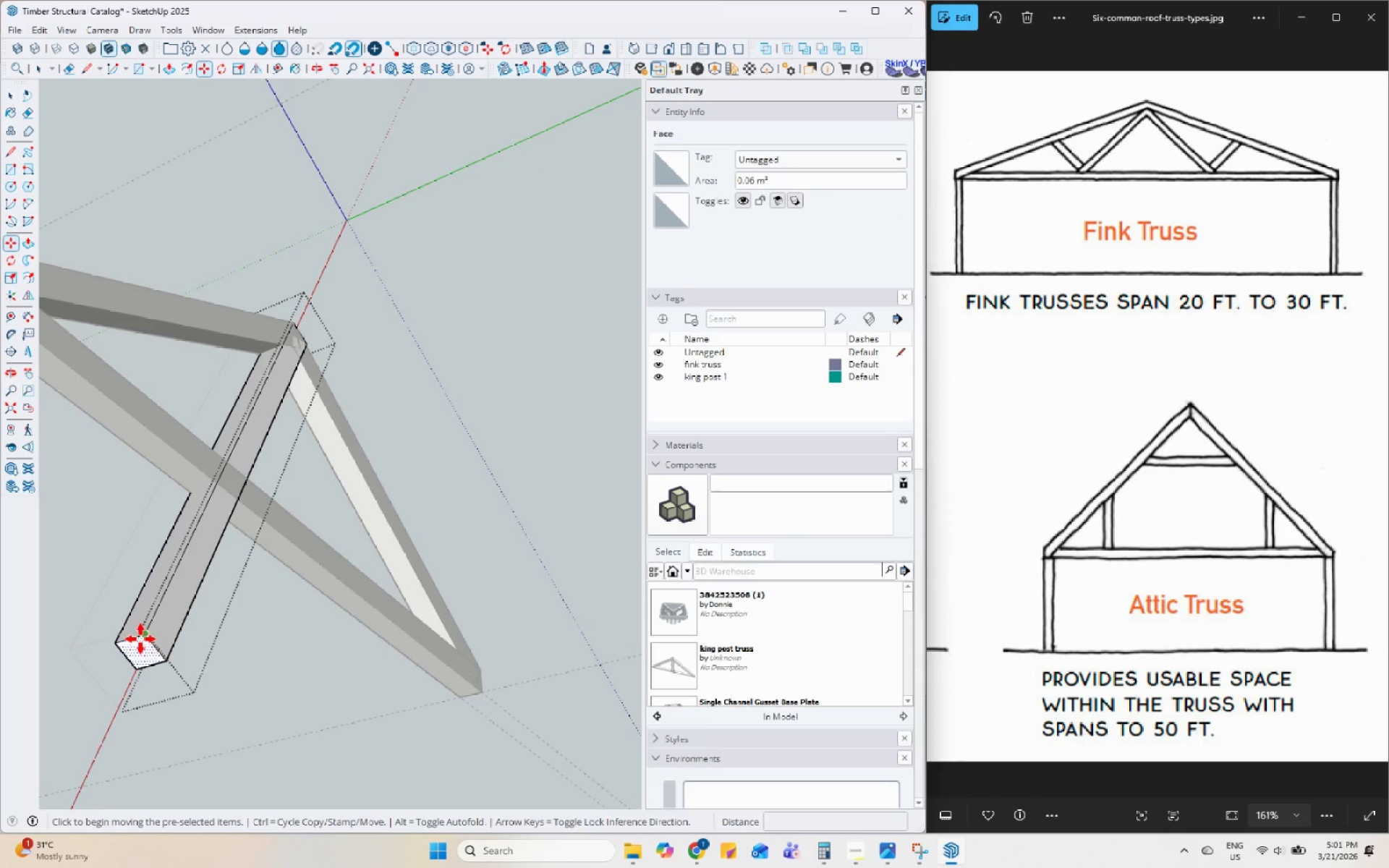 
left_click_drag(start_coordinate=[147, 636], to_coordinate=[149, 631])
 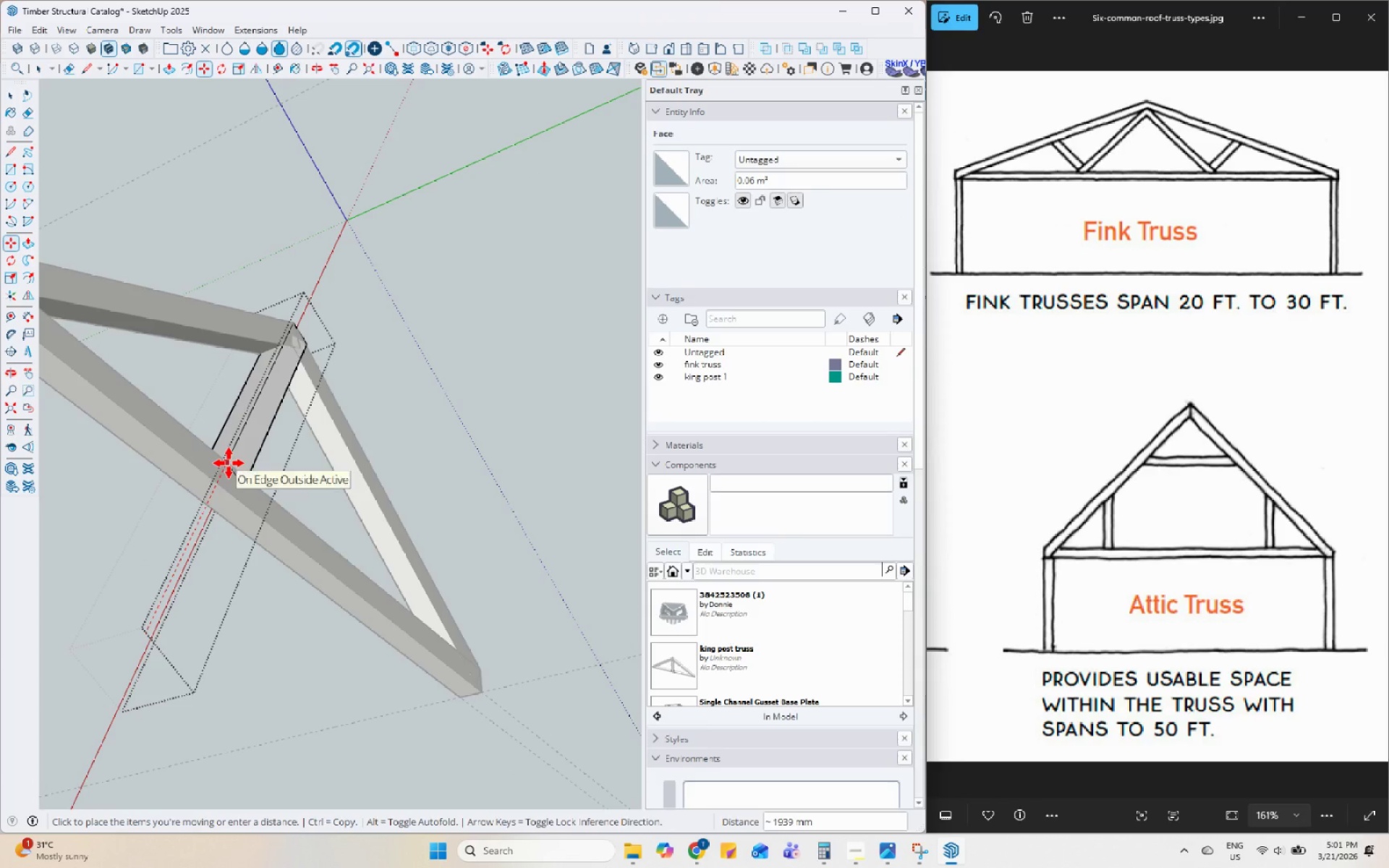 
left_click([229, 463])
 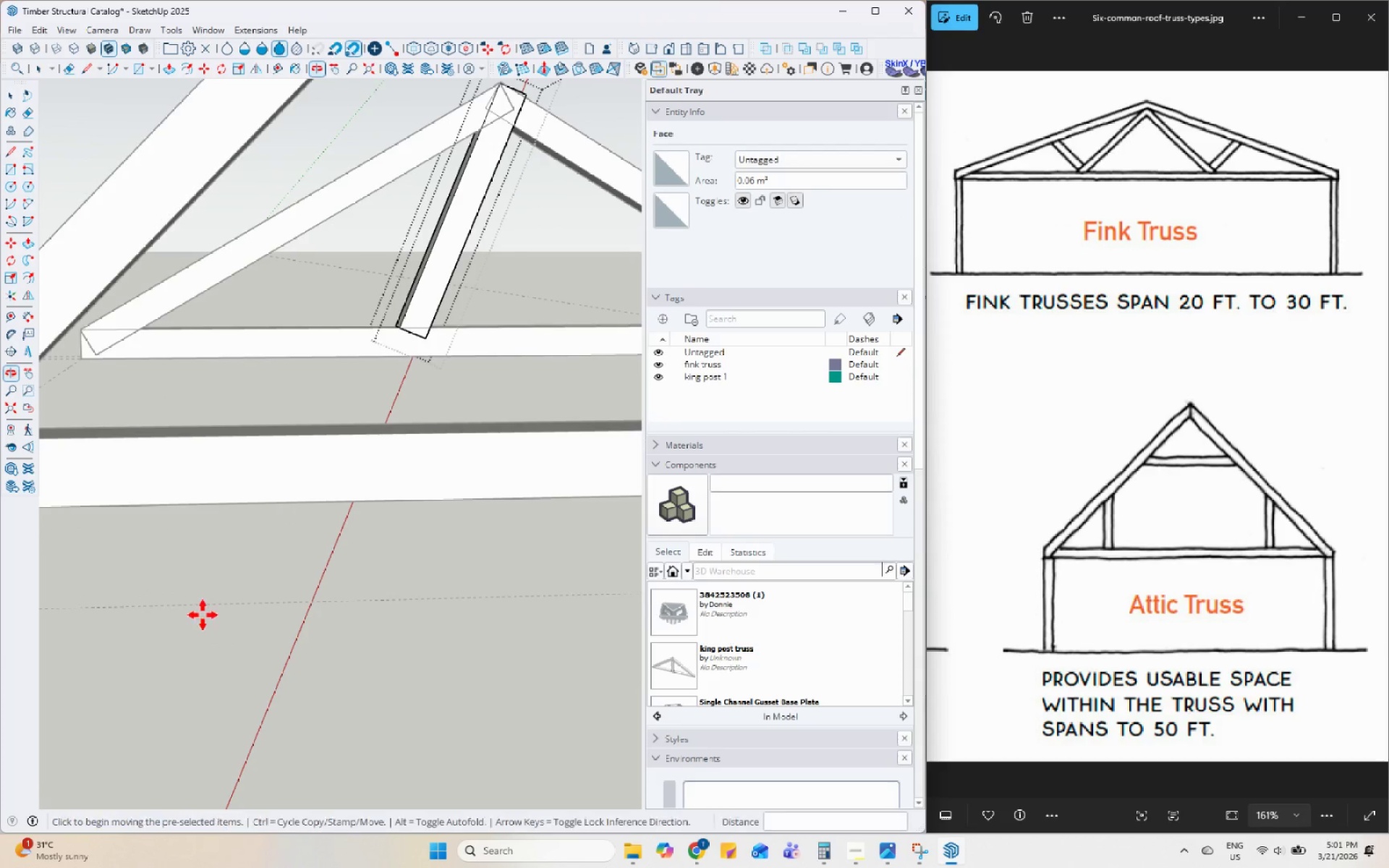 
scroll: coordinate [354, 443], scroll_direction: down, amount: 11.0
 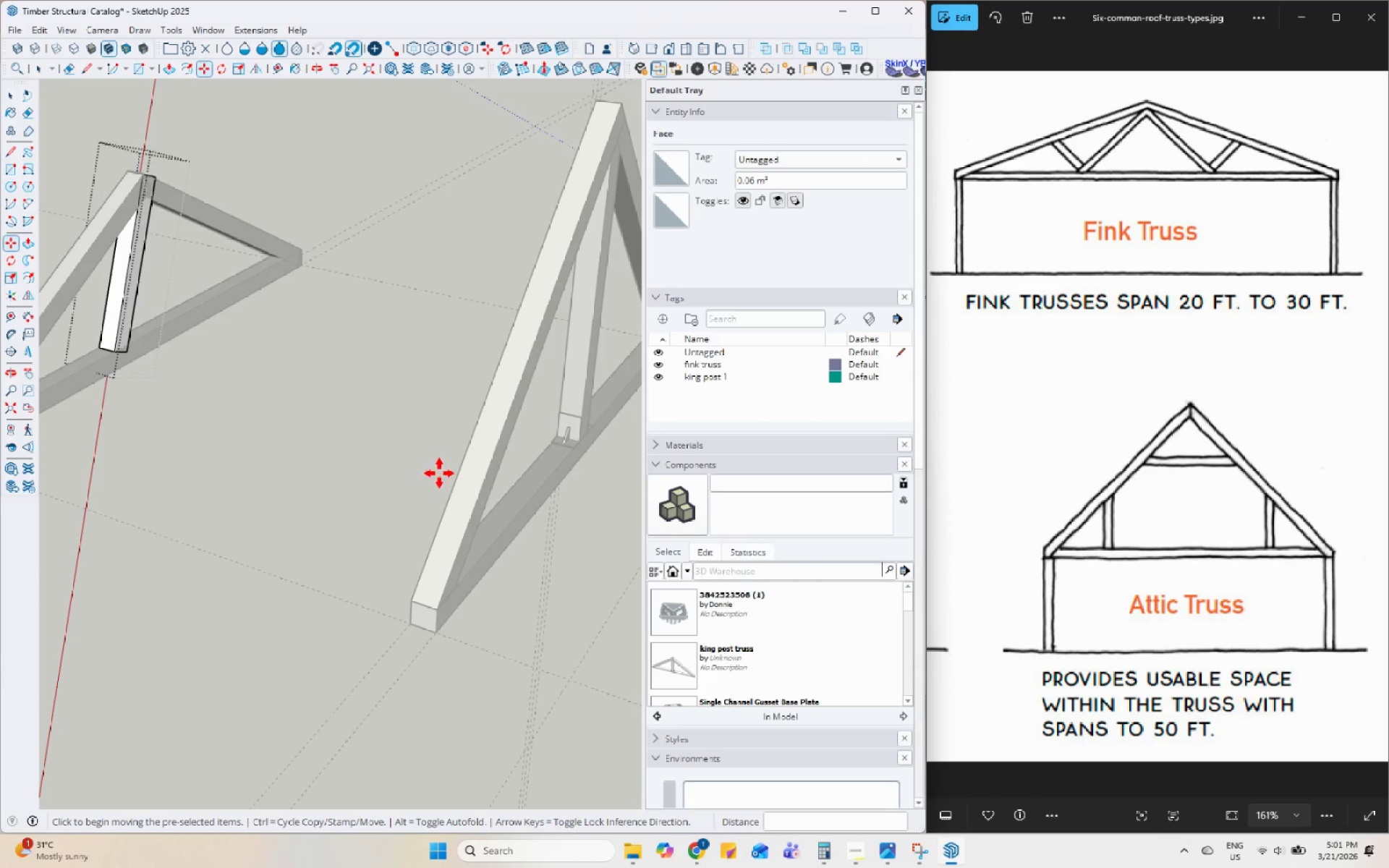 
key(Space)
 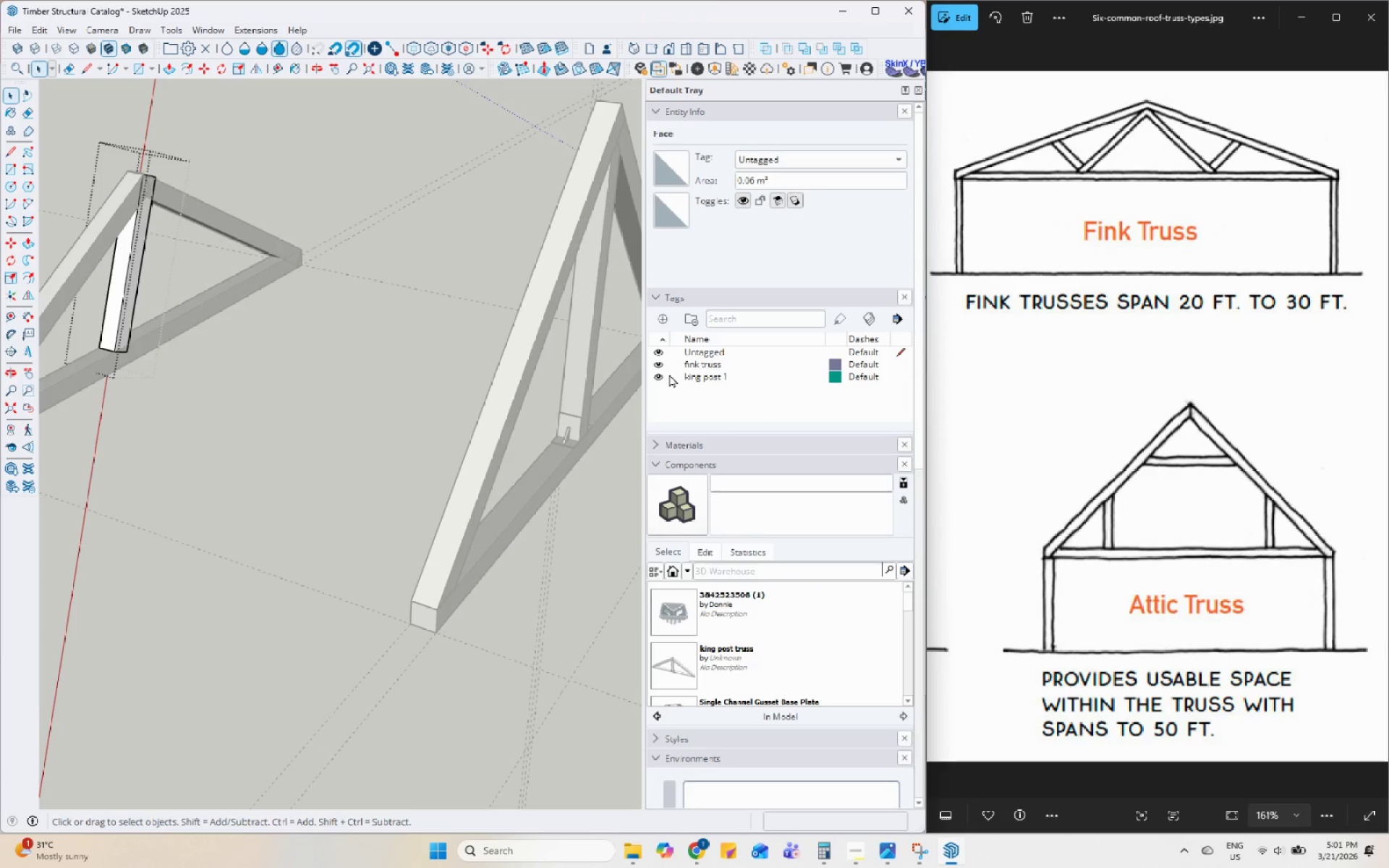 
left_click([659, 375])
 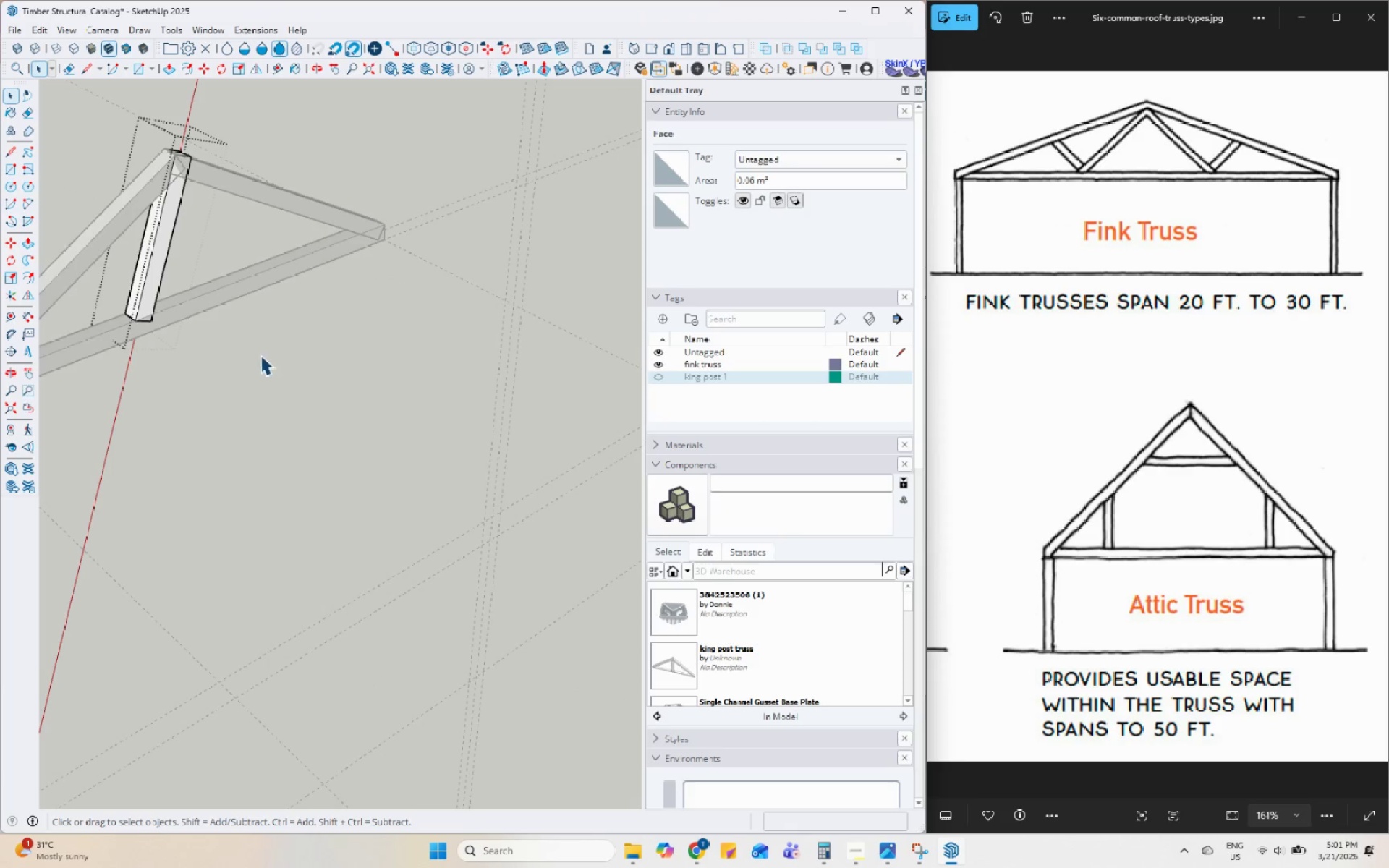 
left_click([260, 355])
 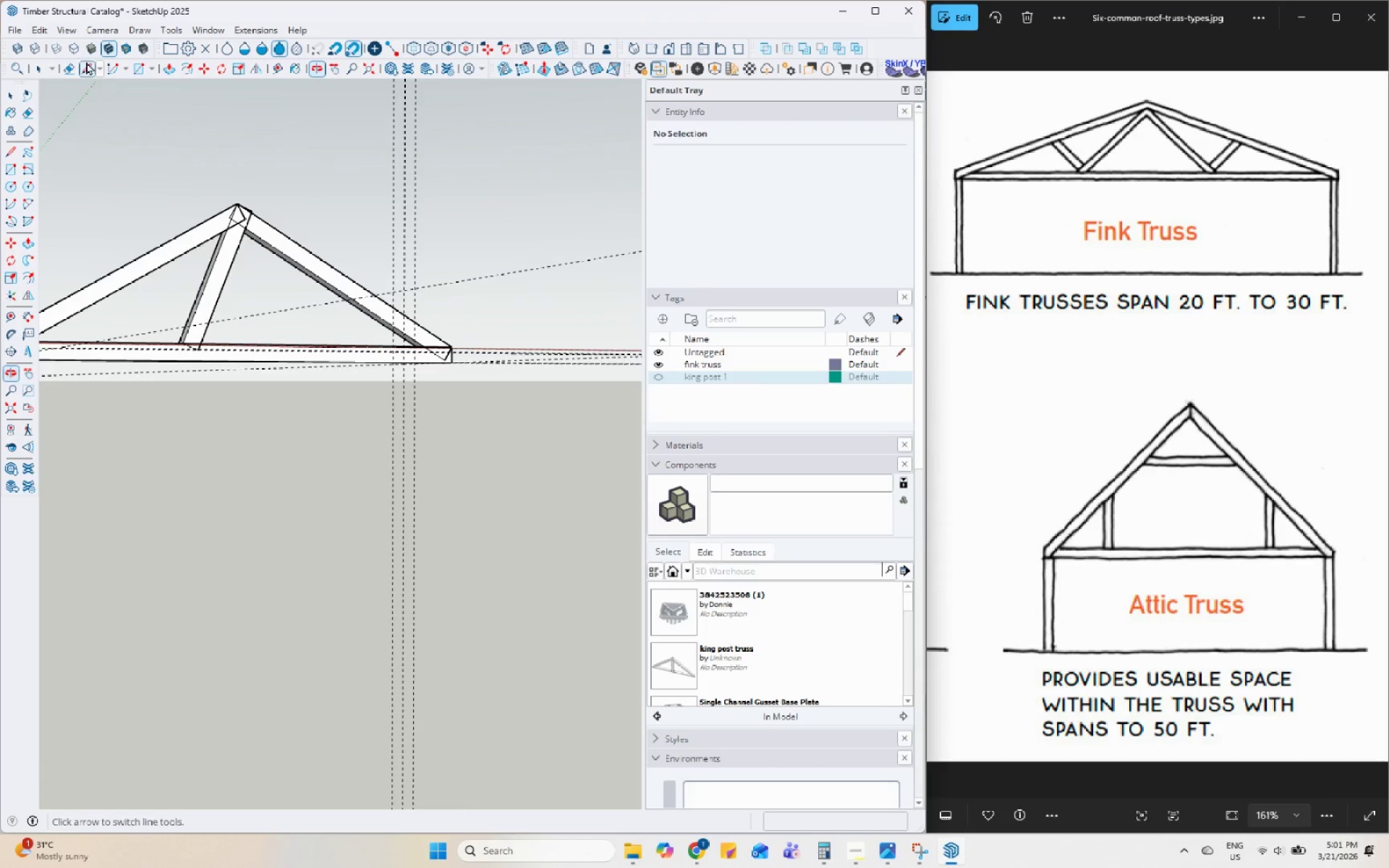 
scroll: coordinate [200, 286], scroll_direction: up, amount: 8.0
 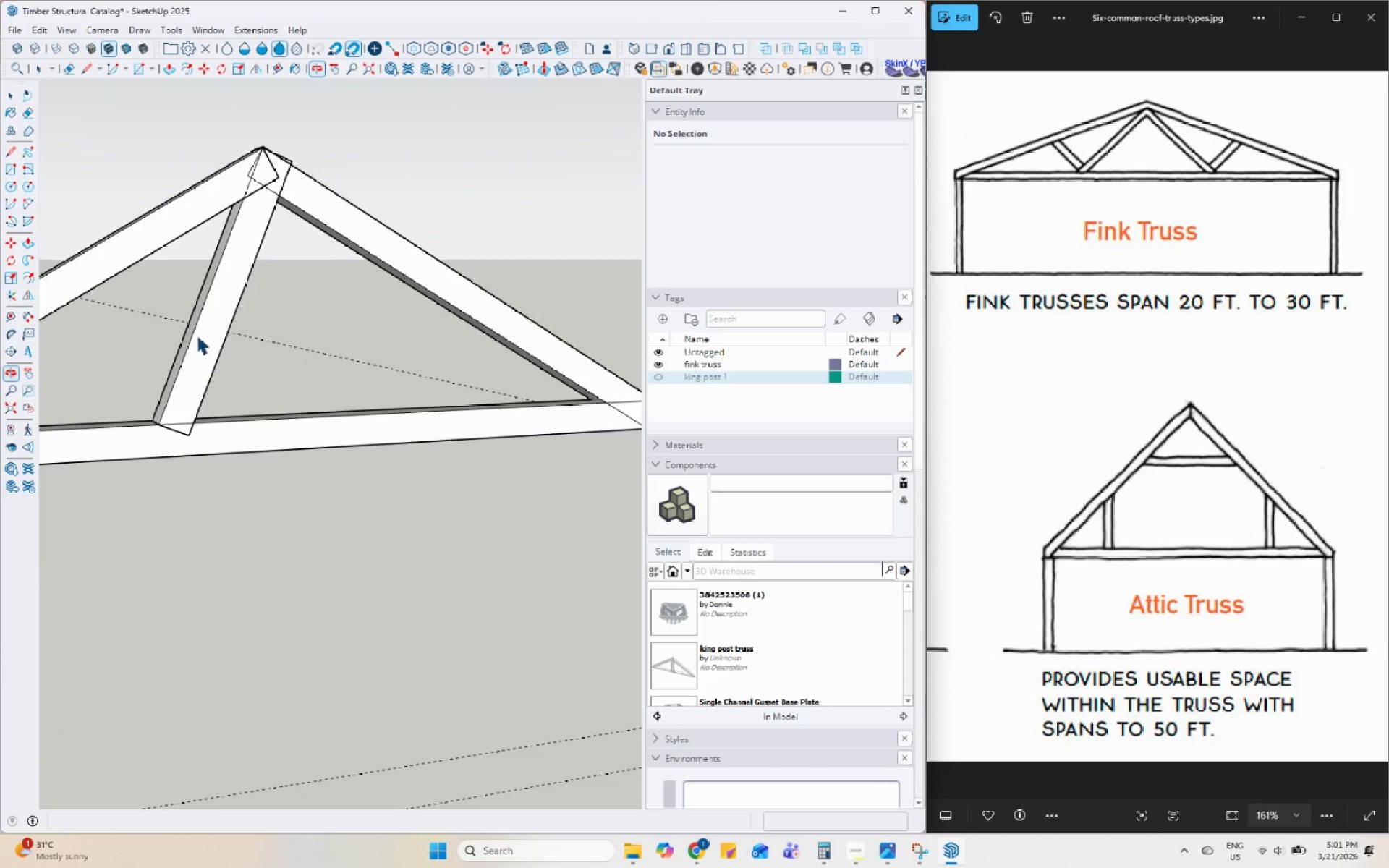 
left_click([219, 301])
 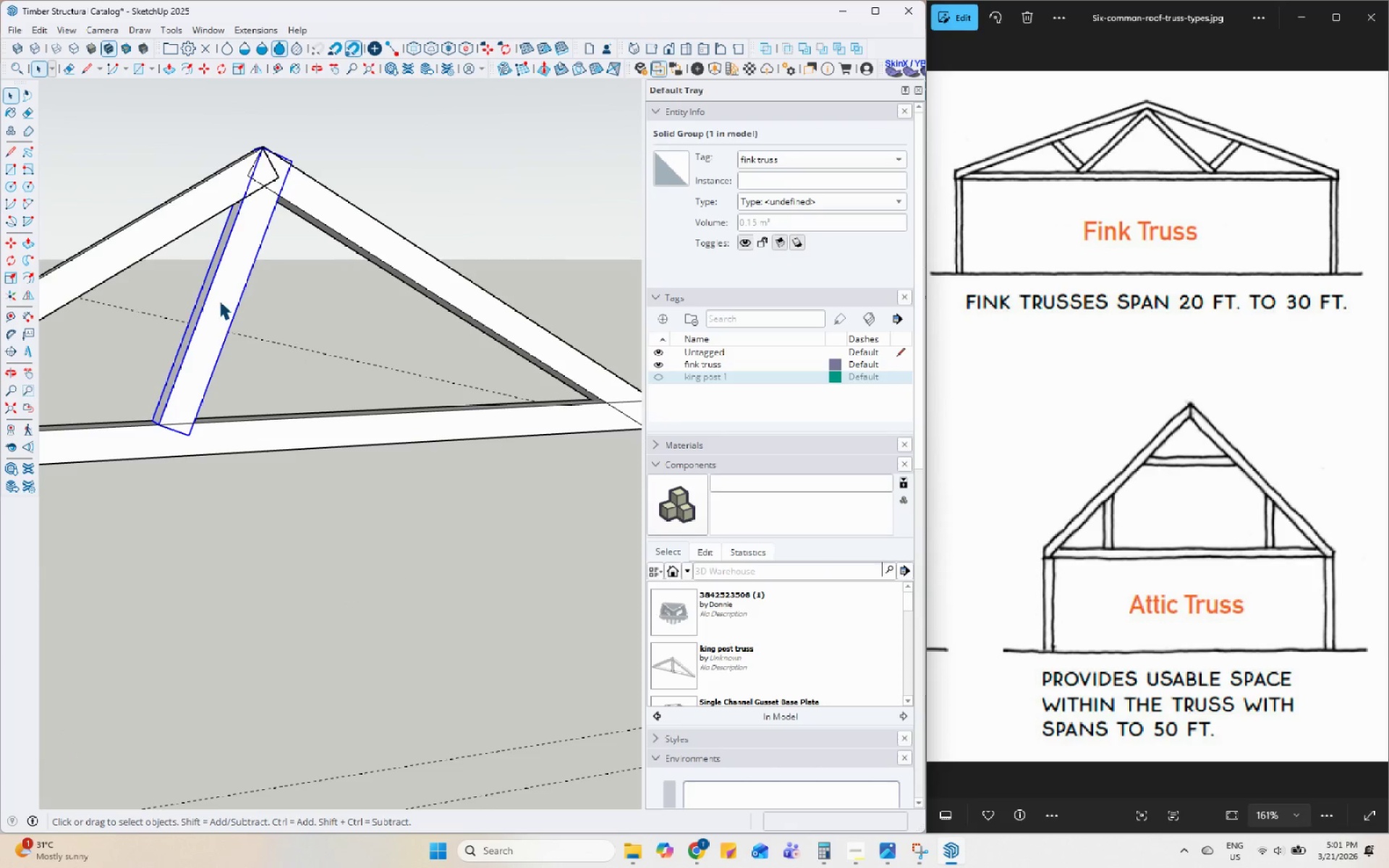 
key(M)
 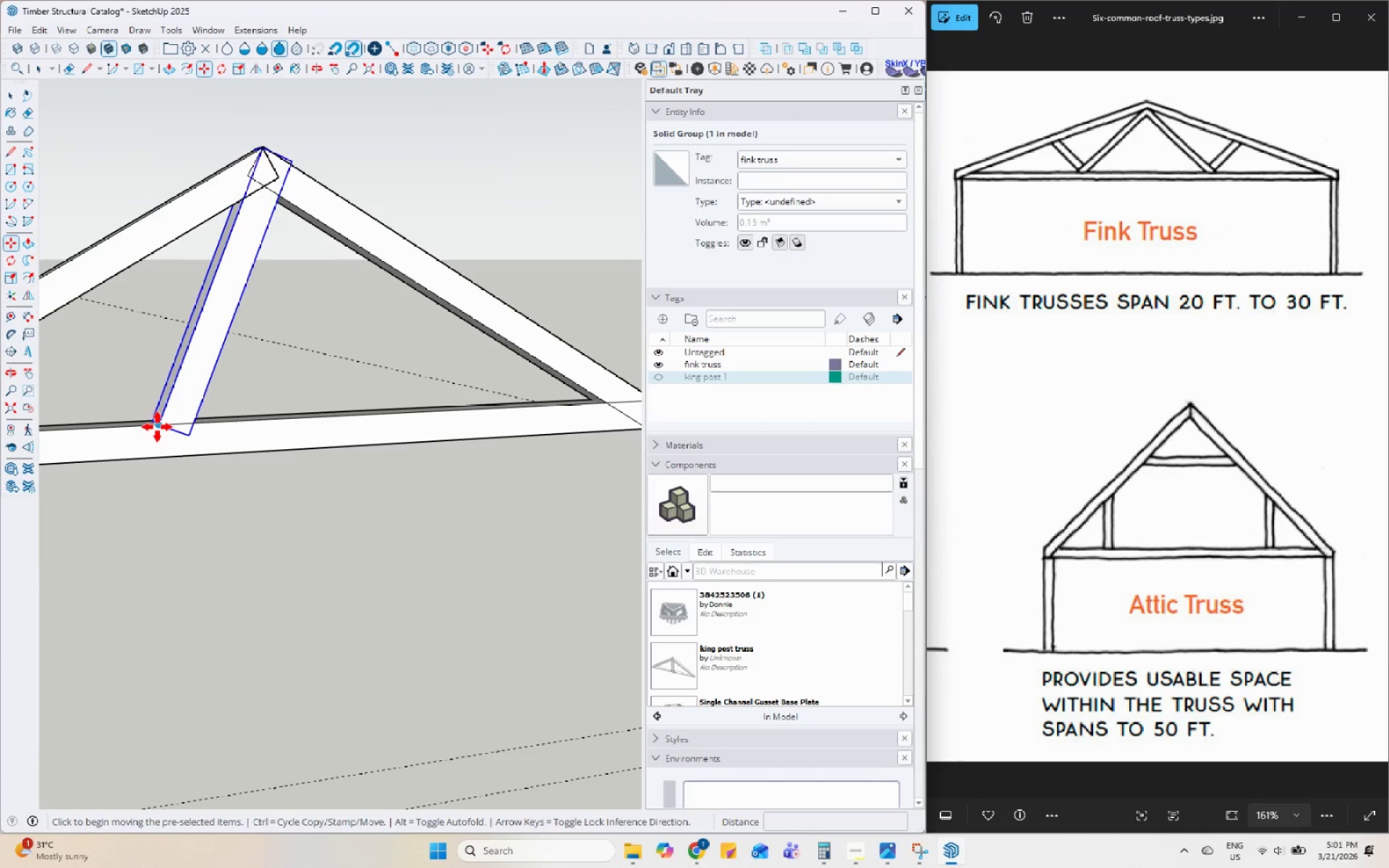 
left_click([158, 427])
 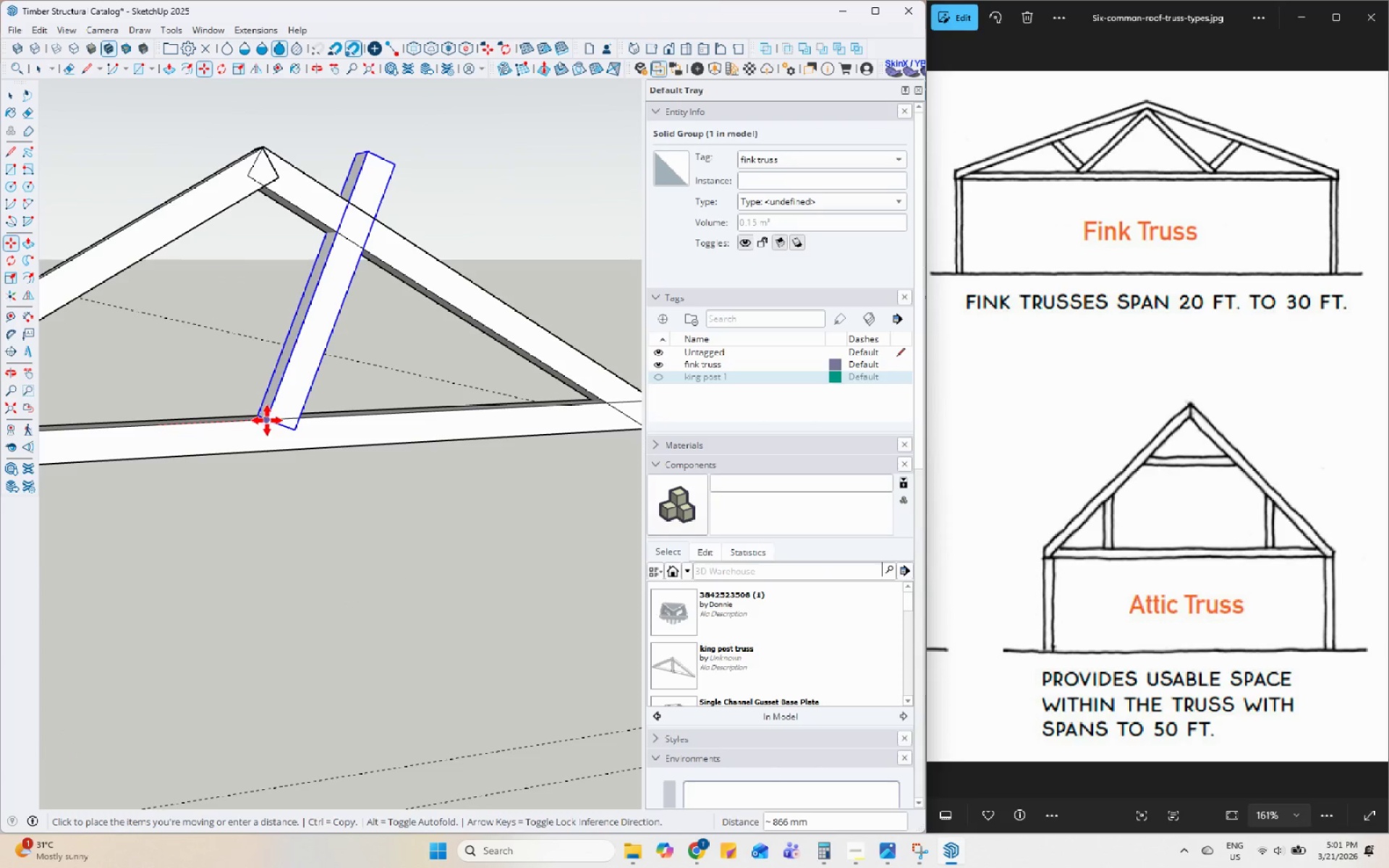 
key(Control+ControlLeft)
 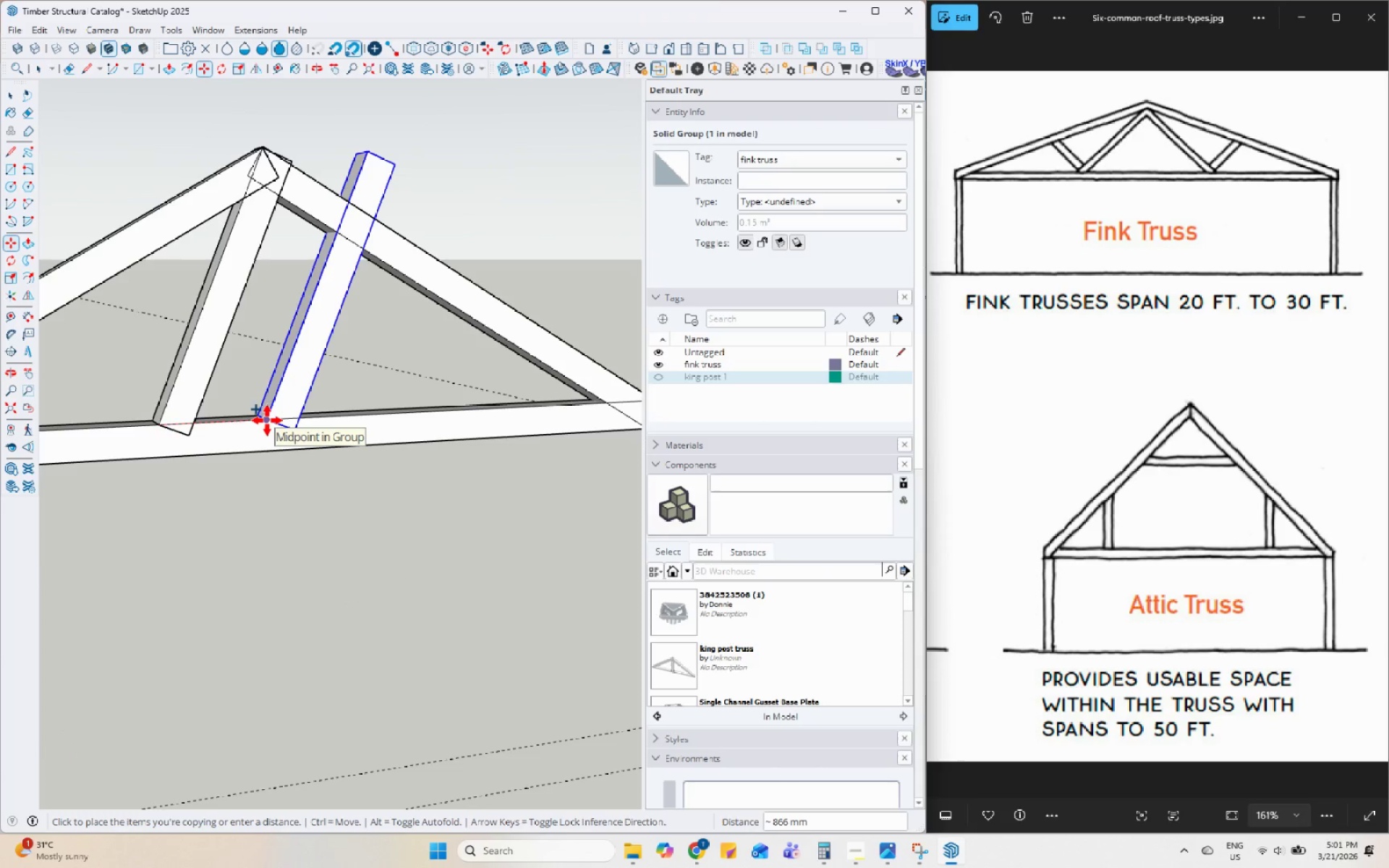 
left_click([267, 420])
 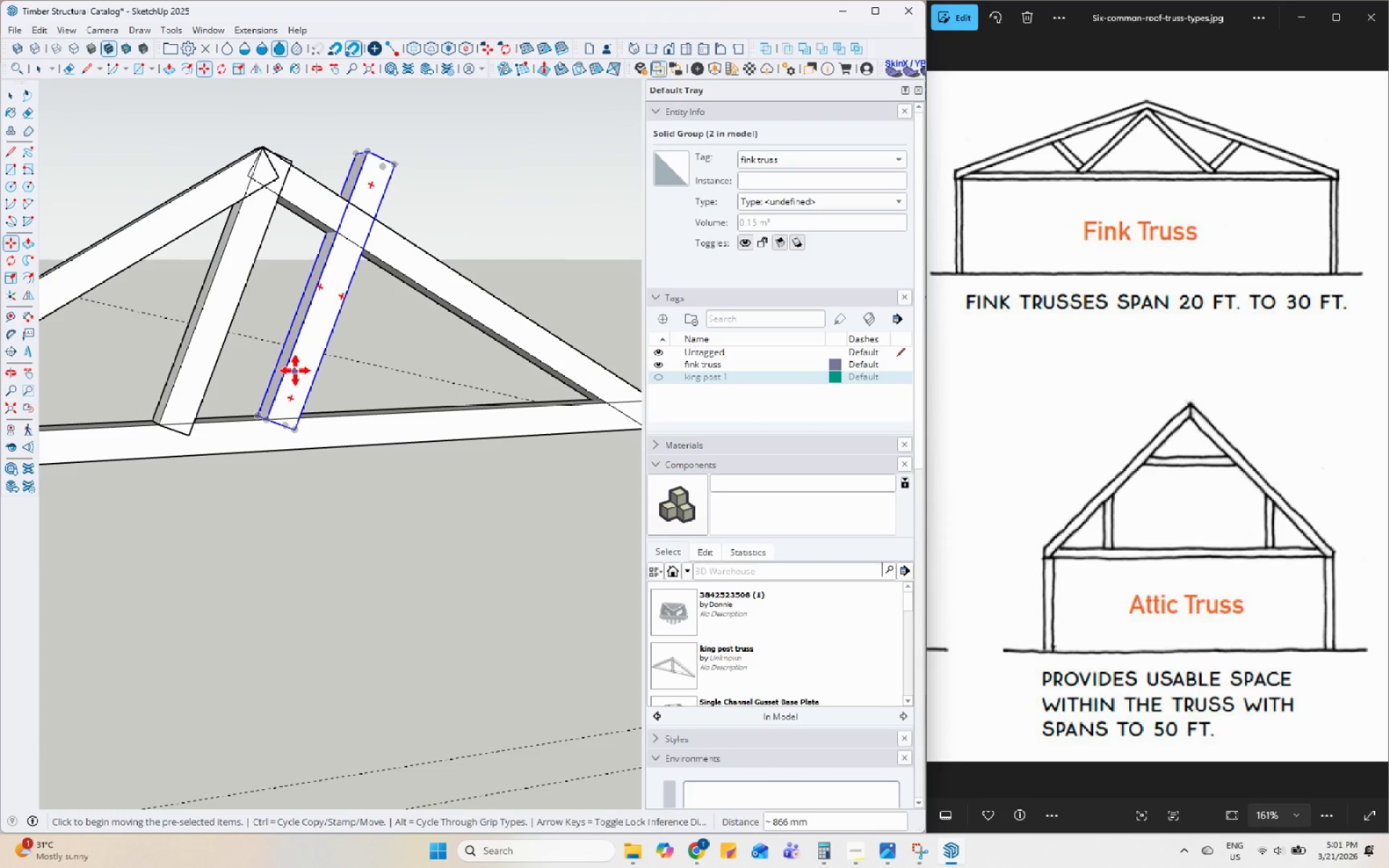 
key(Space)
 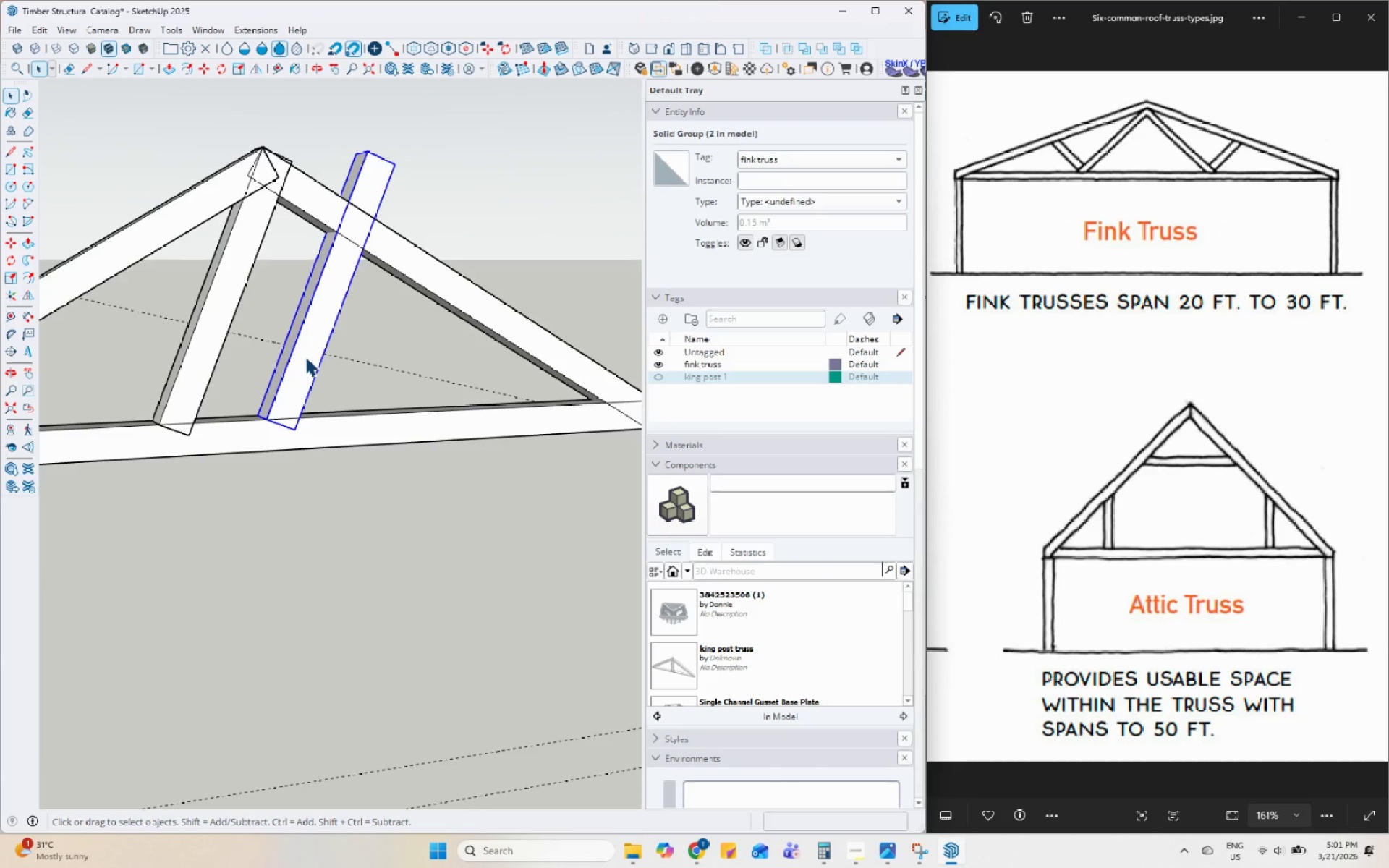 
left_click([305, 357])
 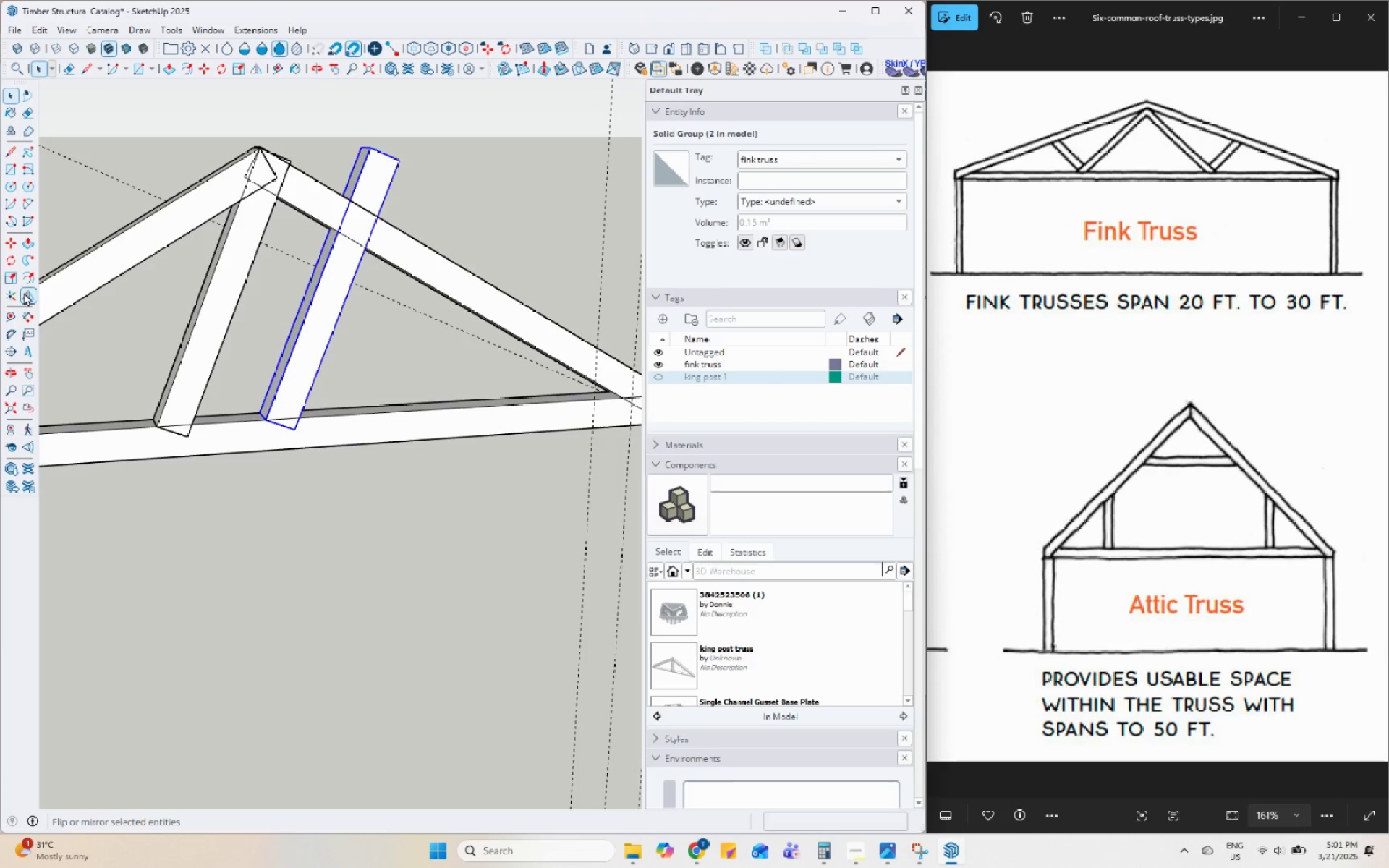 
left_click([28, 300])
 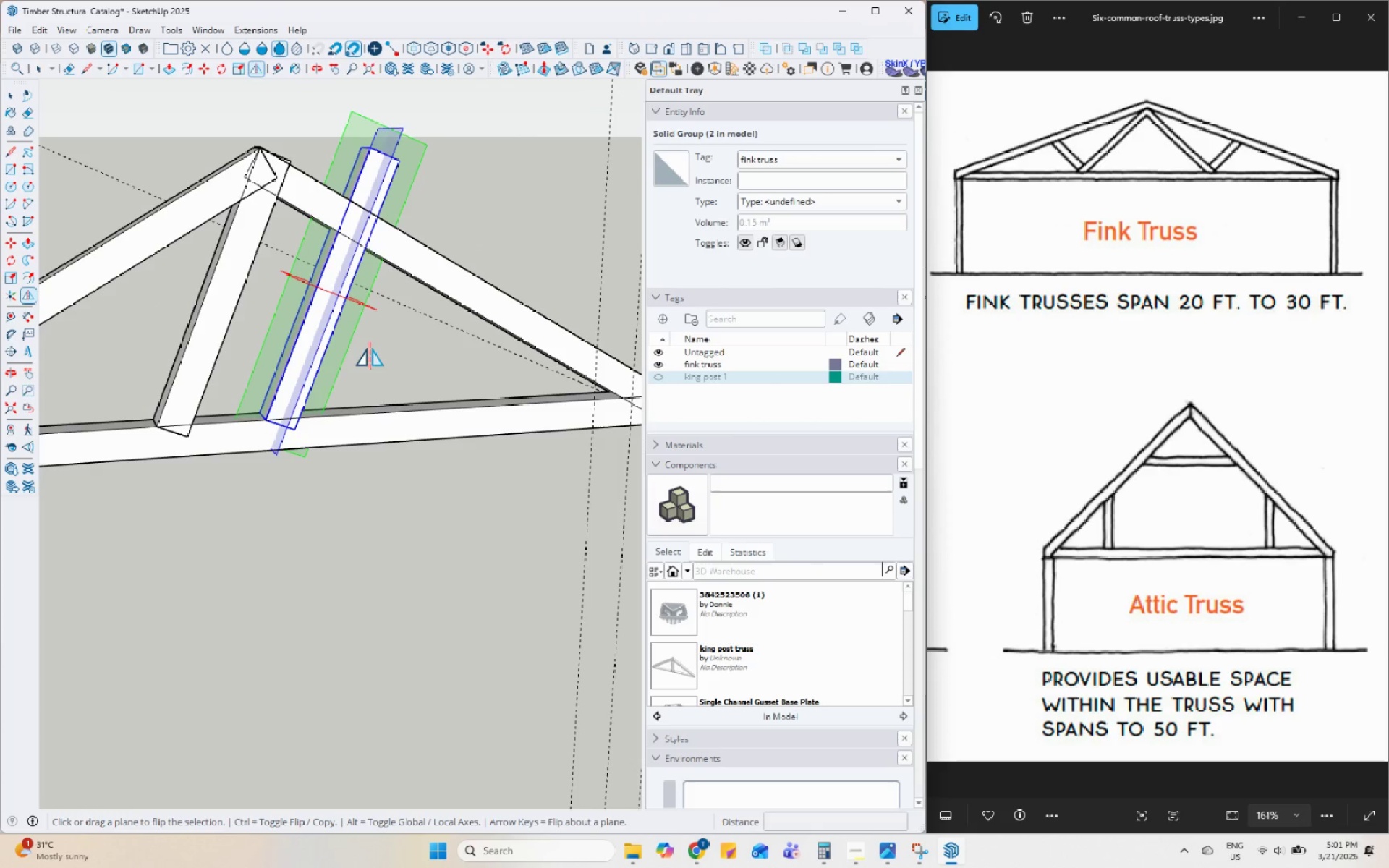 
scroll: coordinate [568, 456], scroll_direction: down, amount: 9.0
 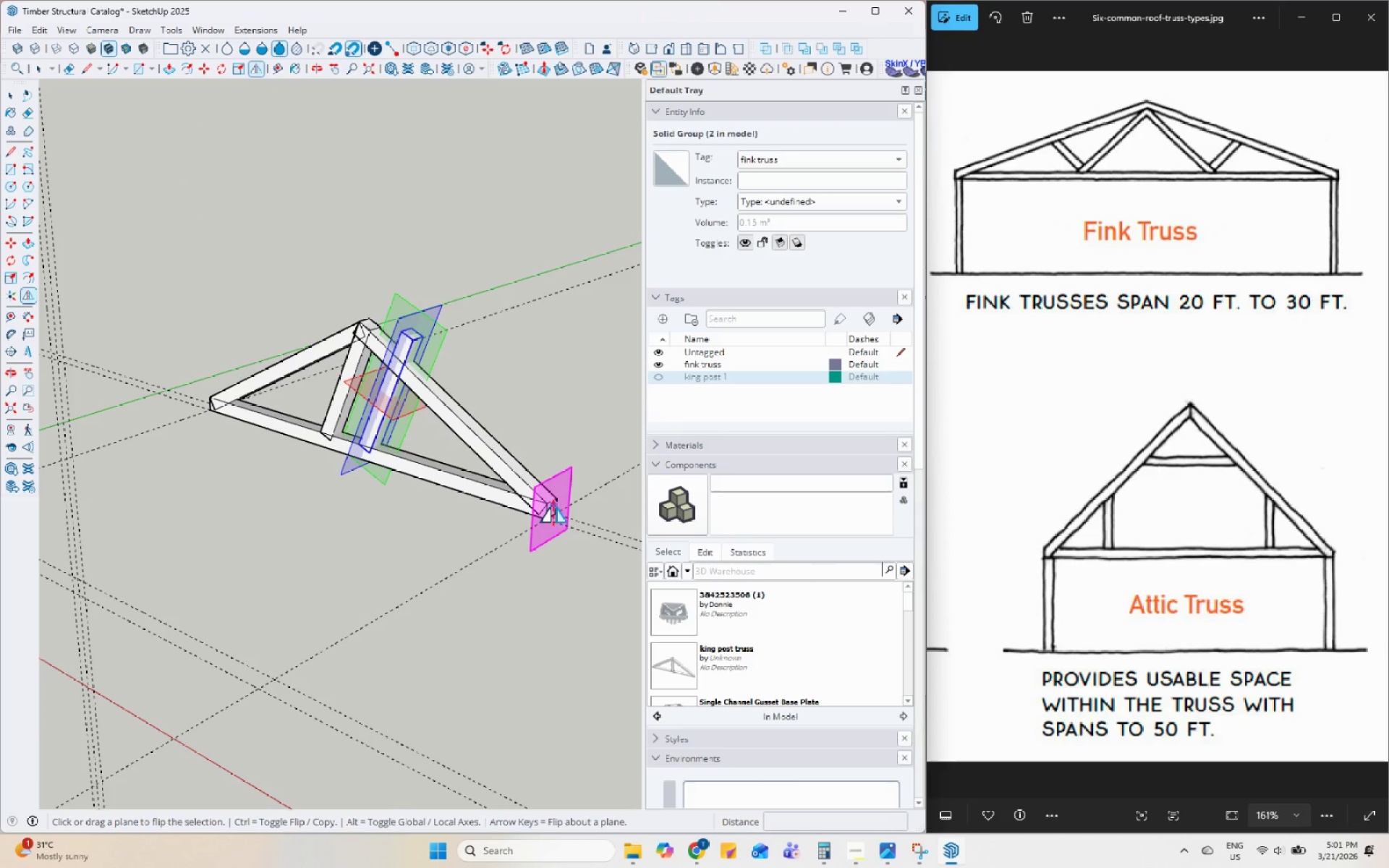 
left_click([551, 505])
 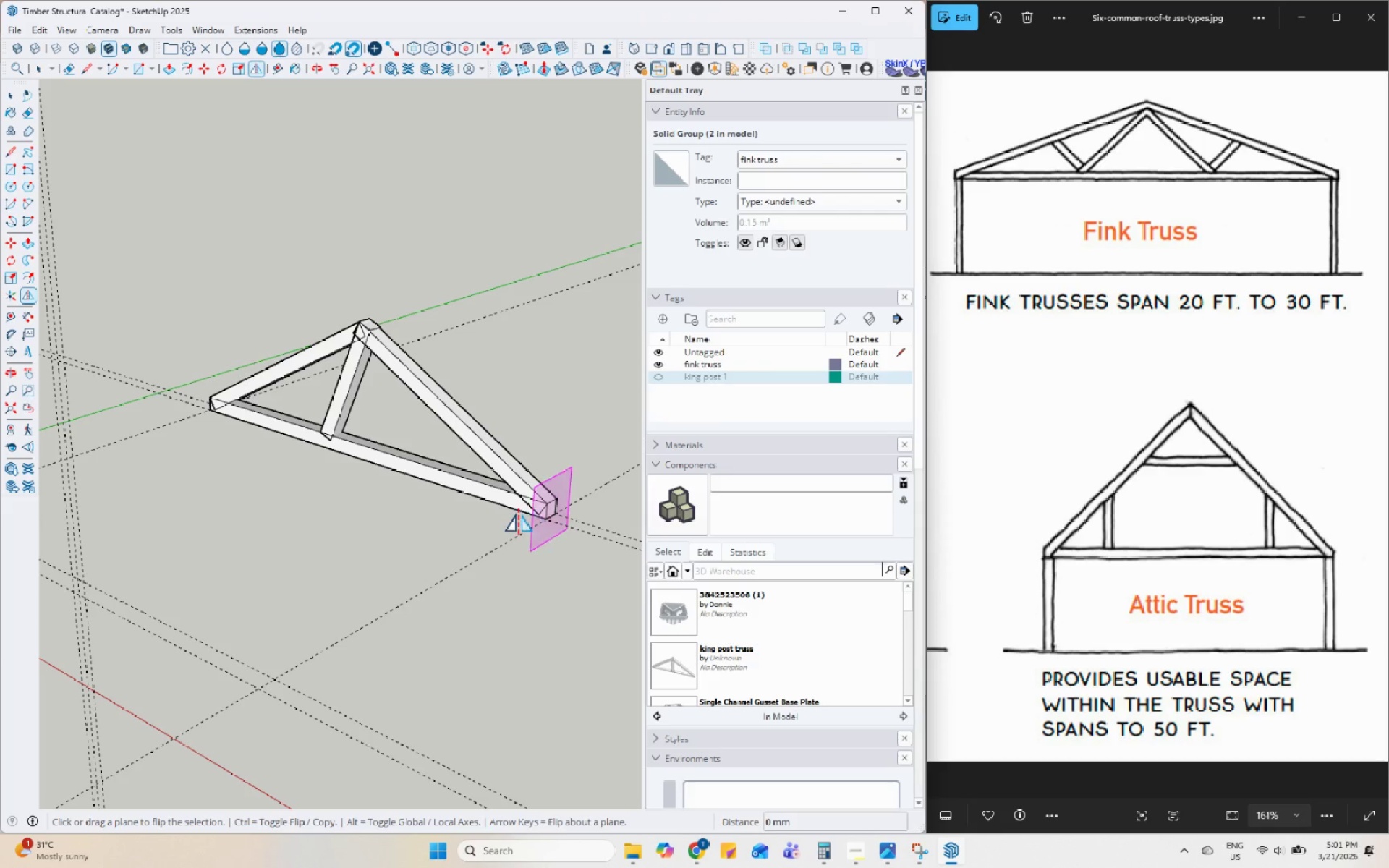 
scroll: coordinate [517, 513], scroll_direction: down, amount: 8.0
 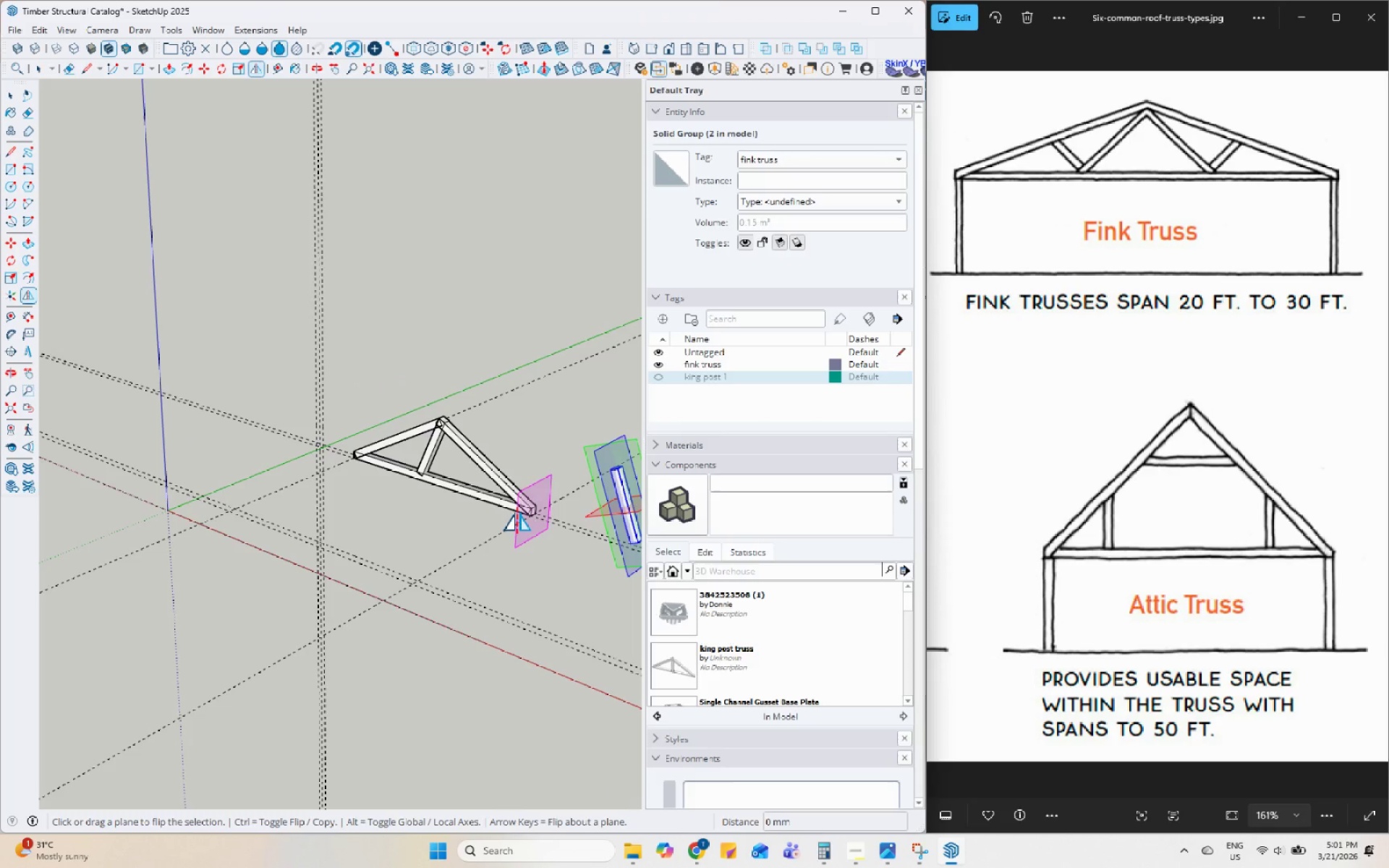 
key(M)
 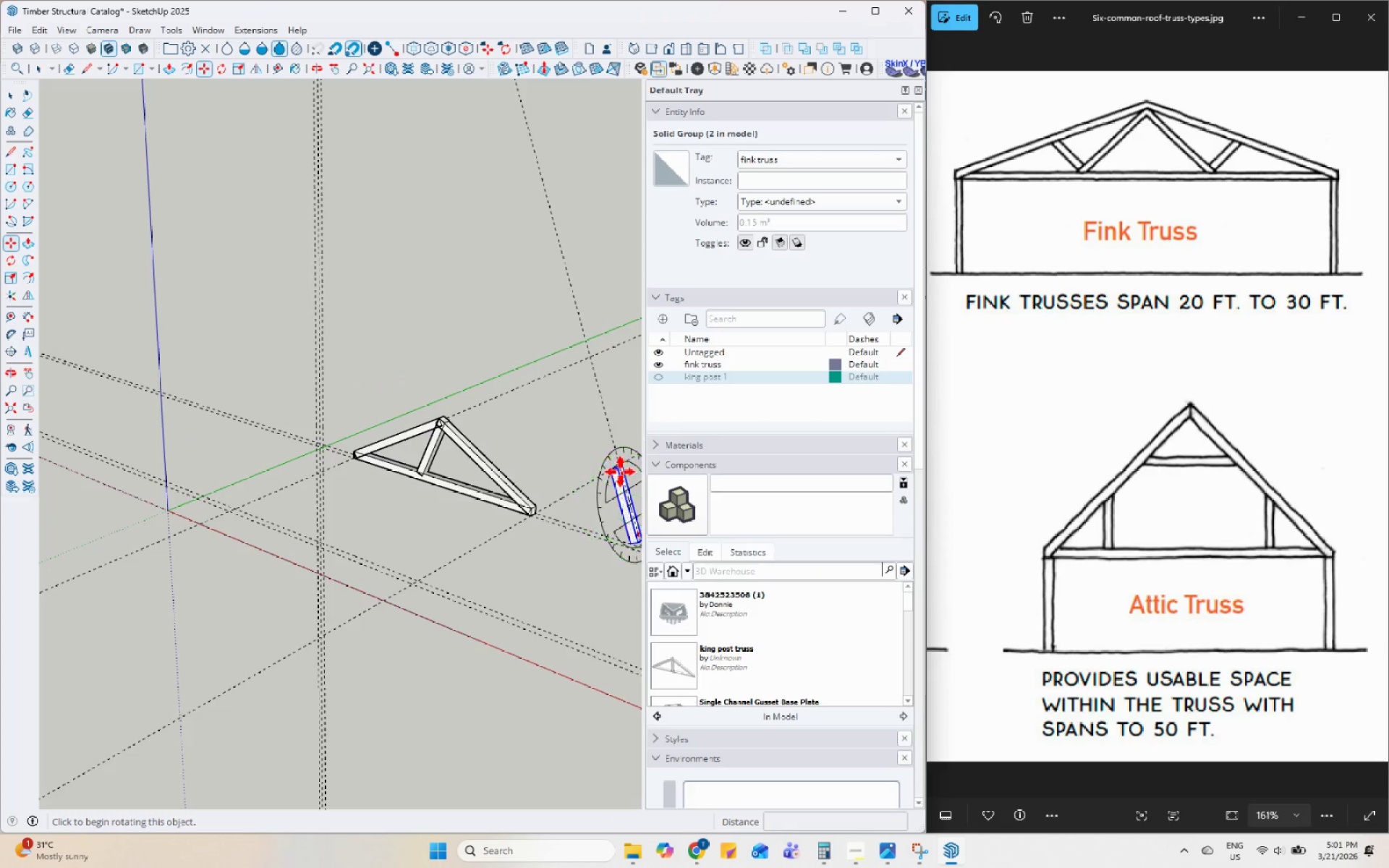 
left_click([620, 468])
 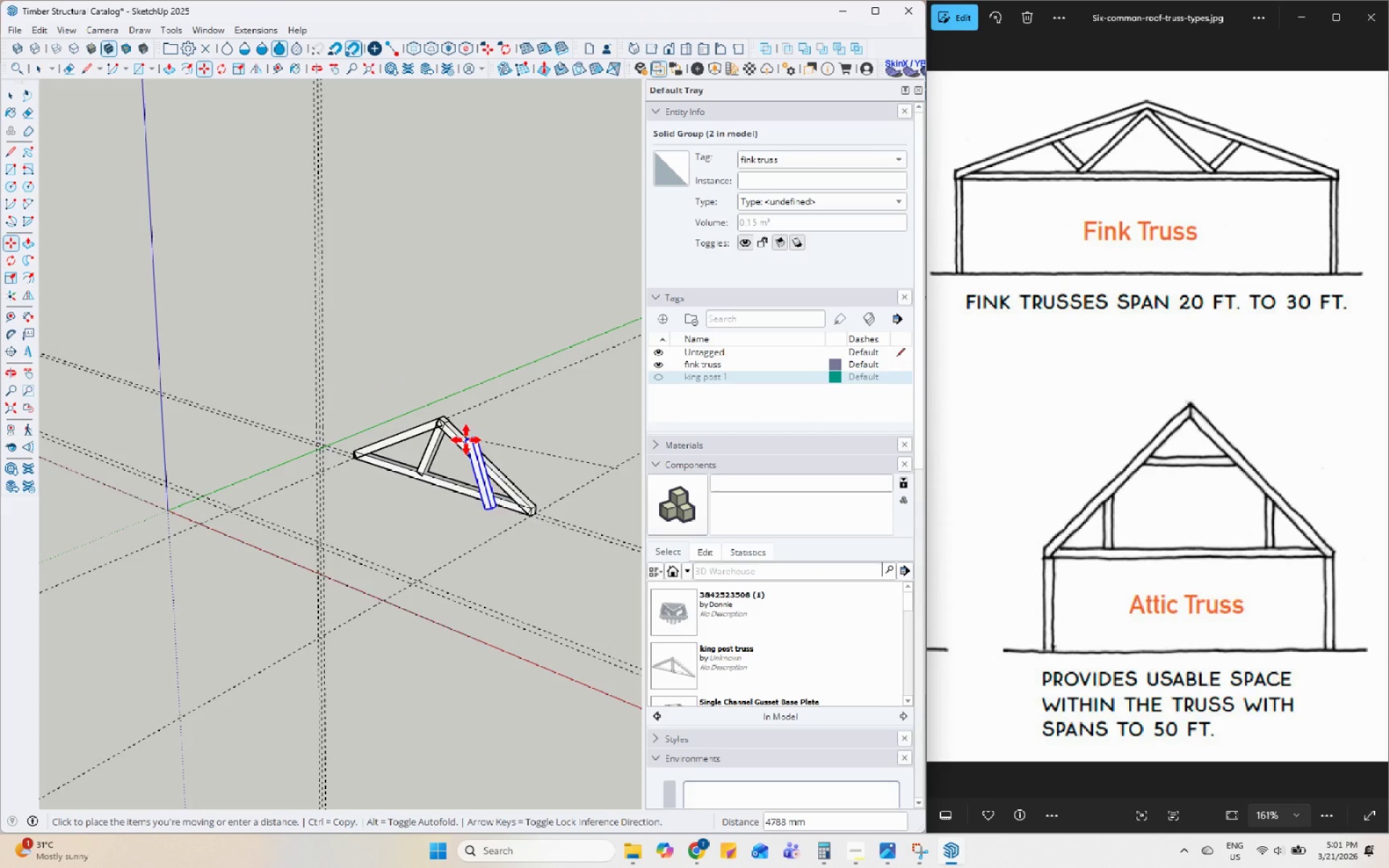 
scroll: coordinate [437, 396], scroll_direction: up, amount: 14.0
 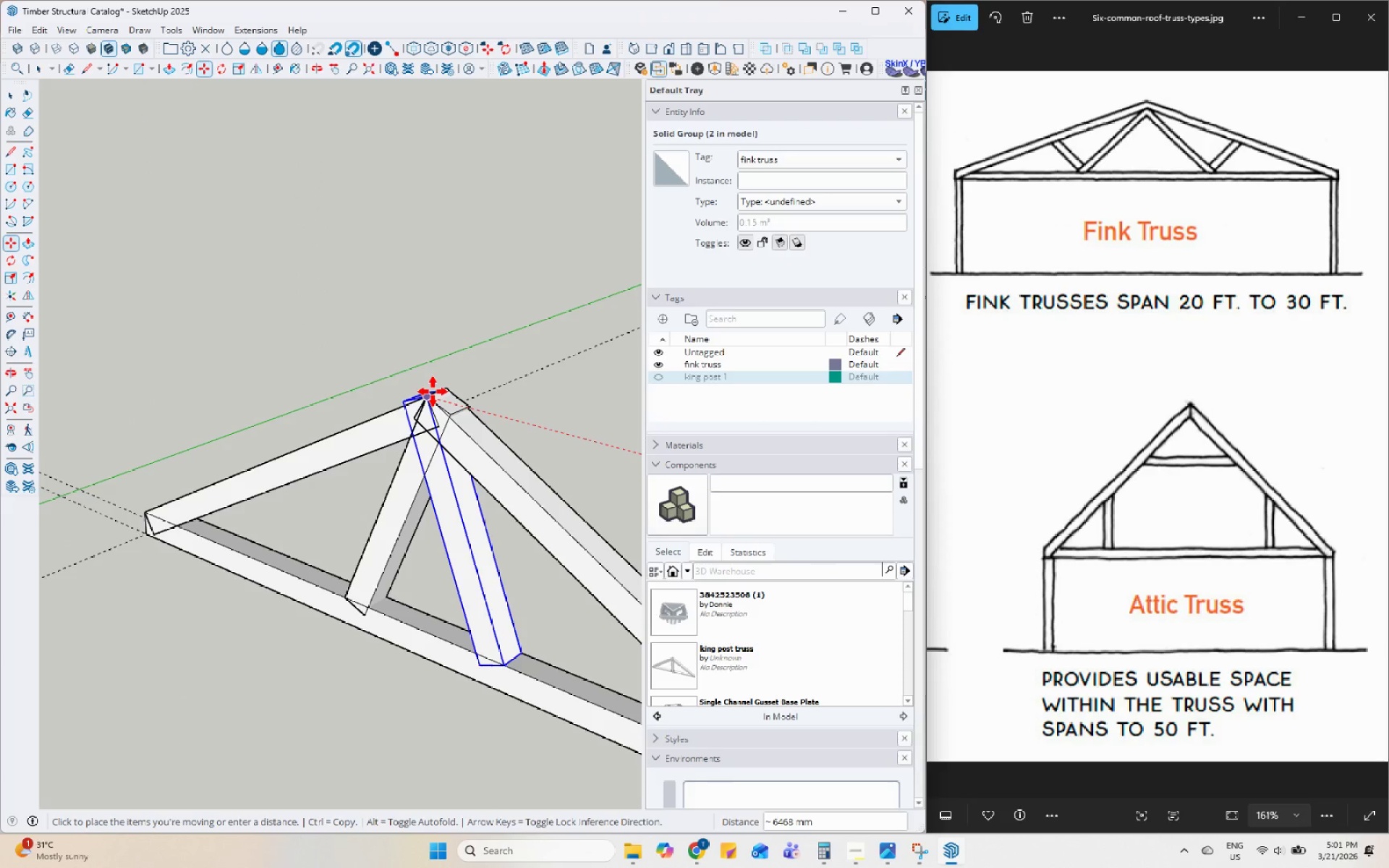 
left_click([433, 391])
 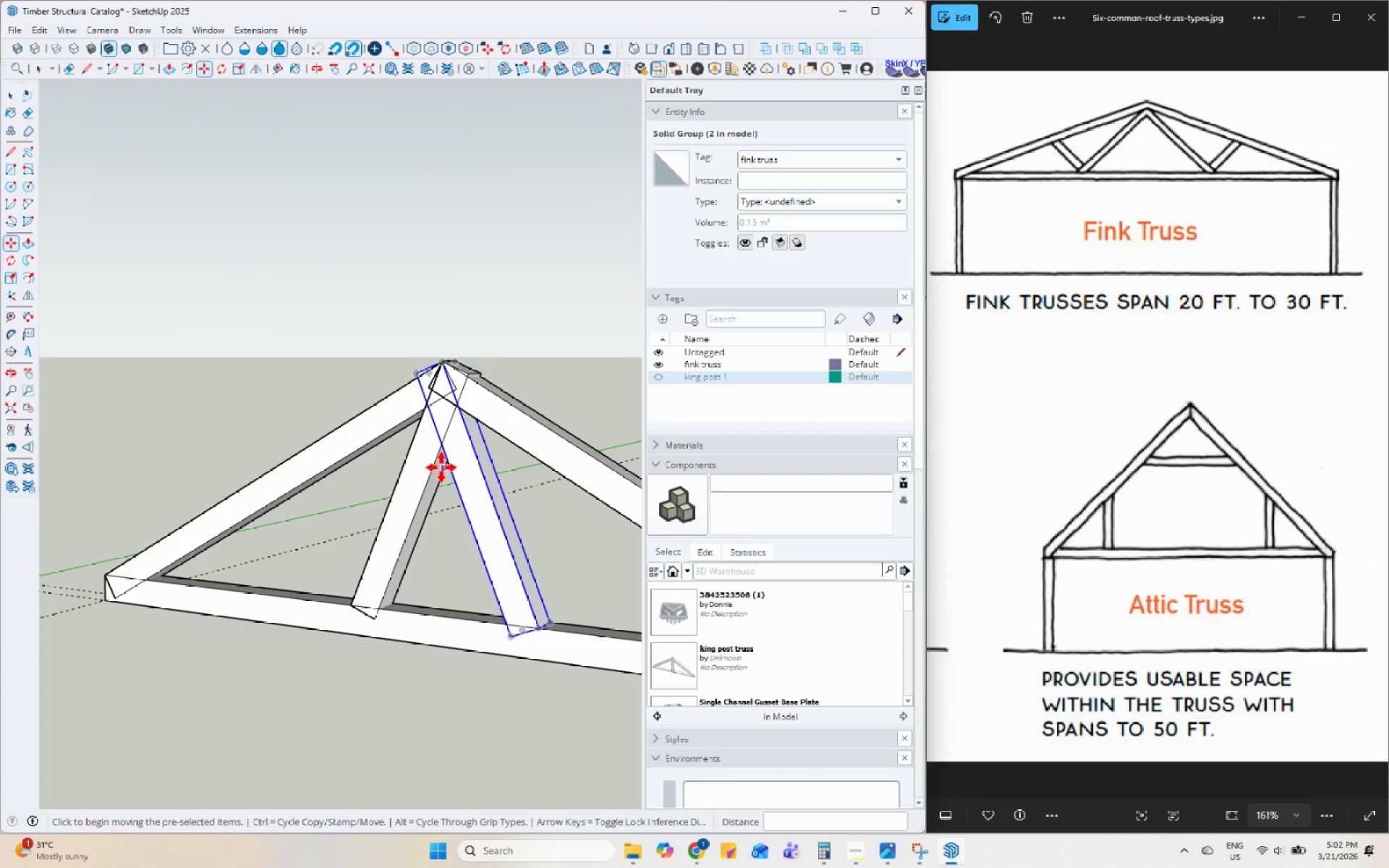 
key(M)
 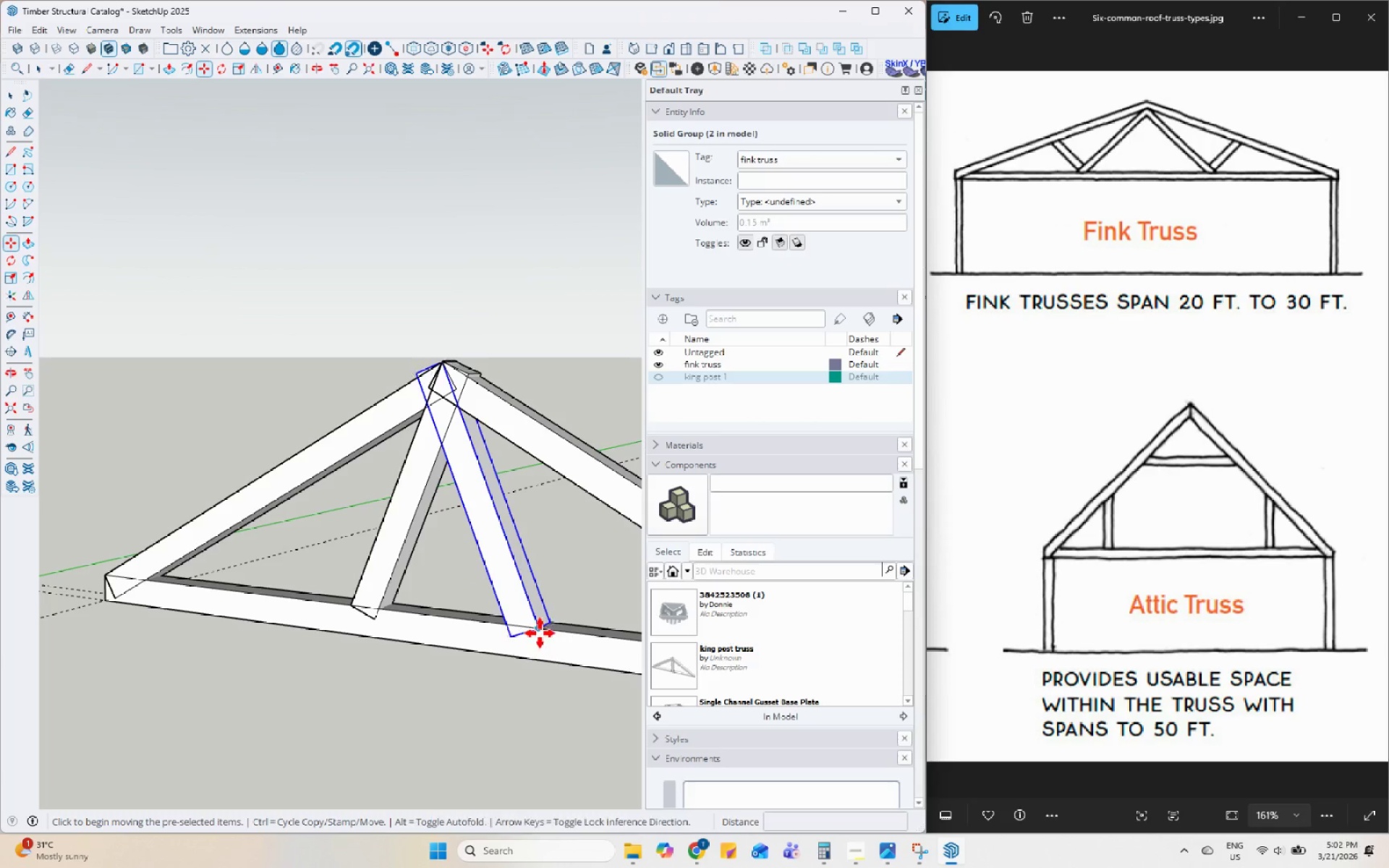 
left_click([540, 629])
 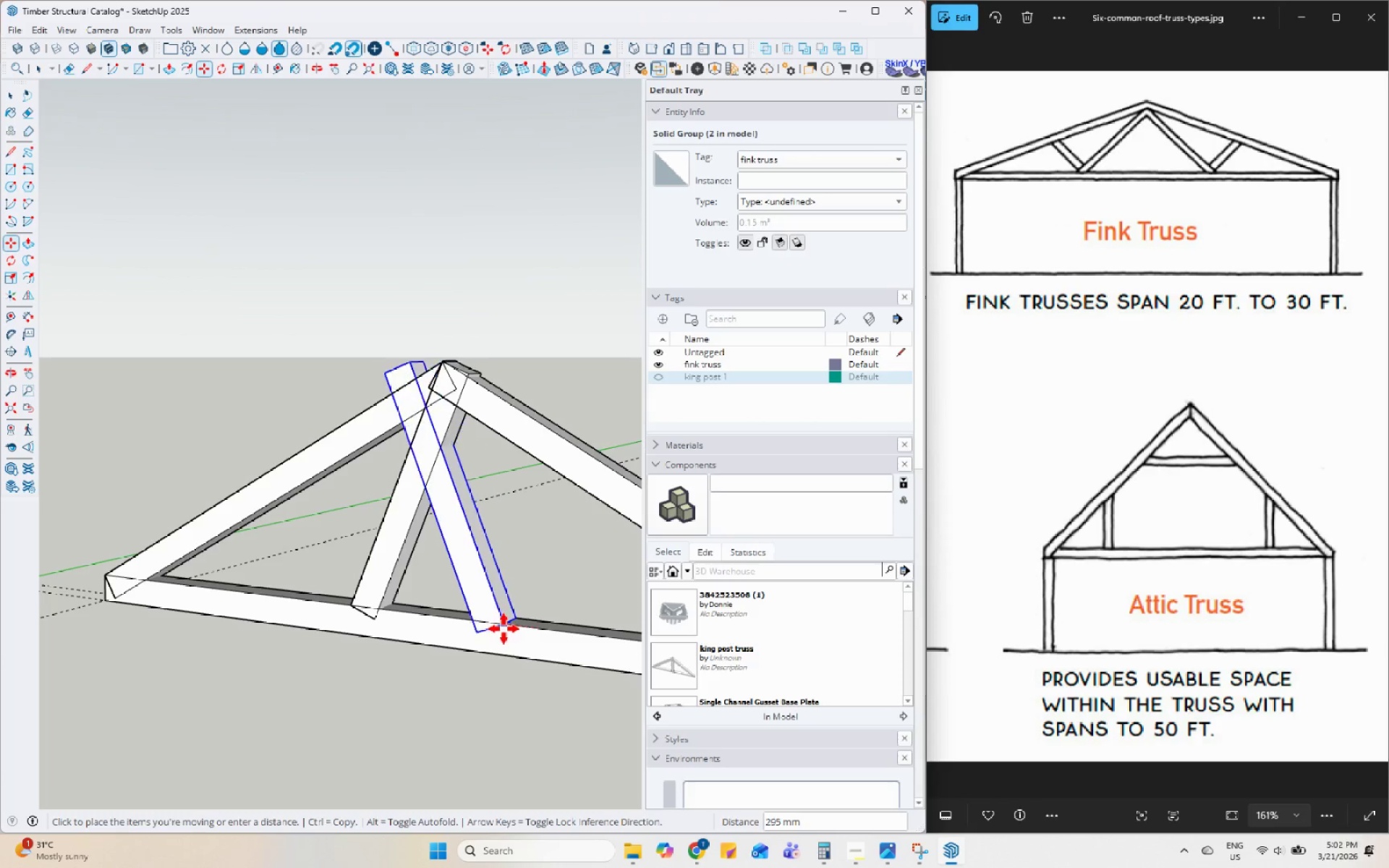 
key(Control+ControlLeft)
 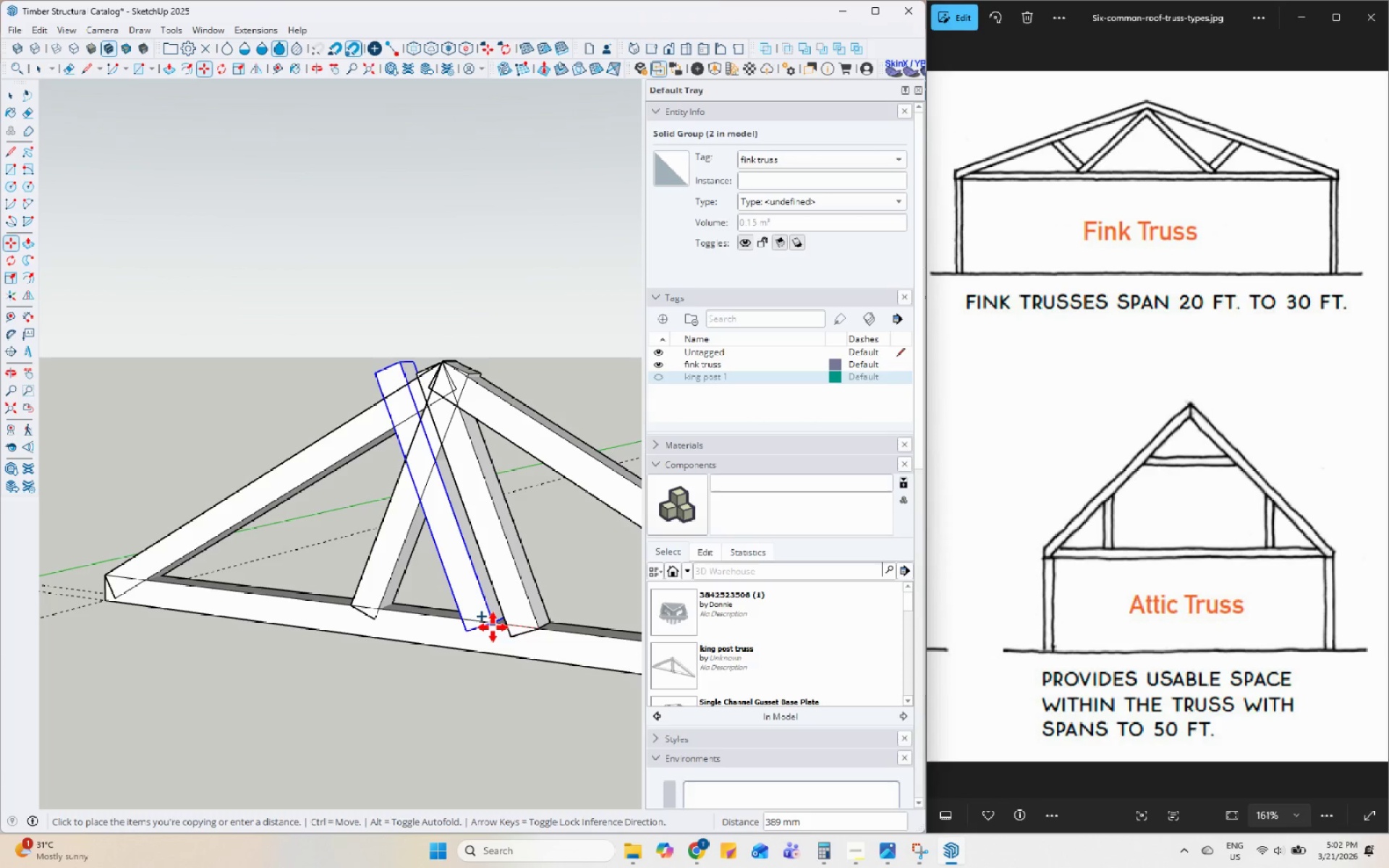 
left_click([493, 627])
 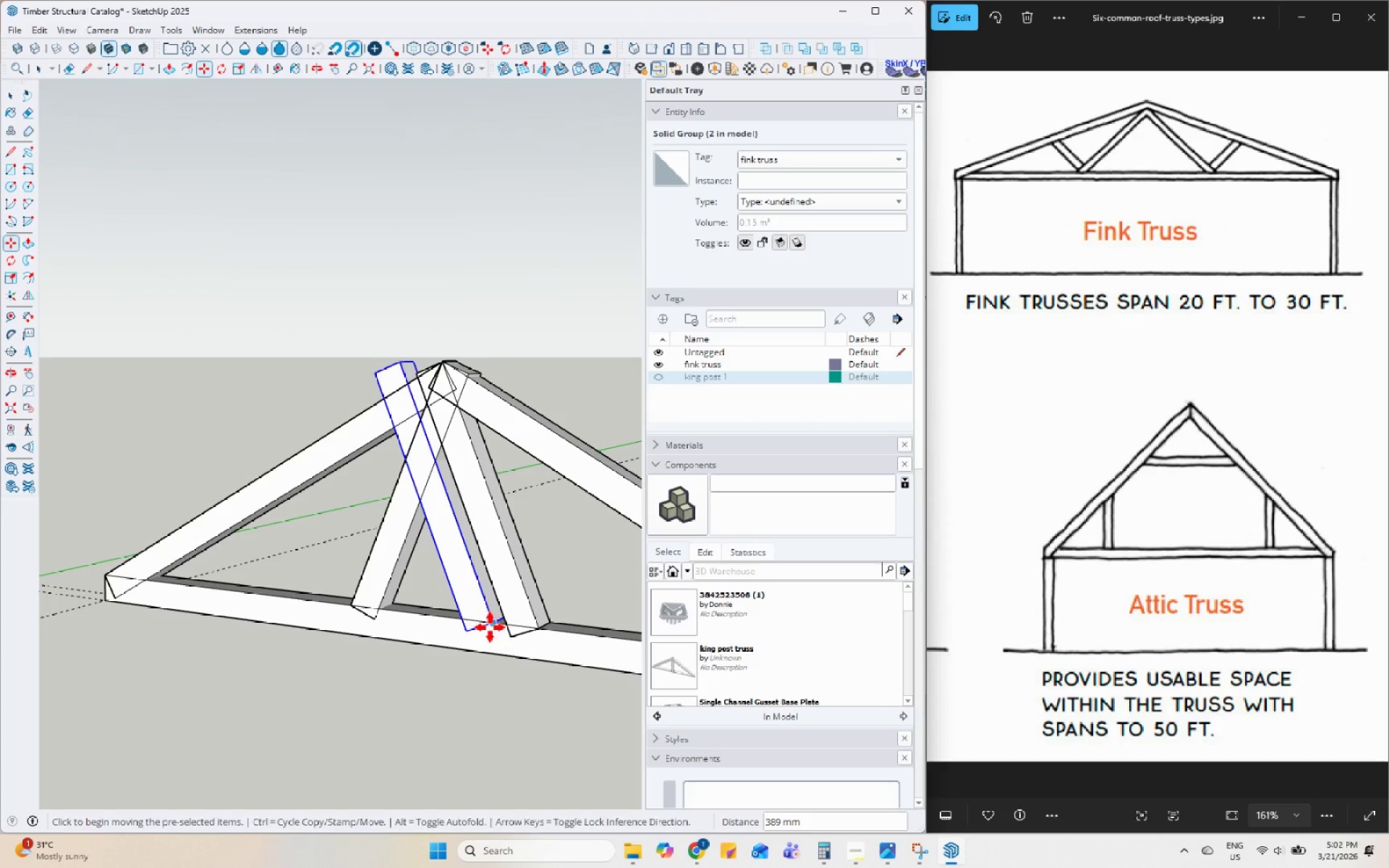 
mouse_move([403, 556])
 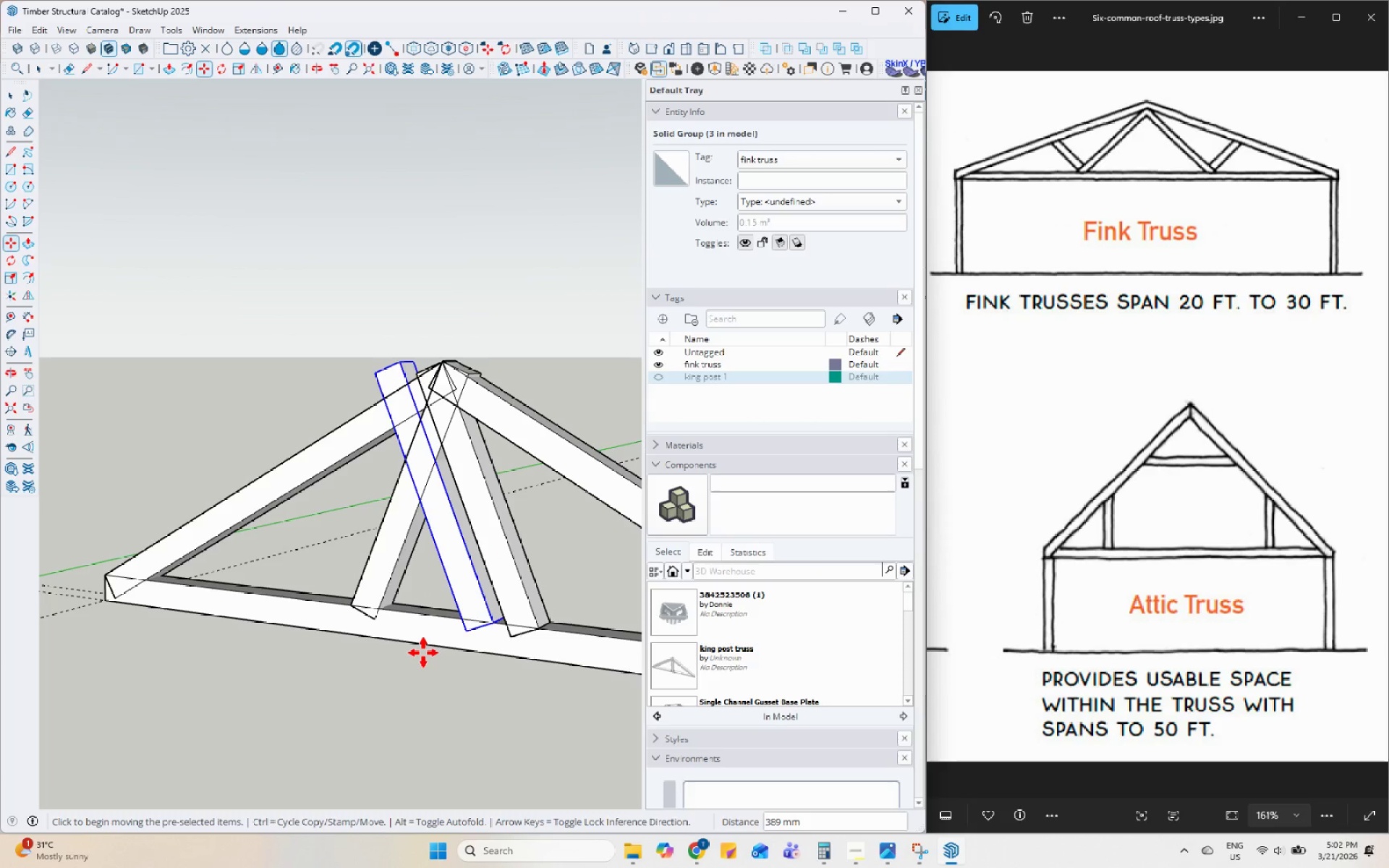 
scroll: coordinate [425, 652], scroll_direction: down, amount: 9.0
 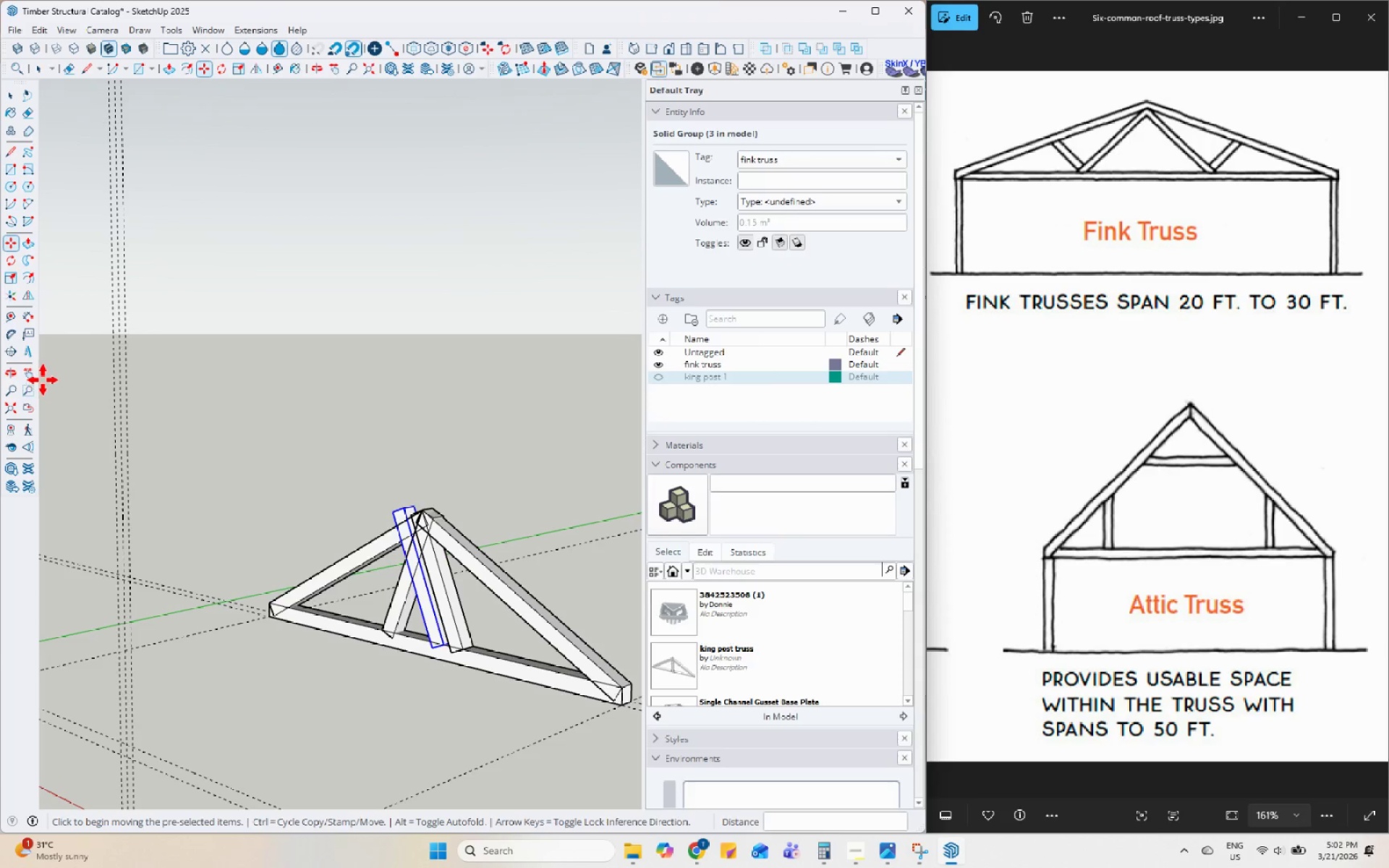 
left_click([25, 294])
 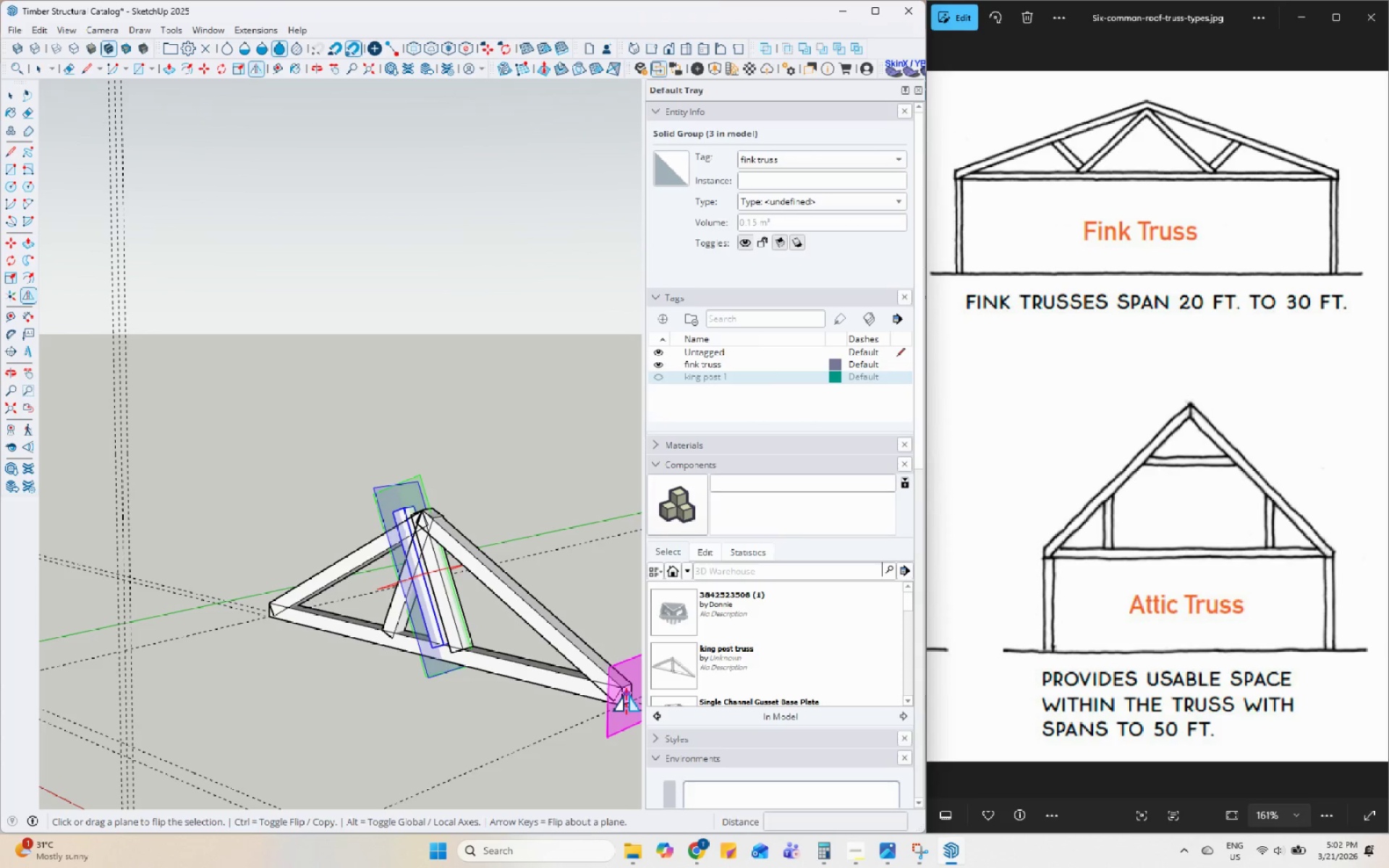 
left_click([626, 694])
 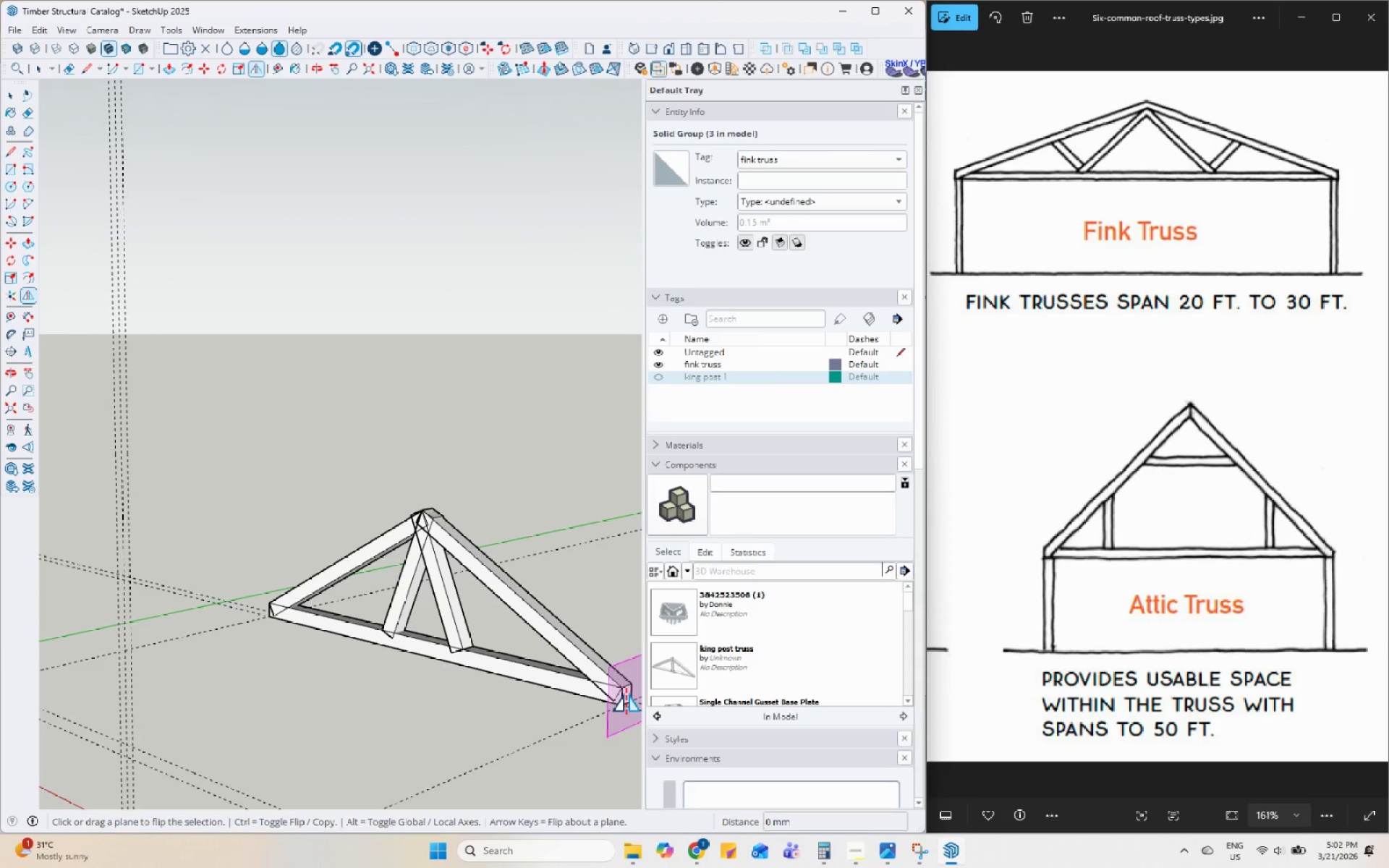 
scroll: coordinate [527, 728], scroll_direction: down, amount: 7.0
 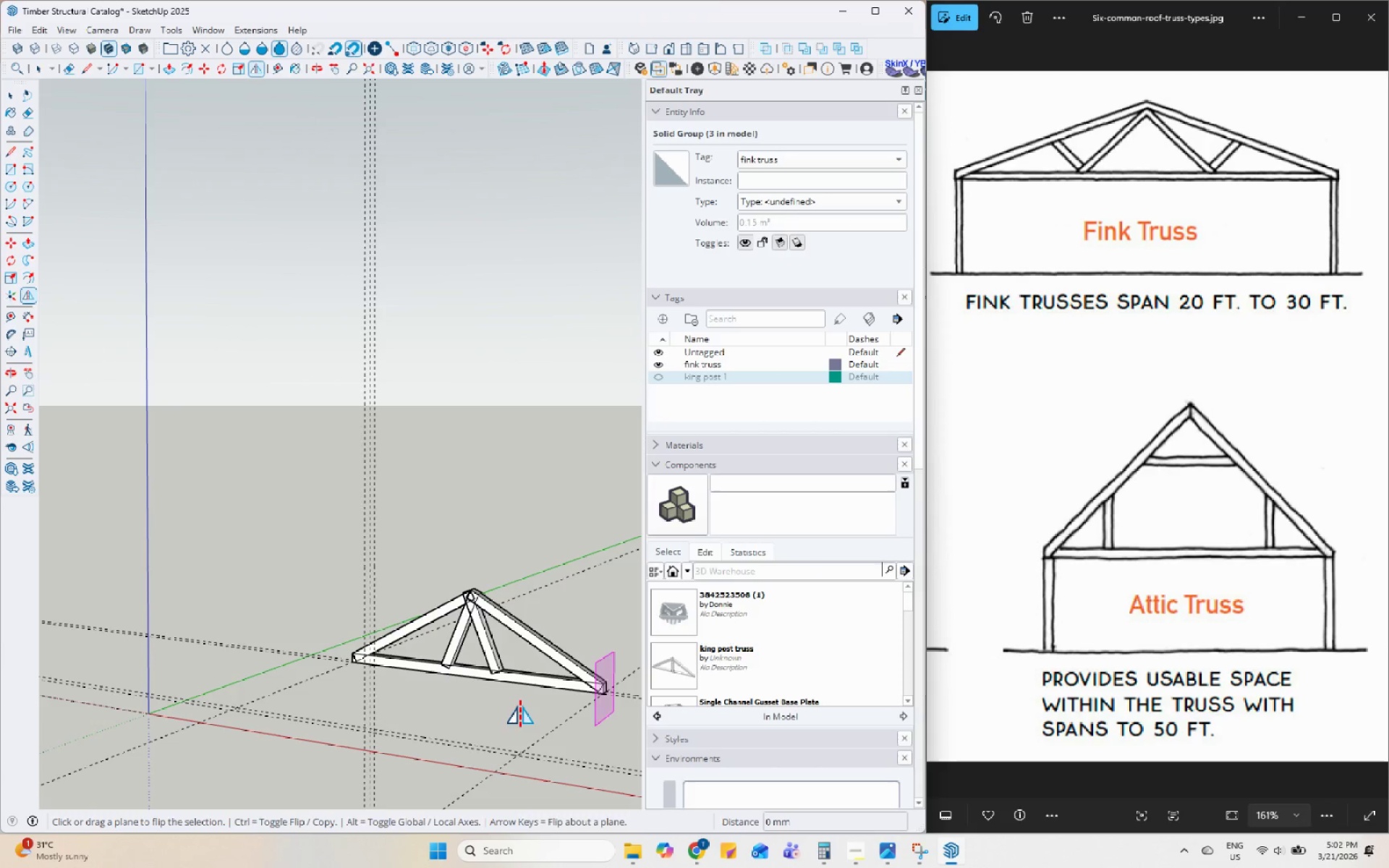 
key(Space)
 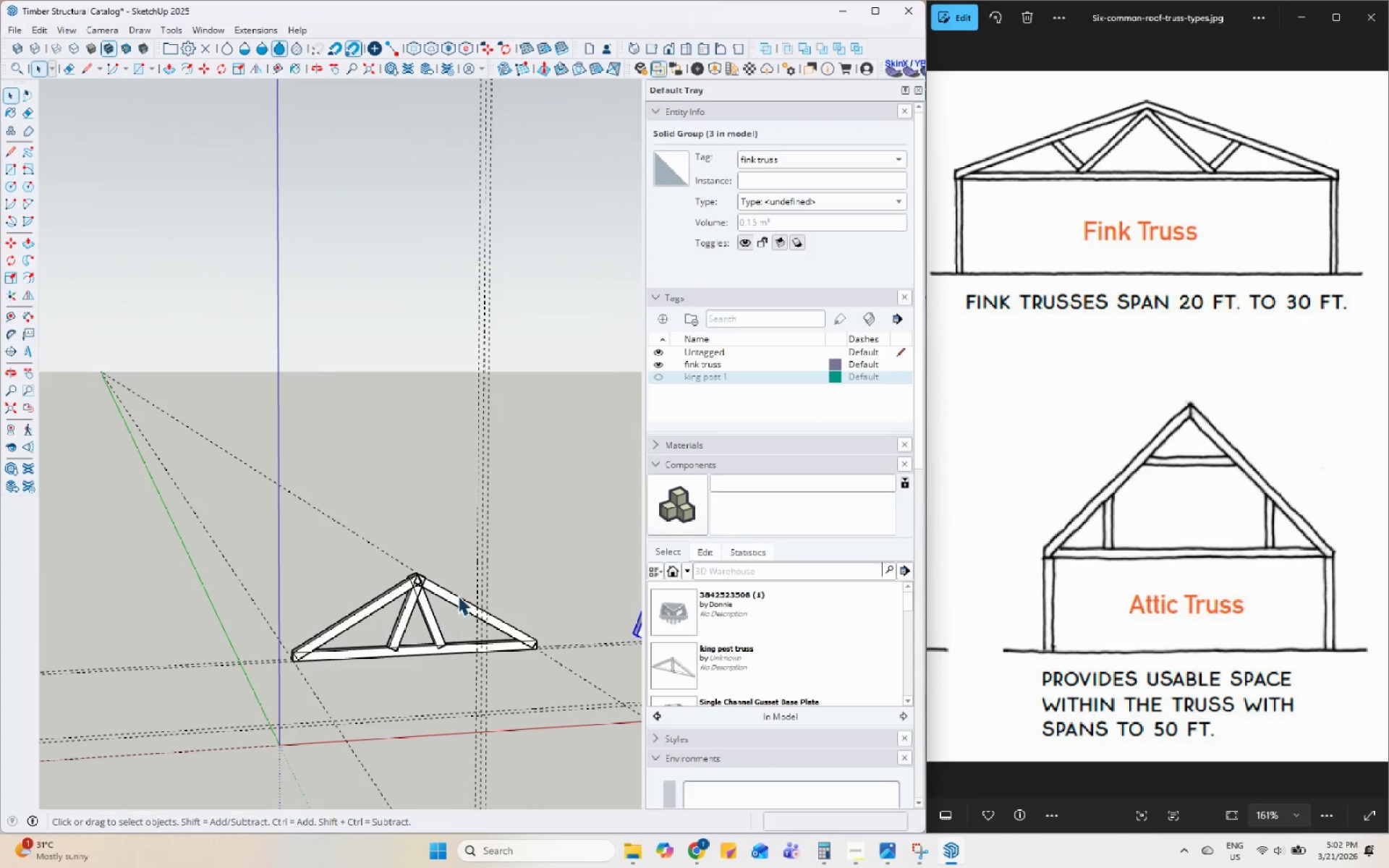 
scroll: coordinate [469, 608], scroll_direction: down, amount: 3.0
 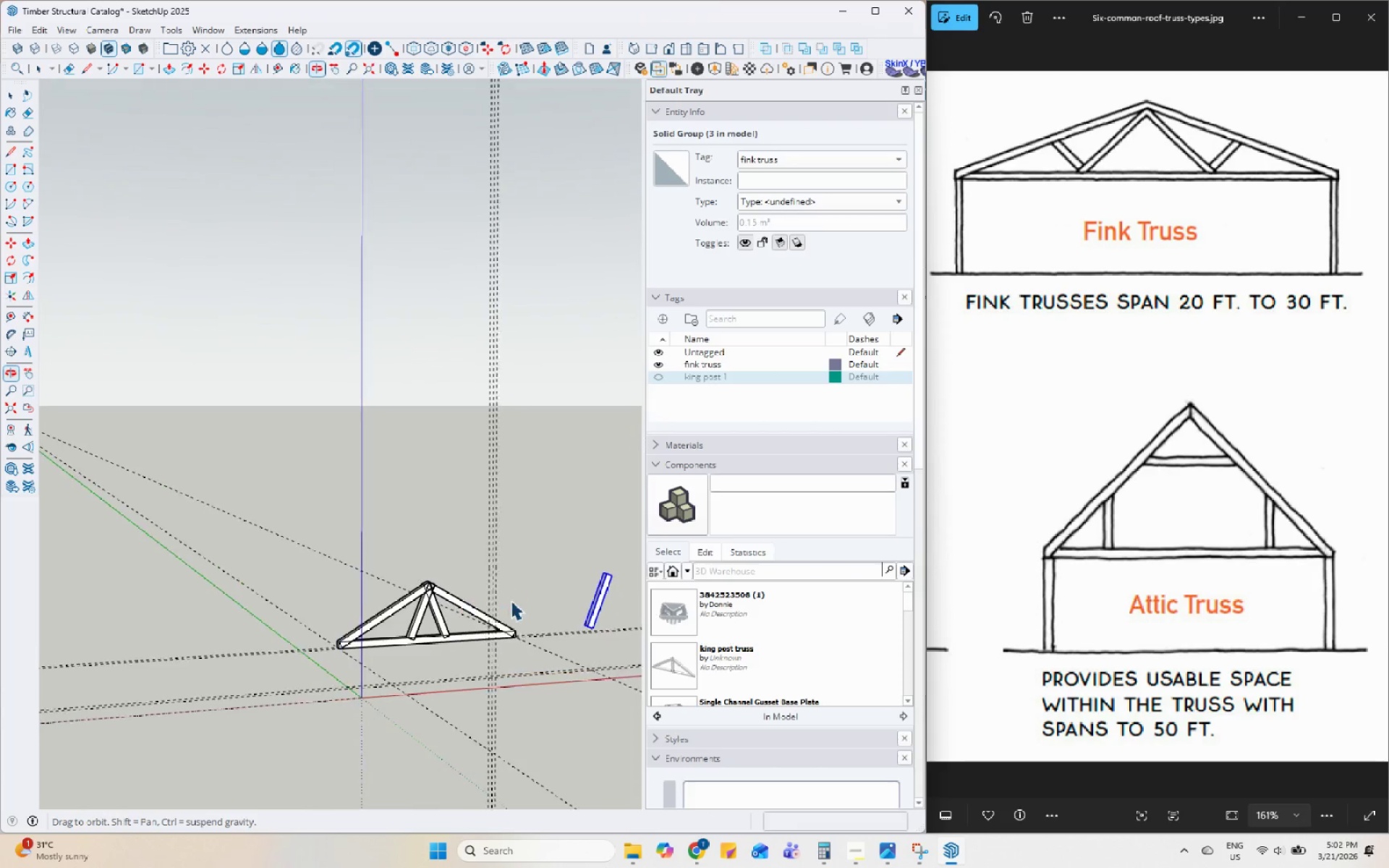 
scroll: coordinate [553, 598], scroll_direction: up, amount: 5.0
 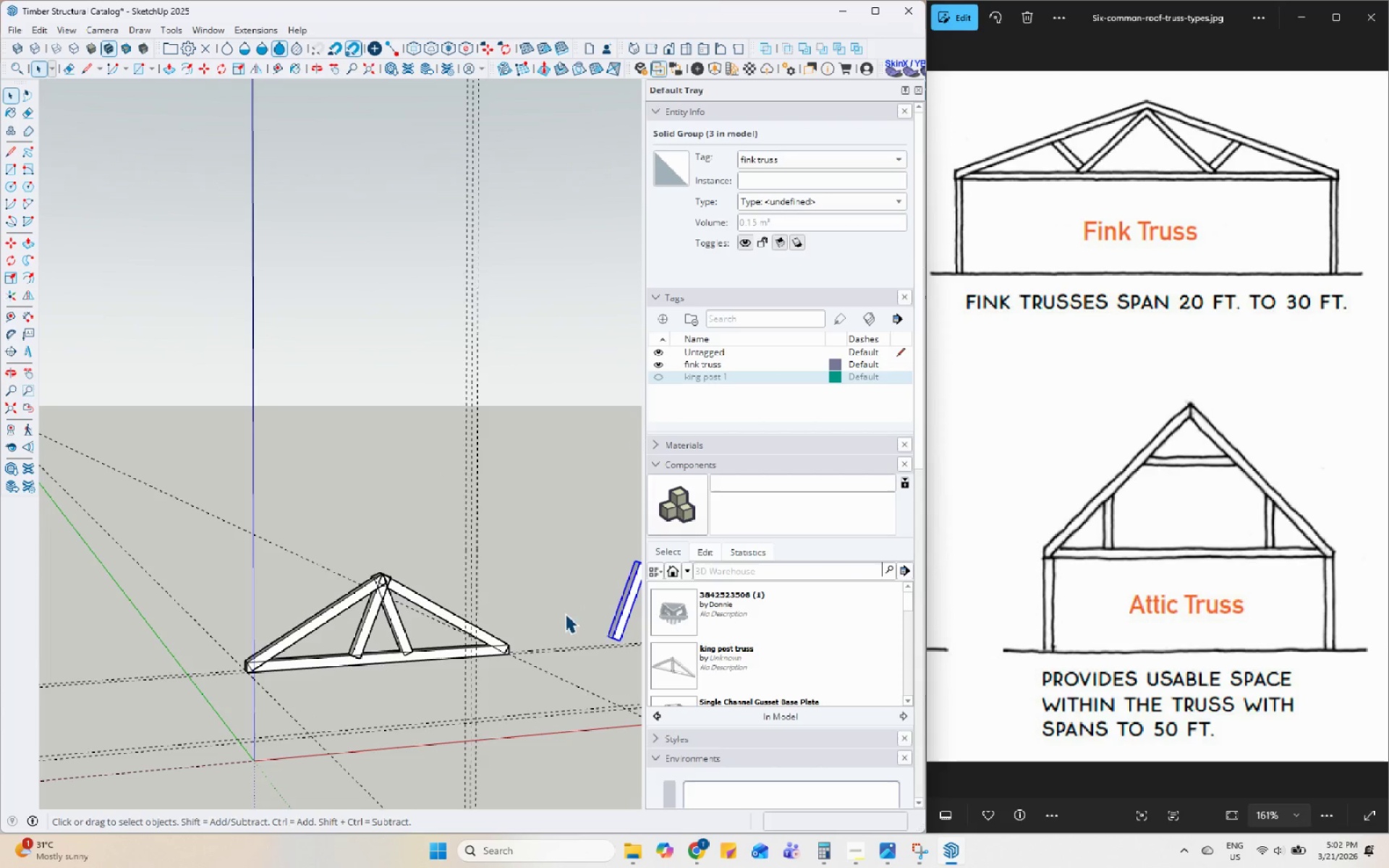 
key(M)
 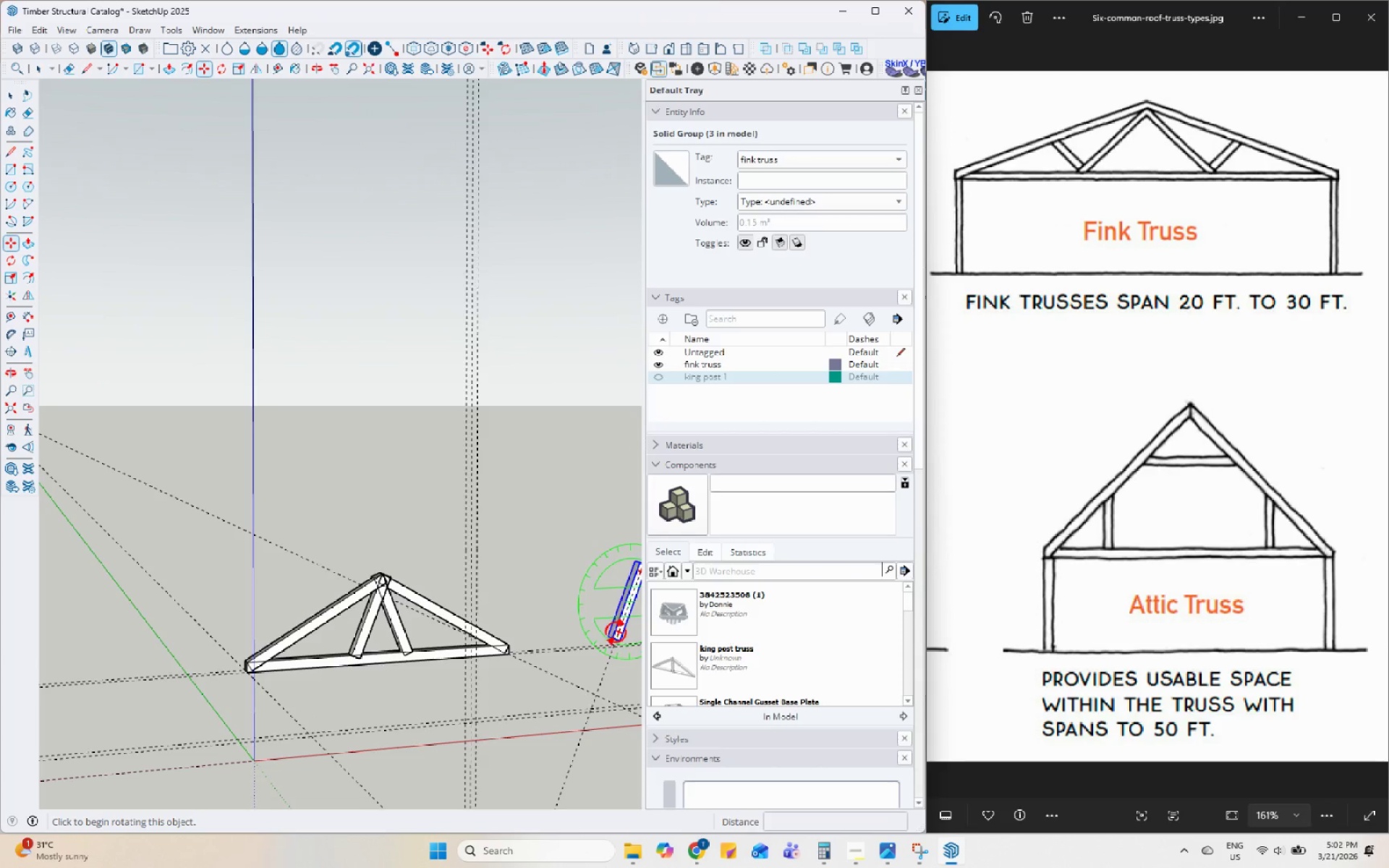 
left_click([616, 636])
 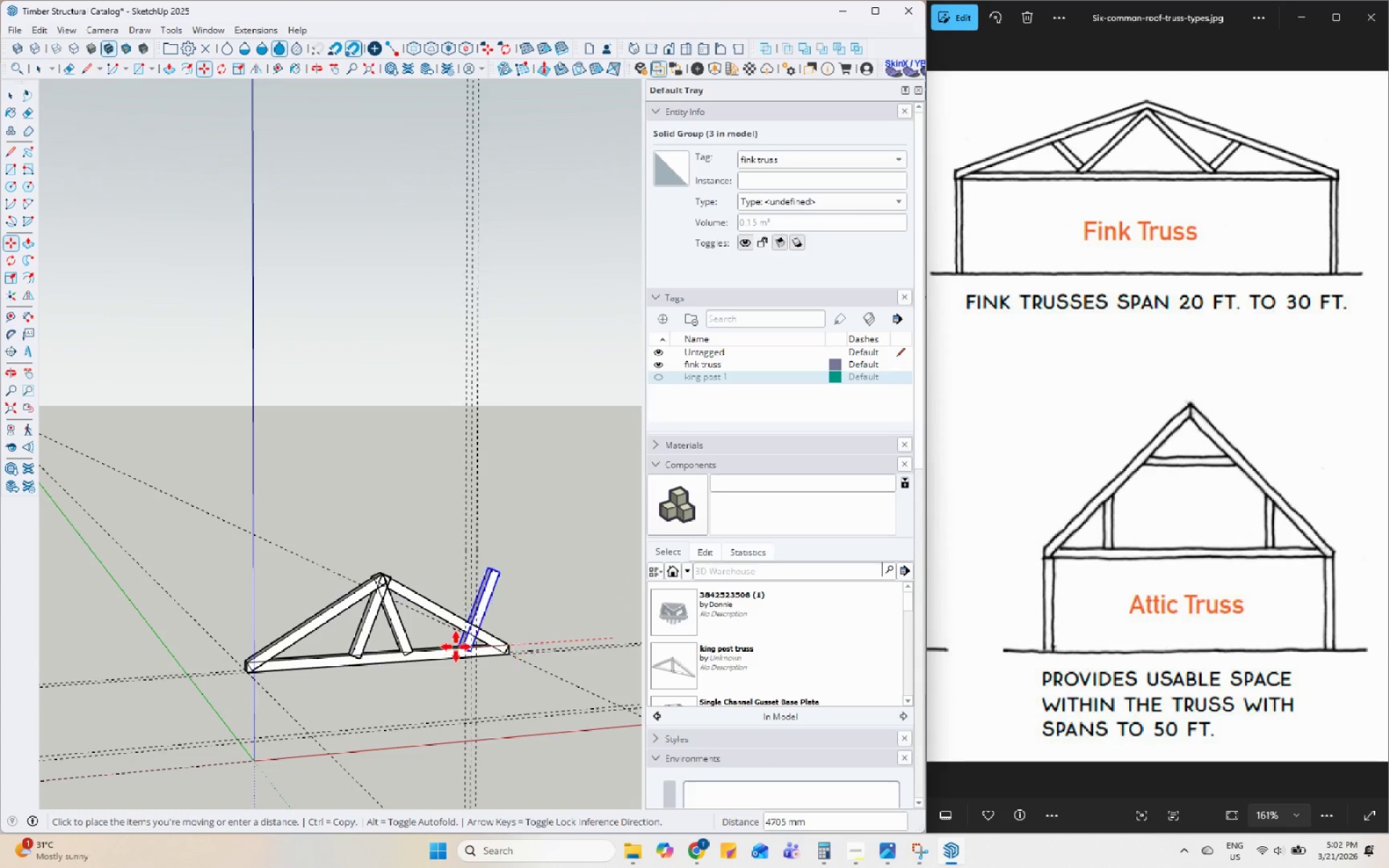 
scroll: coordinate [411, 670], scroll_direction: up, amount: 11.0
 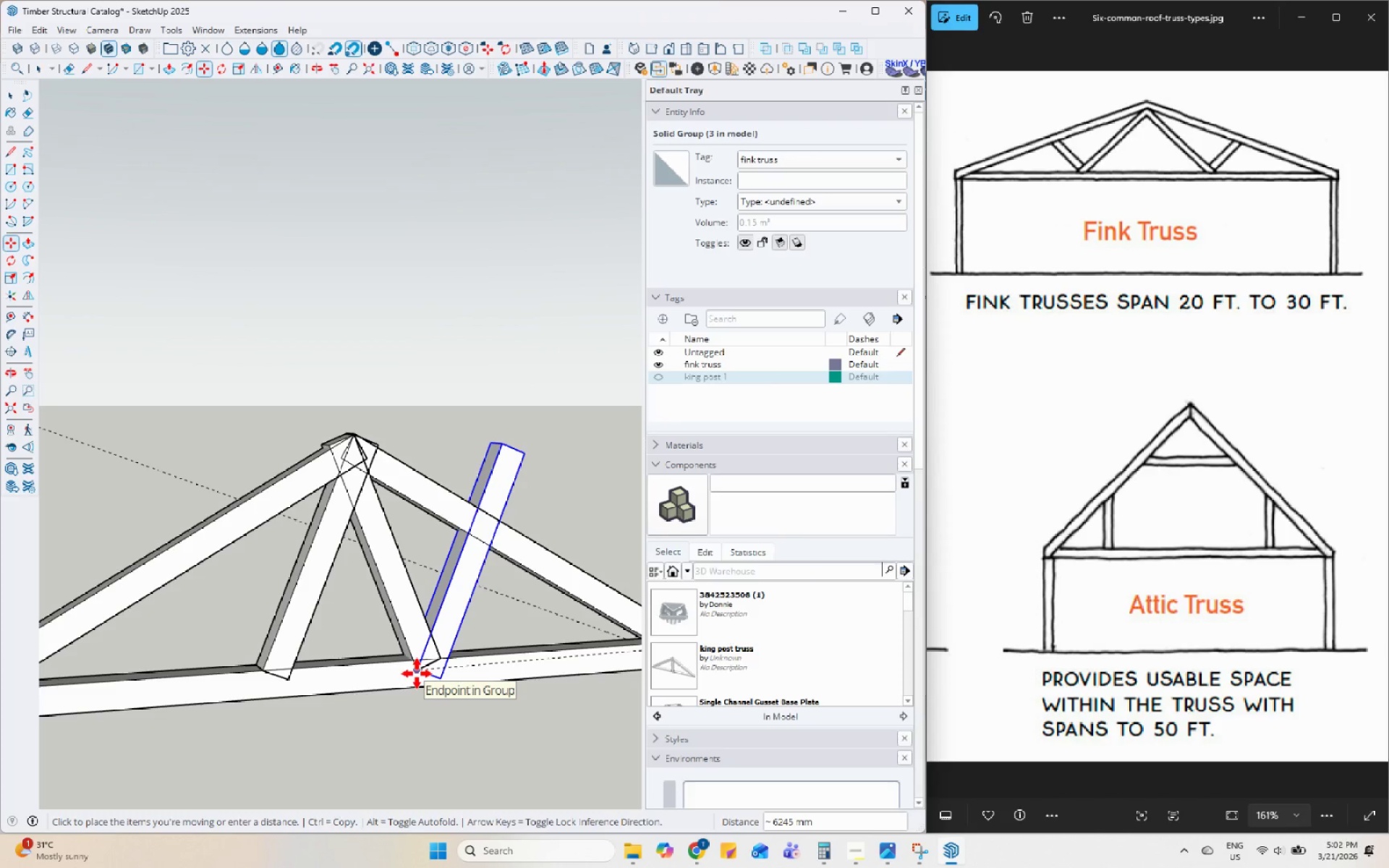 
left_click([417, 673])
 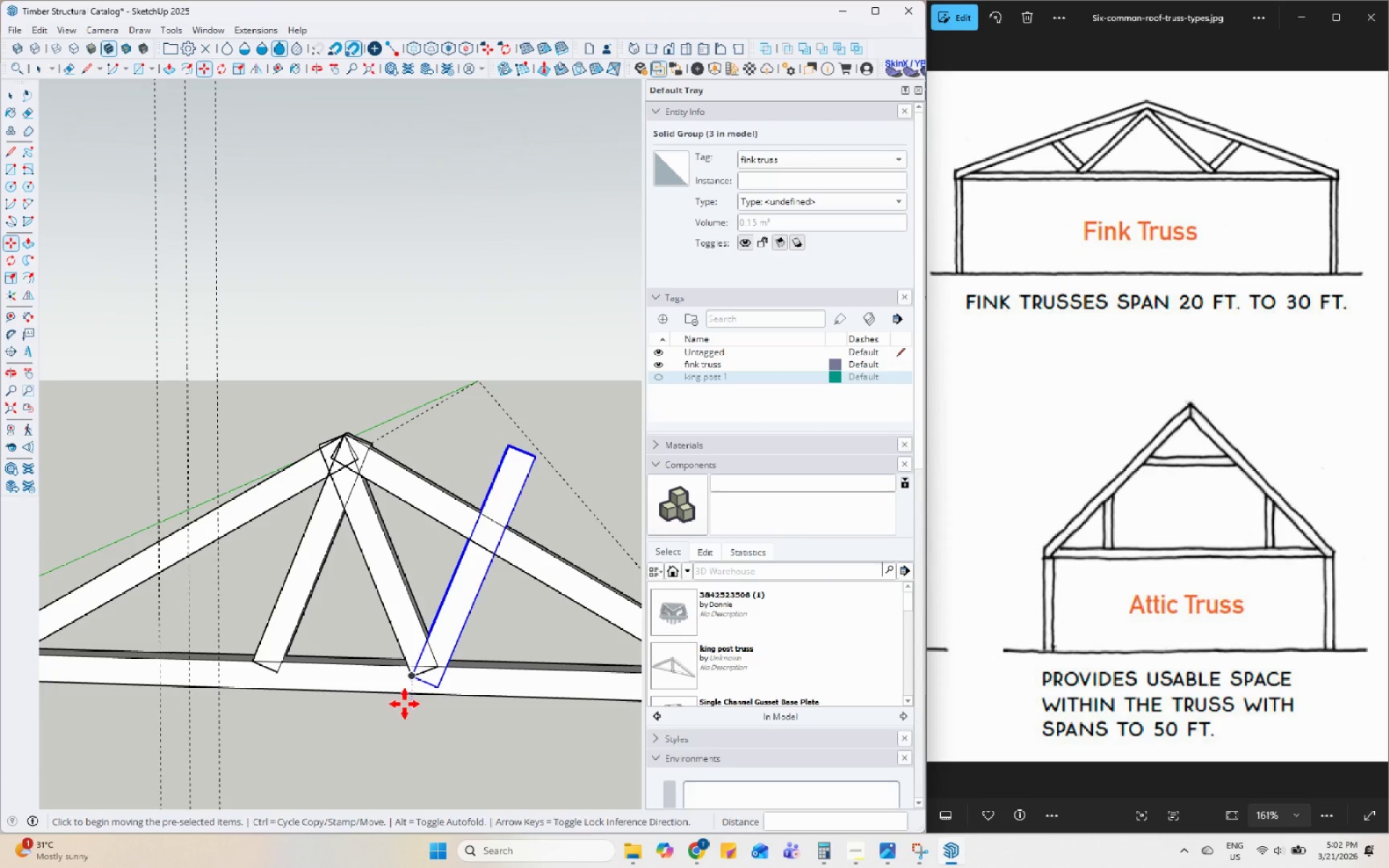 
key(Q)
 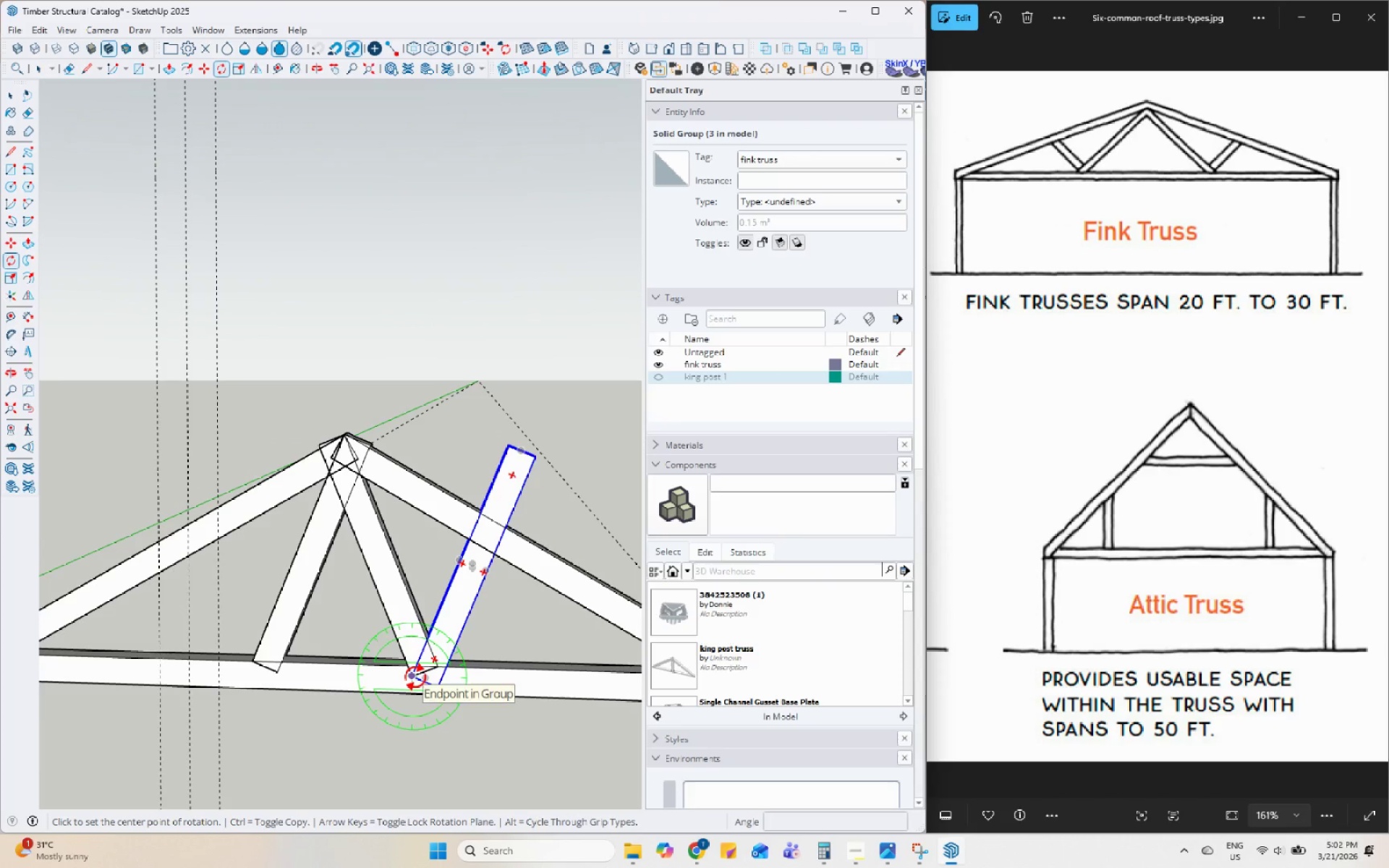 
left_click([415, 676])
 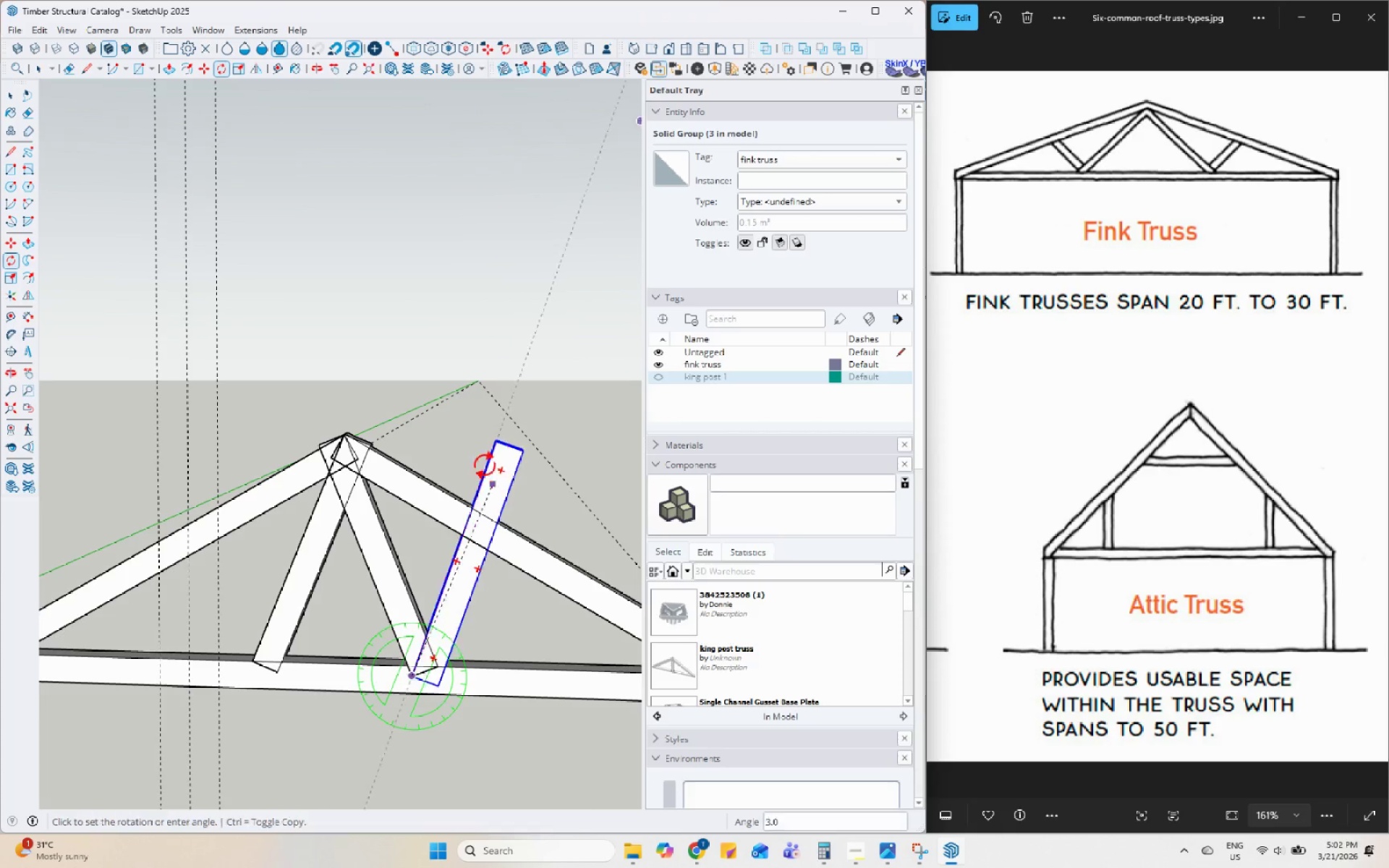 
left_click([406, 357])
 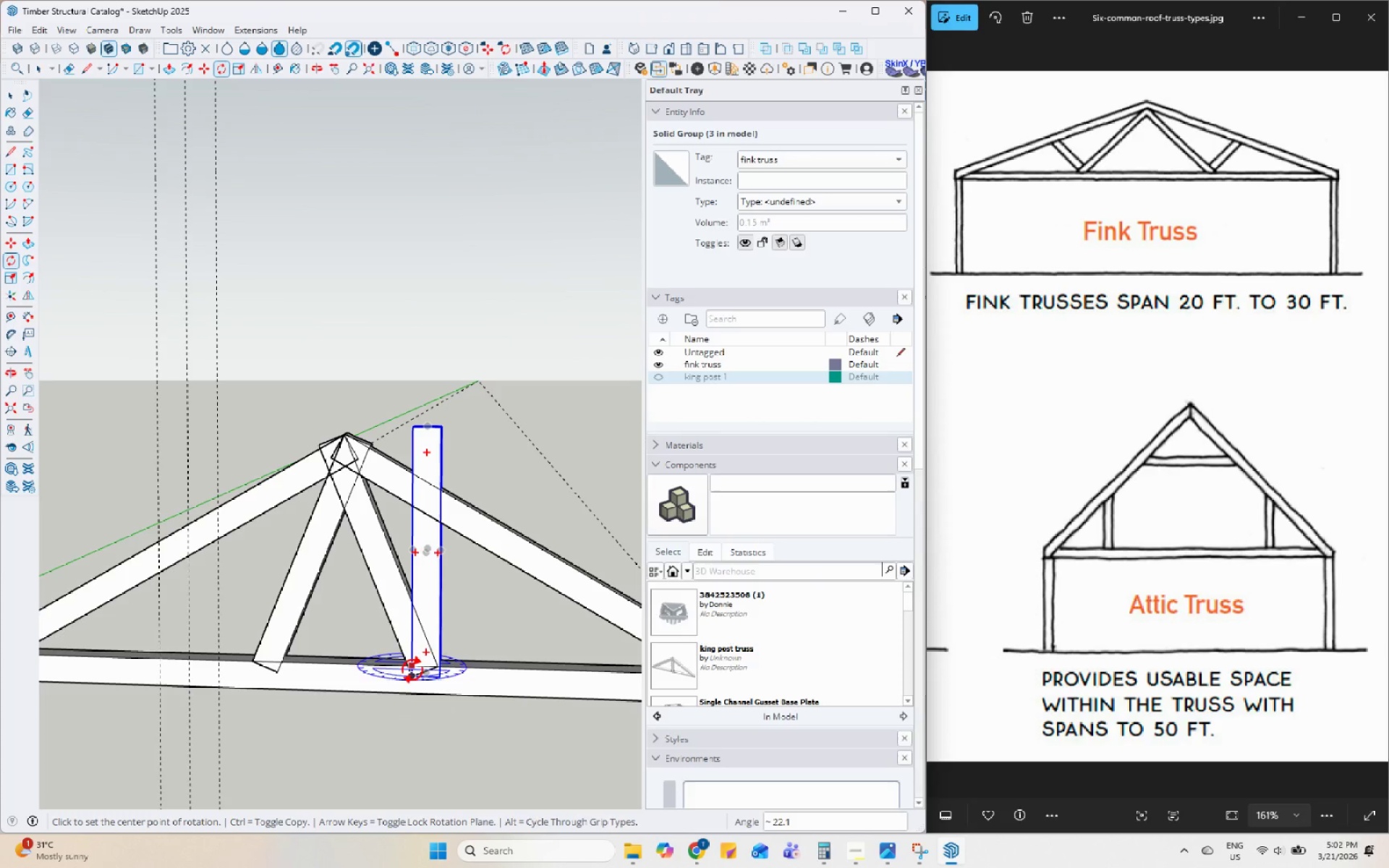 
left_click([411, 675])
 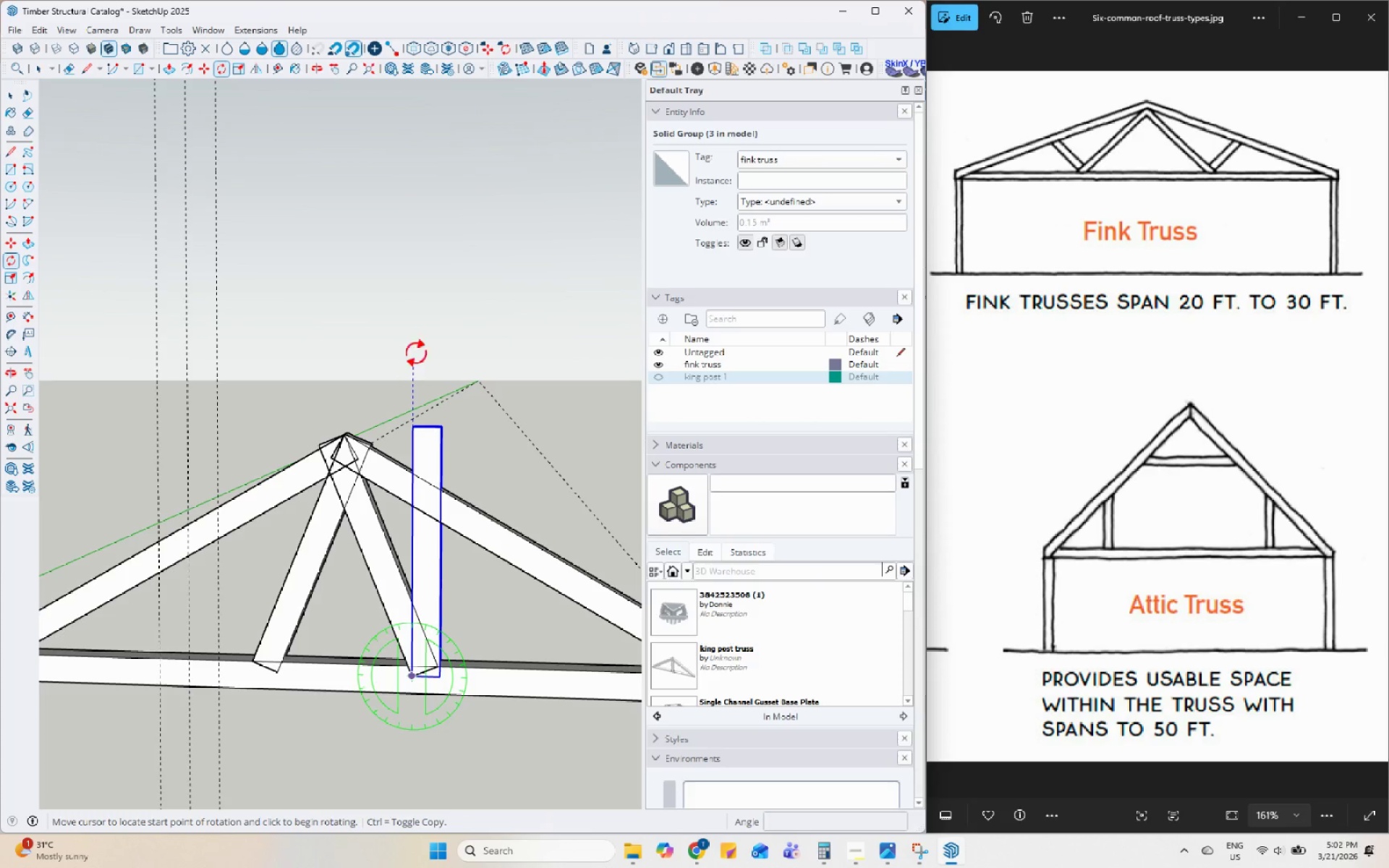 
left_click([414, 298])
 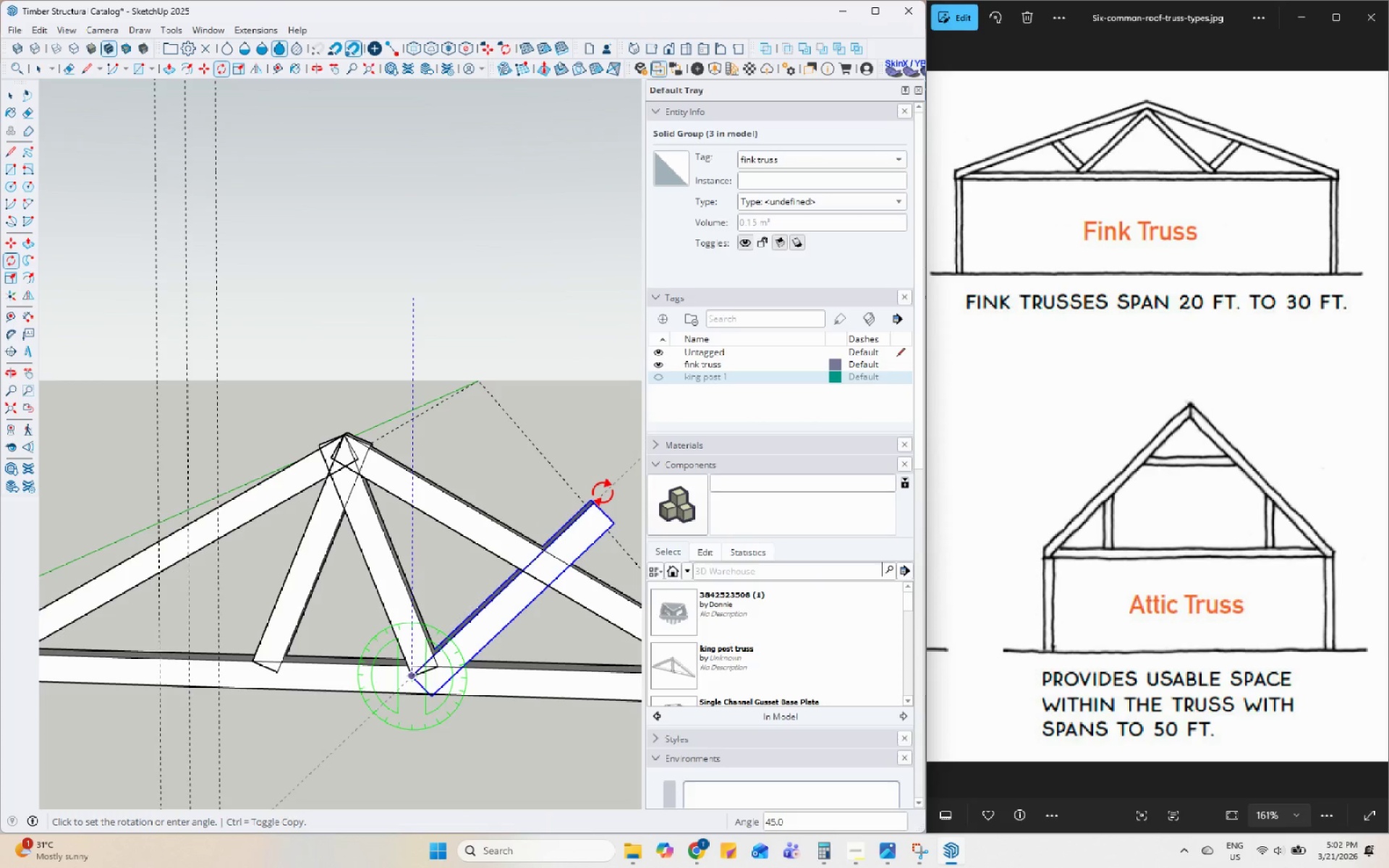 
type(45)
 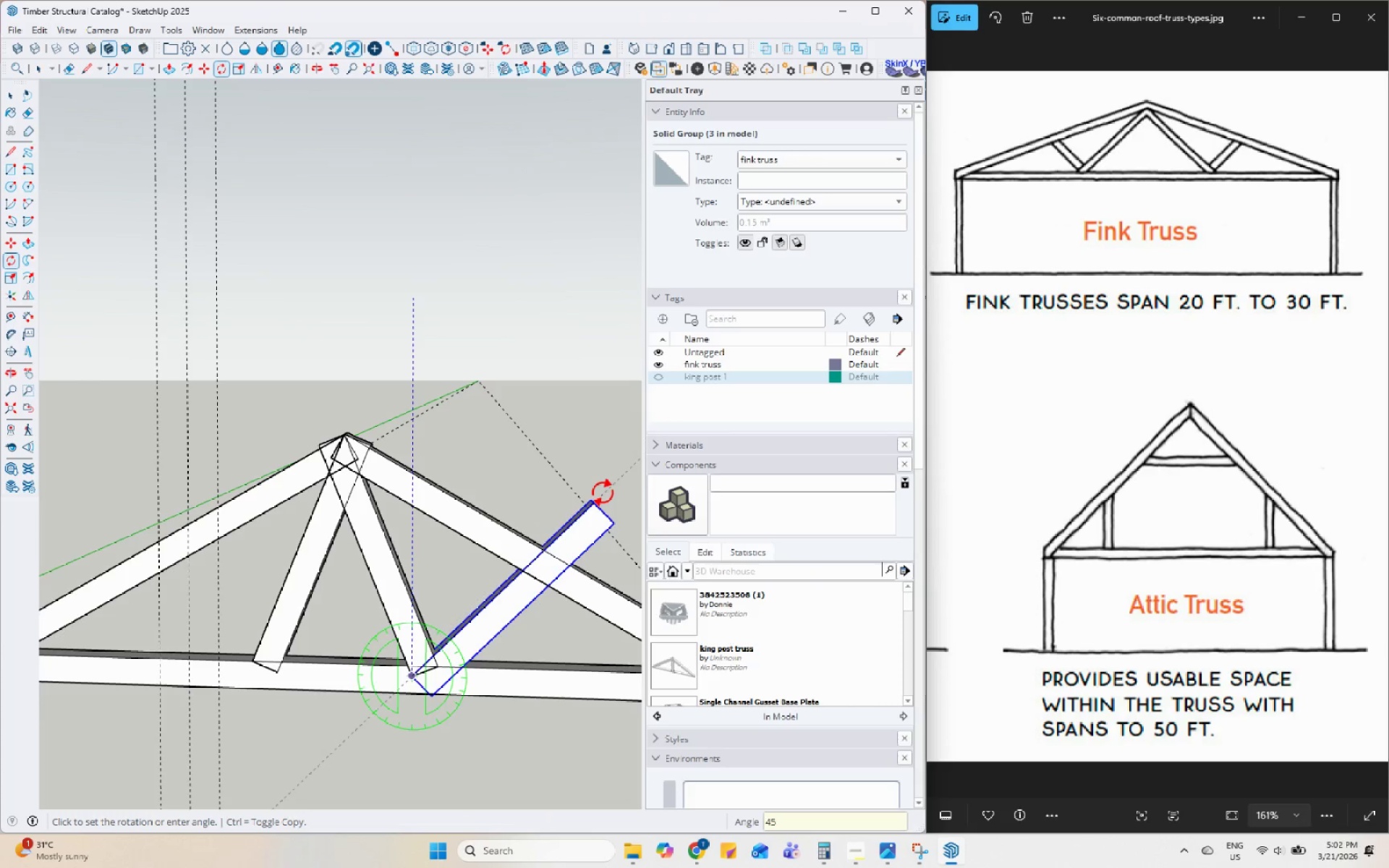 
key(Enter)
 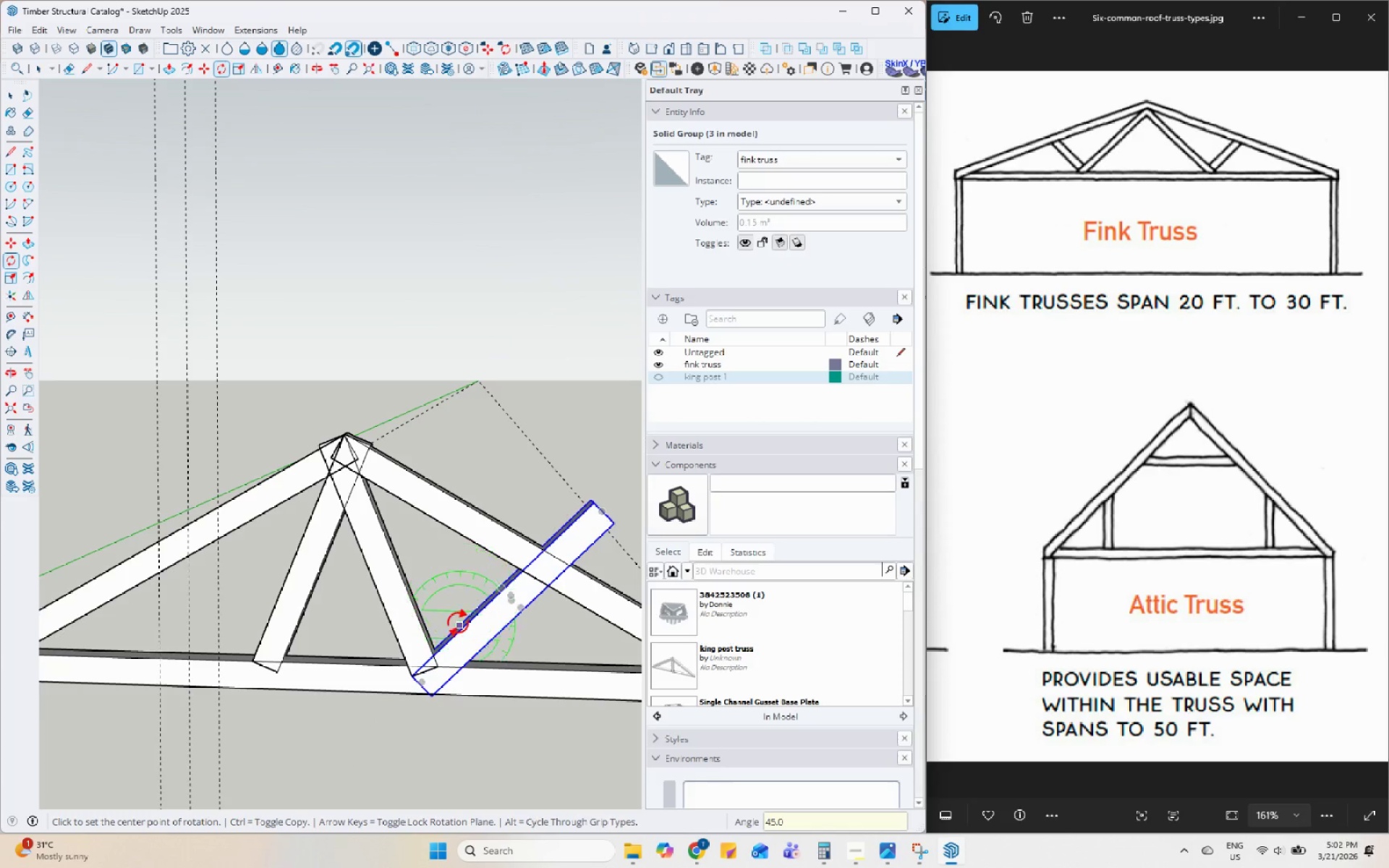 
key(M)
 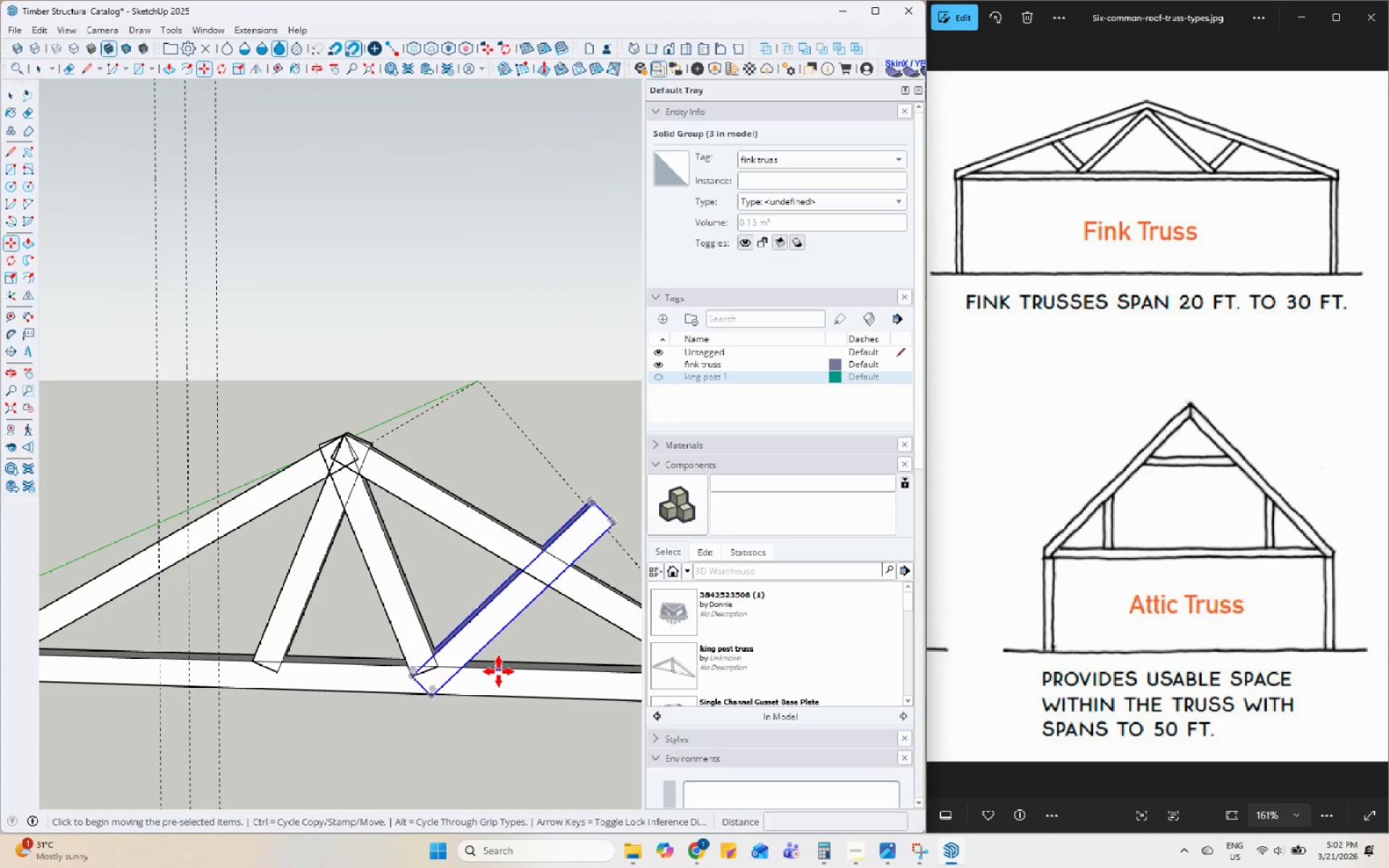 
left_click([502, 669])
 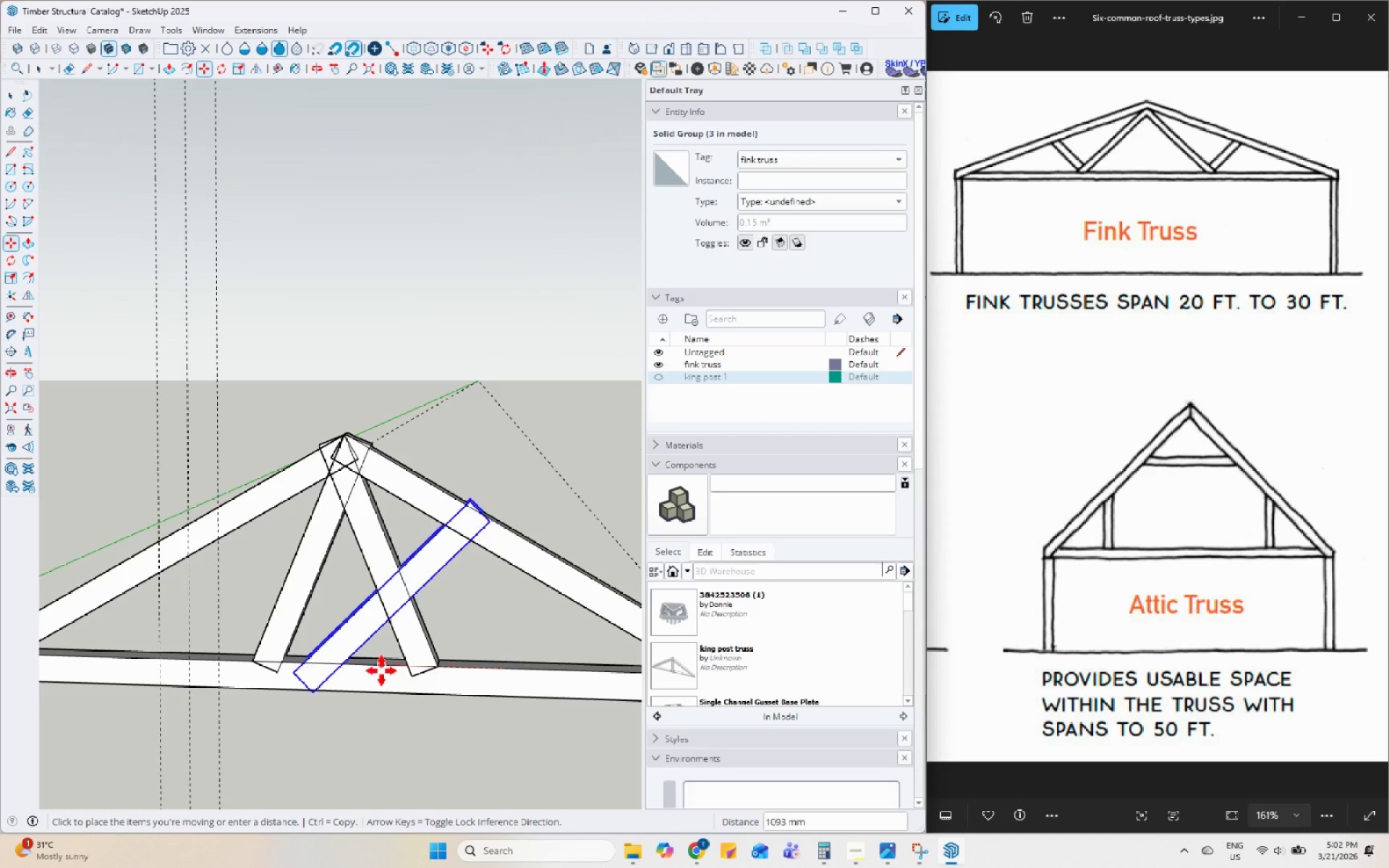 
key(Control+ControlLeft)
 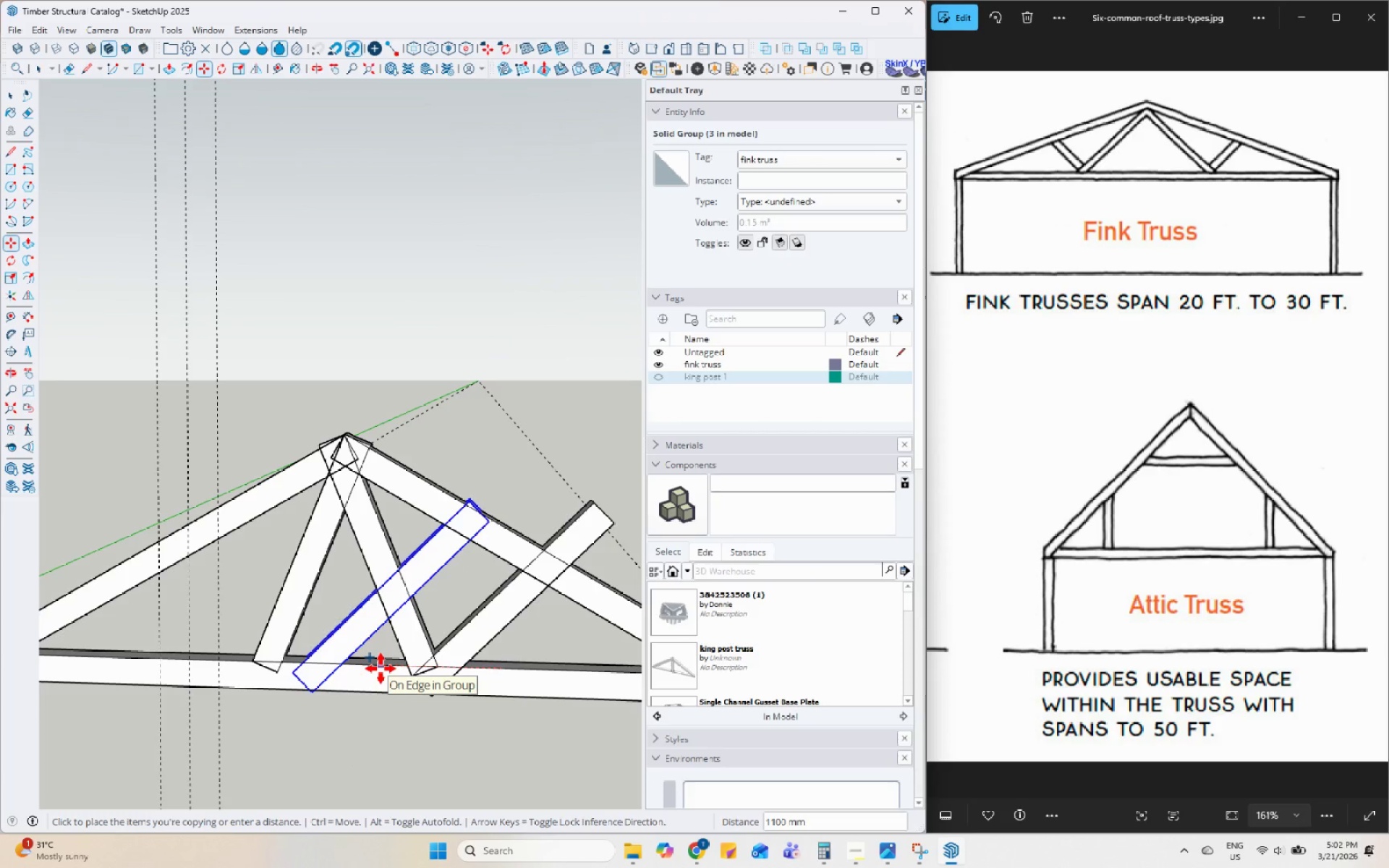 
left_click([381, 668])
 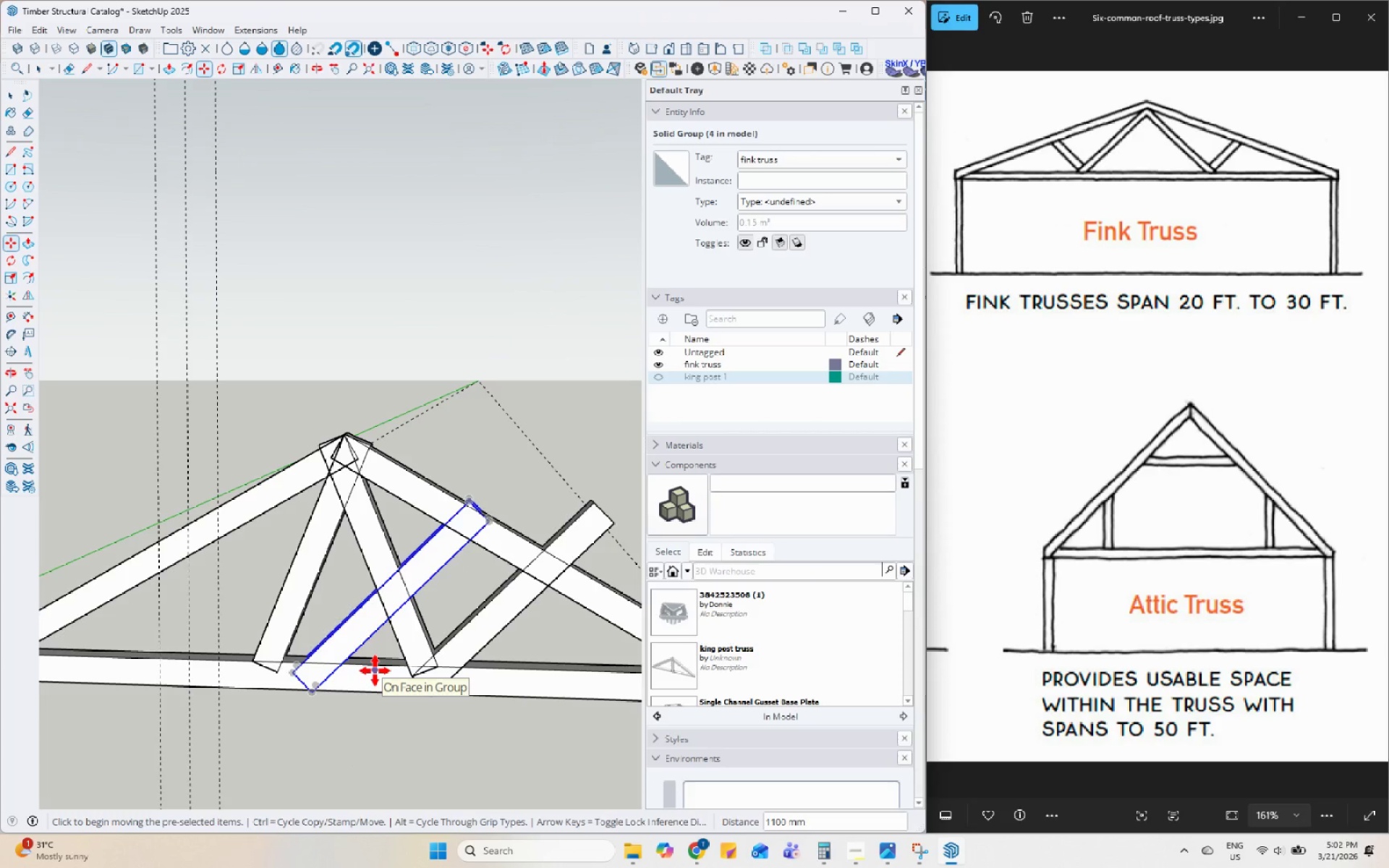 
key(M)
 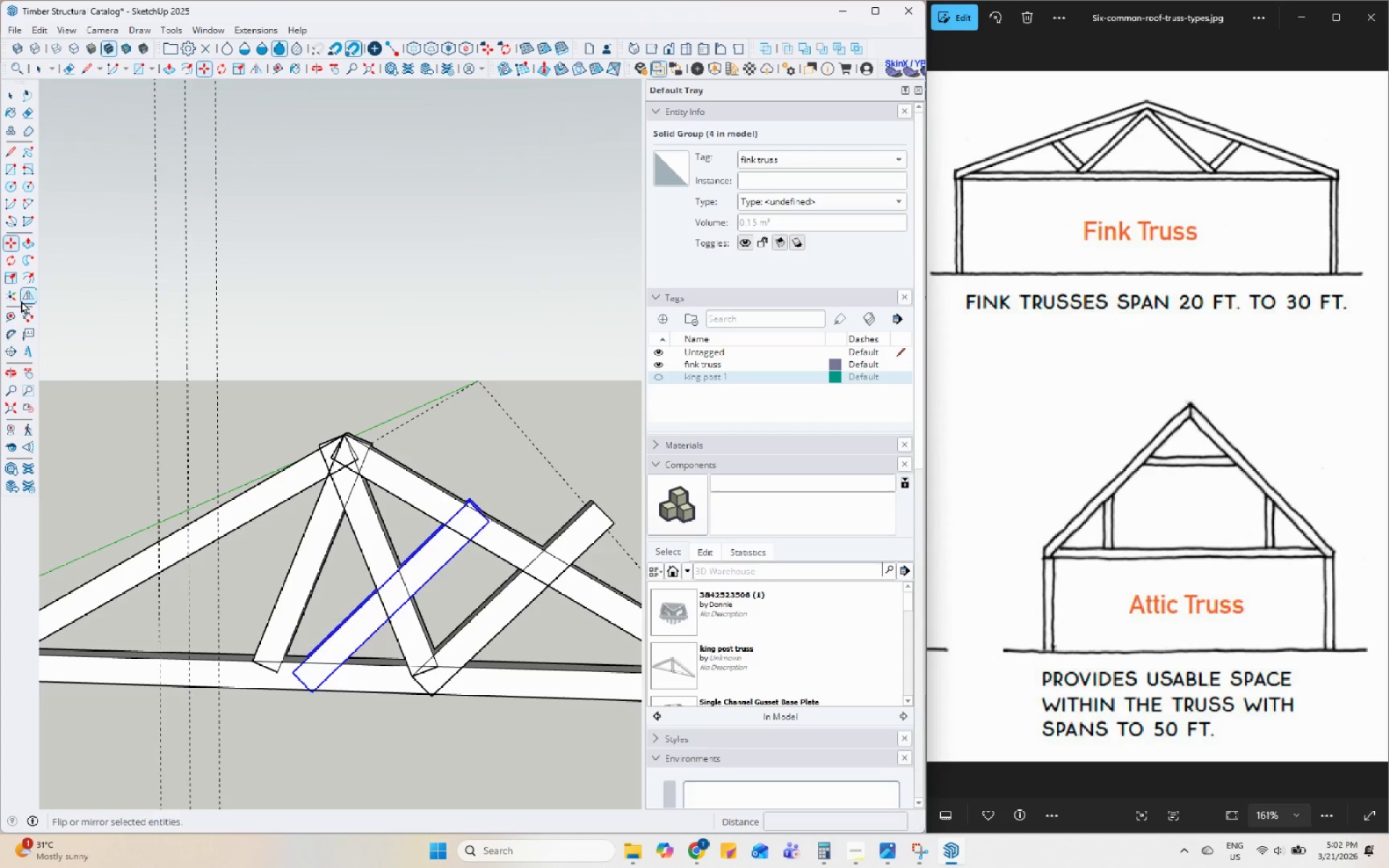 
left_click([31, 291])
 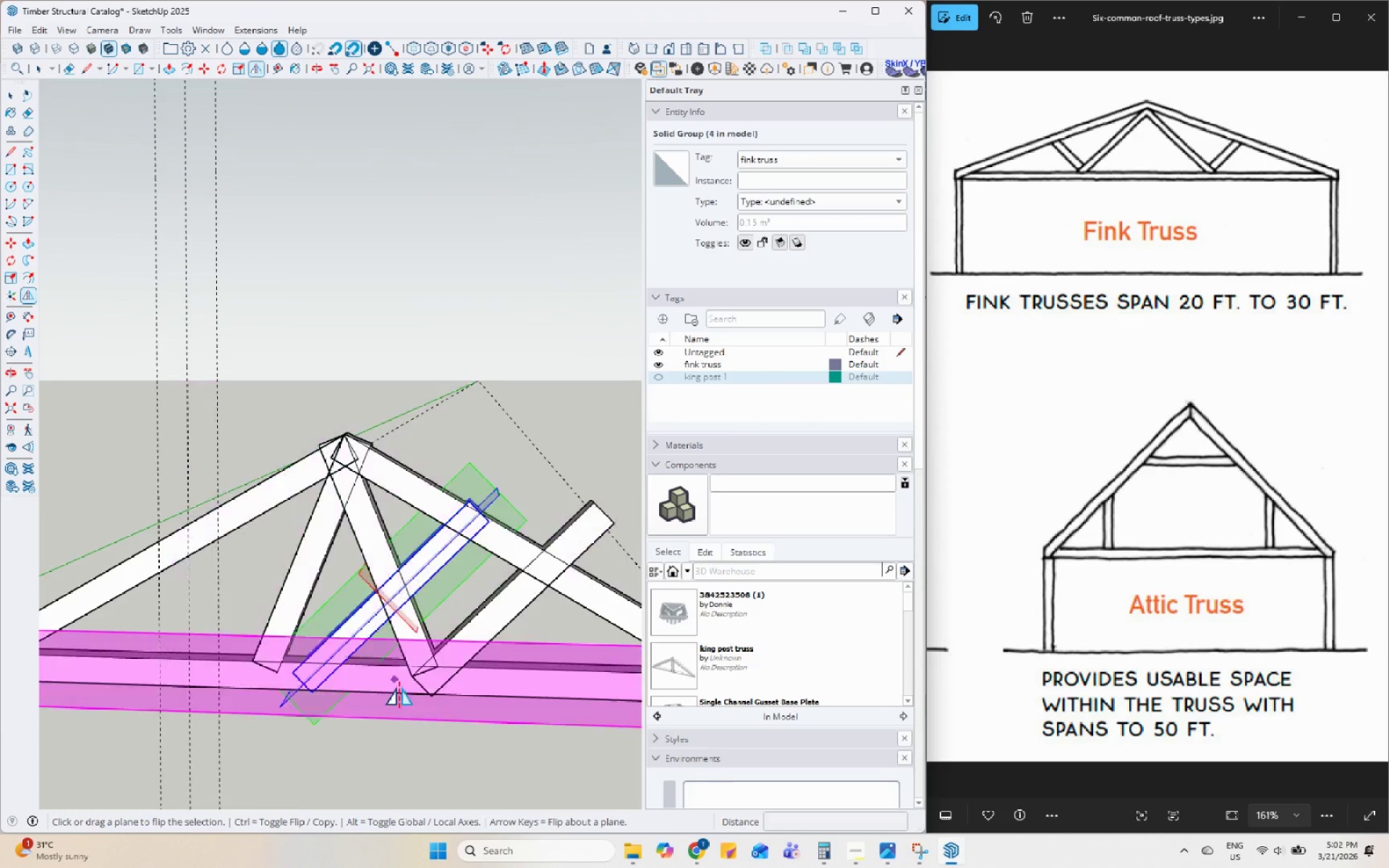 
scroll: coordinate [434, 728], scroll_direction: down, amount: 9.0
 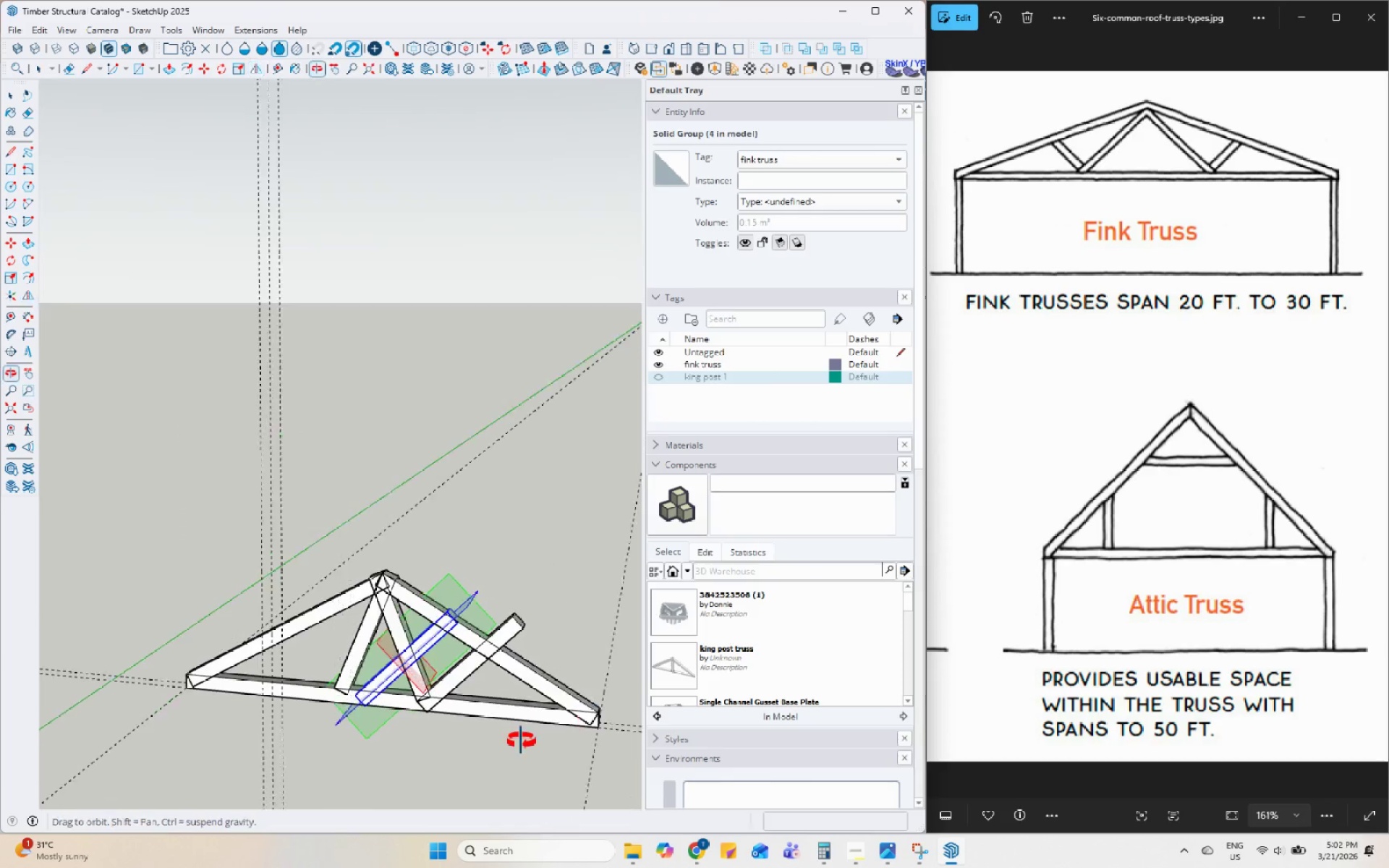 
wait(7.97)
 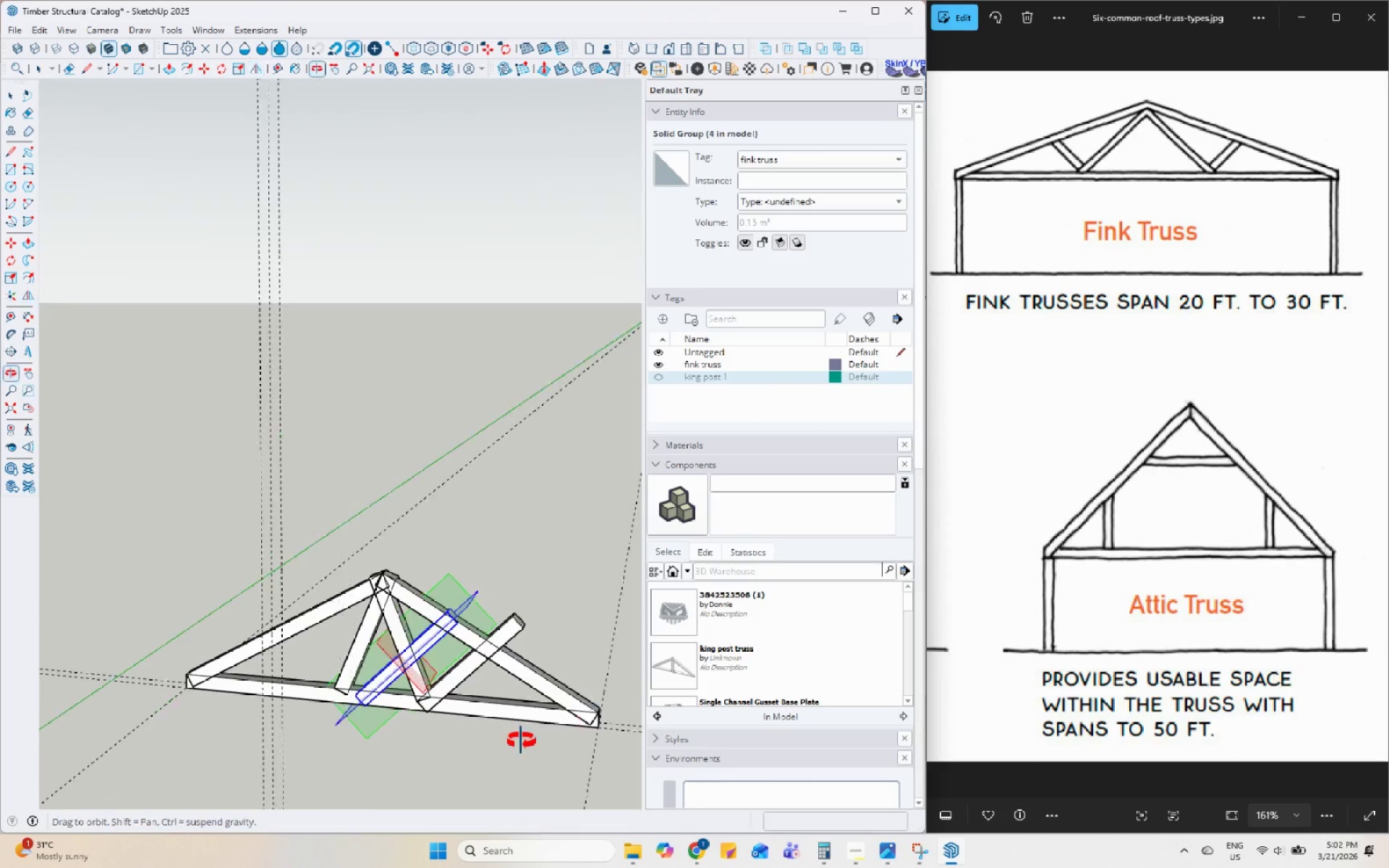 
left_click([582, 736])
 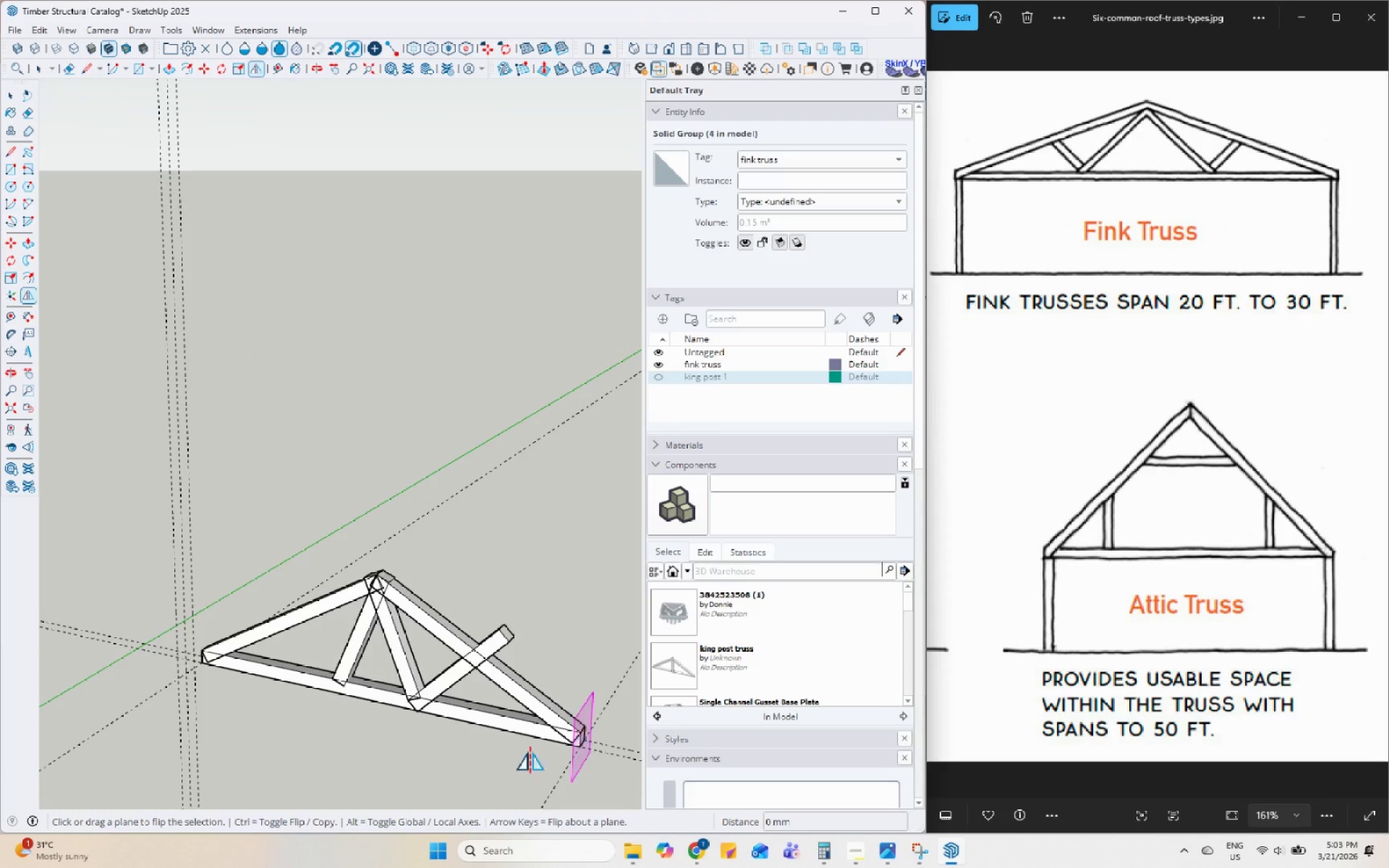 
scroll: coordinate [406, 742], scroll_direction: down, amount: 6.0
 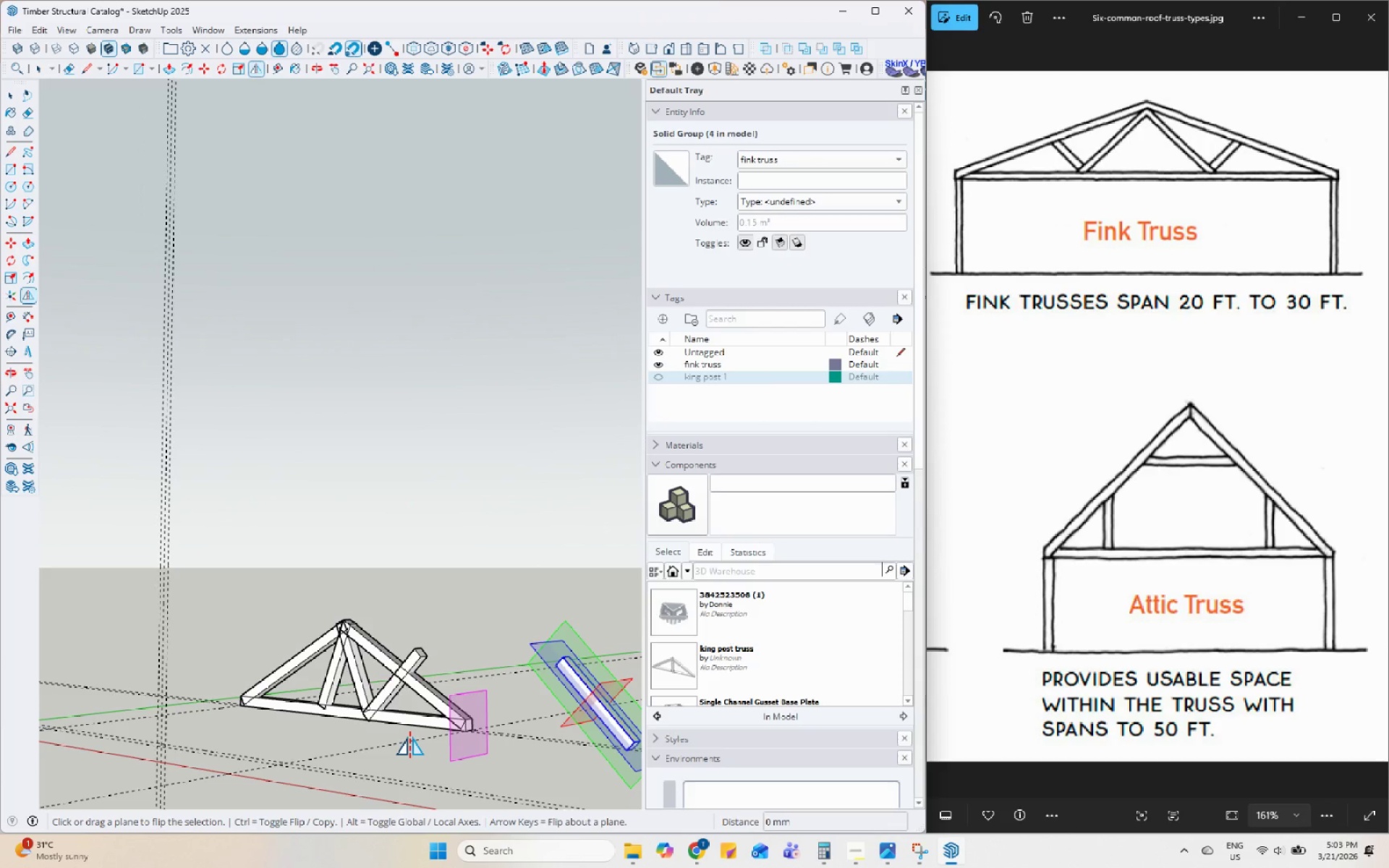 
key(M)
 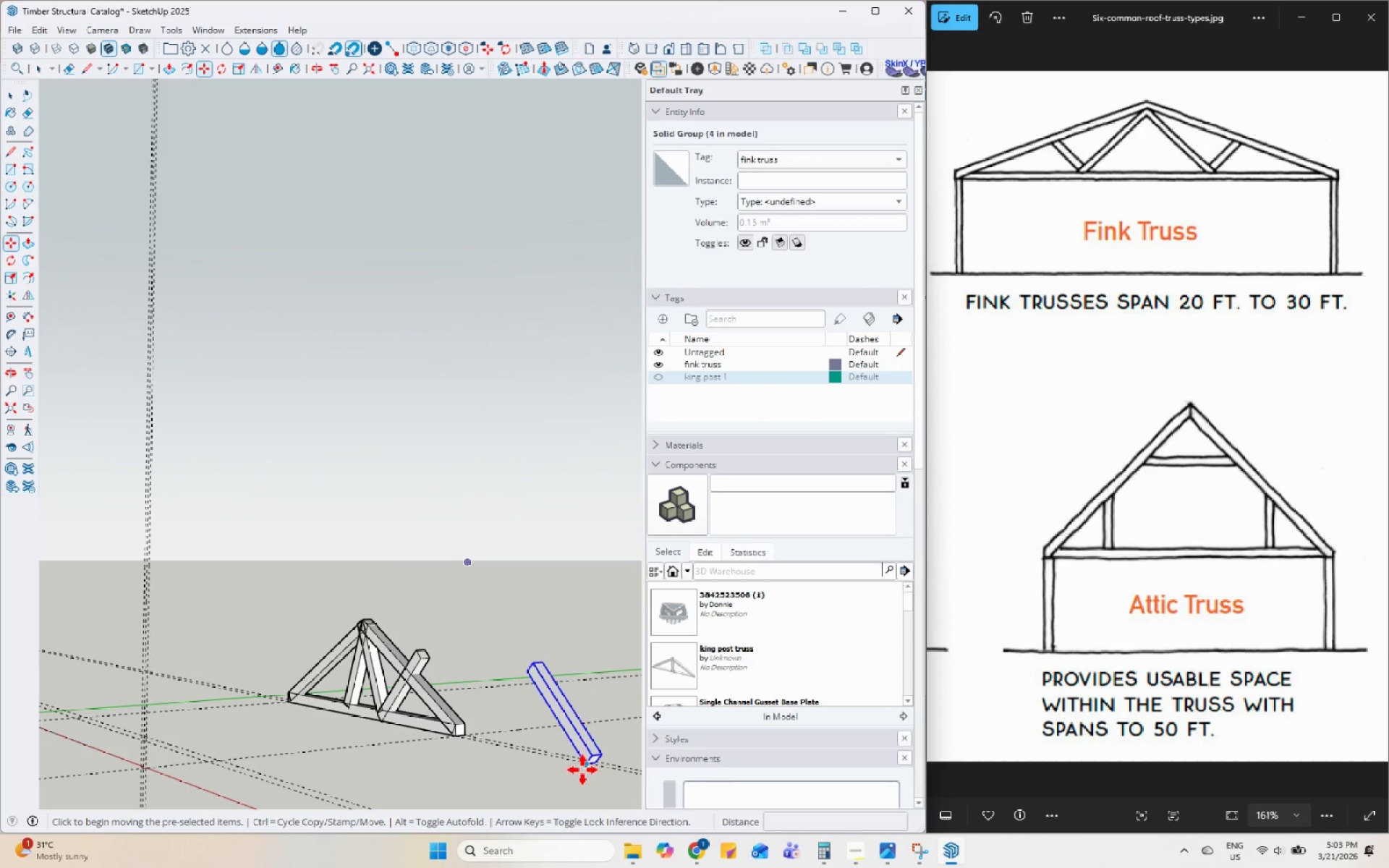 
left_click([582, 769])
 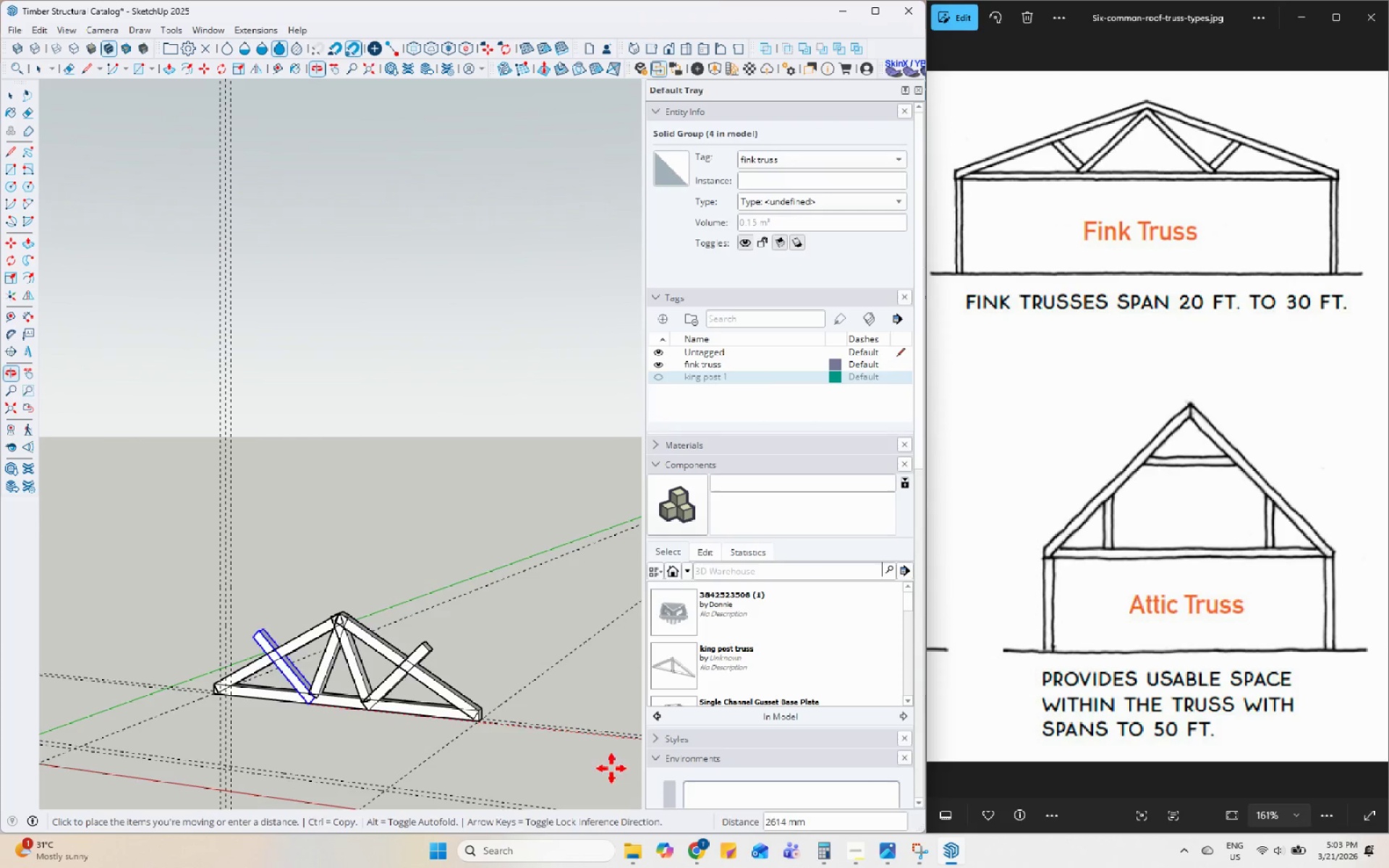 
scroll: coordinate [279, 705], scroll_direction: up, amount: 9.0
 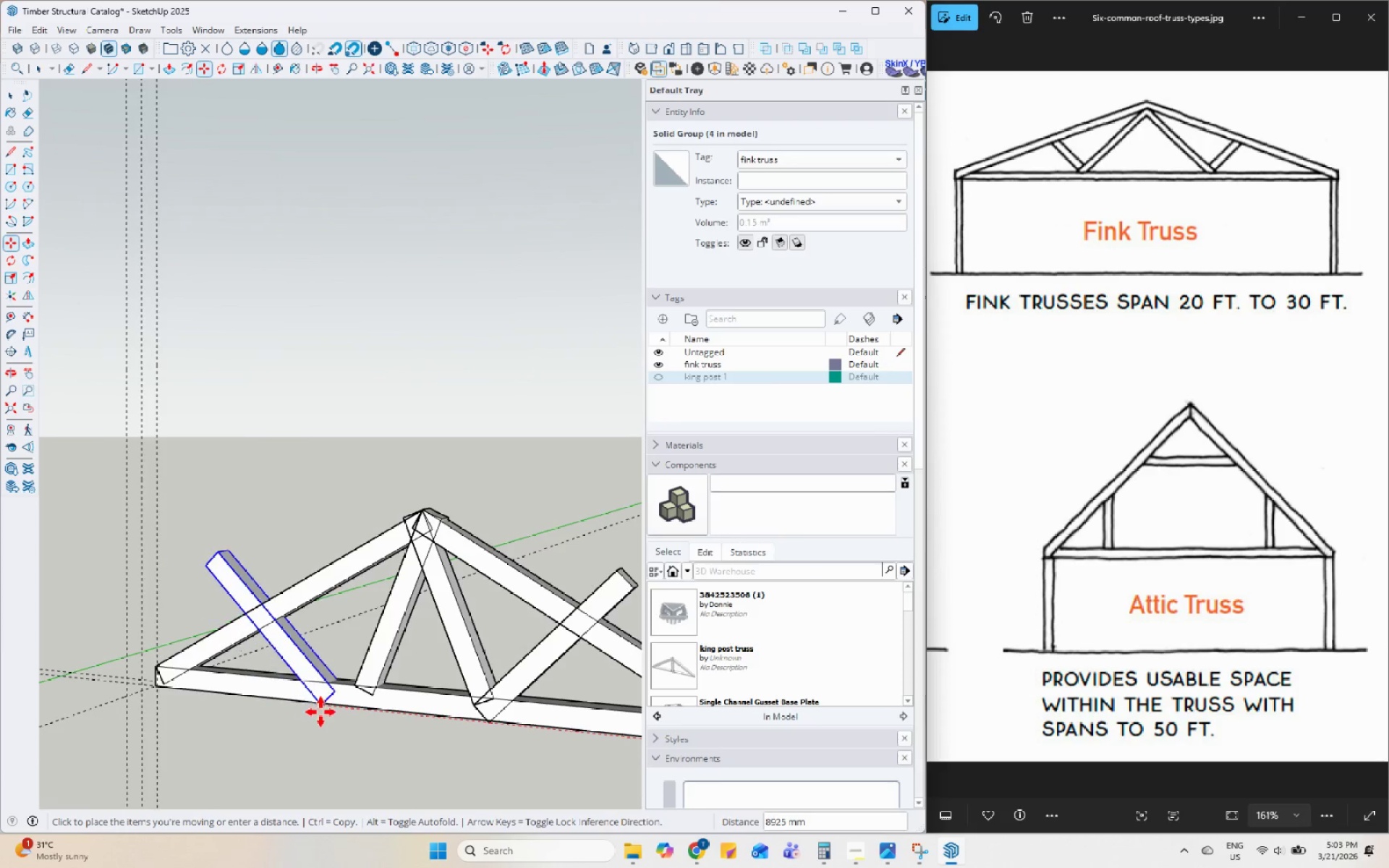 
mouse_move([326, 710])
 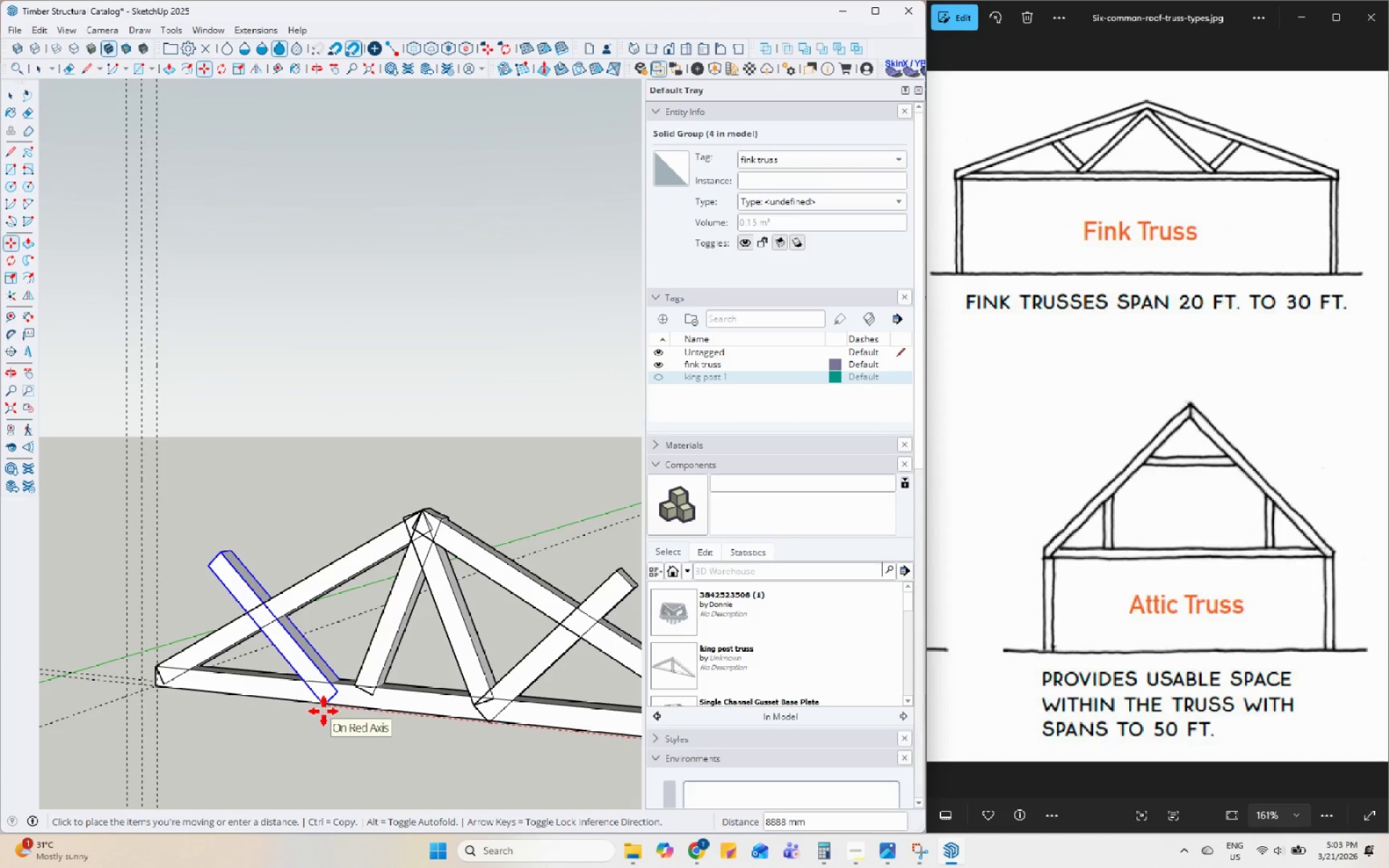 
left_click([323, 711])
 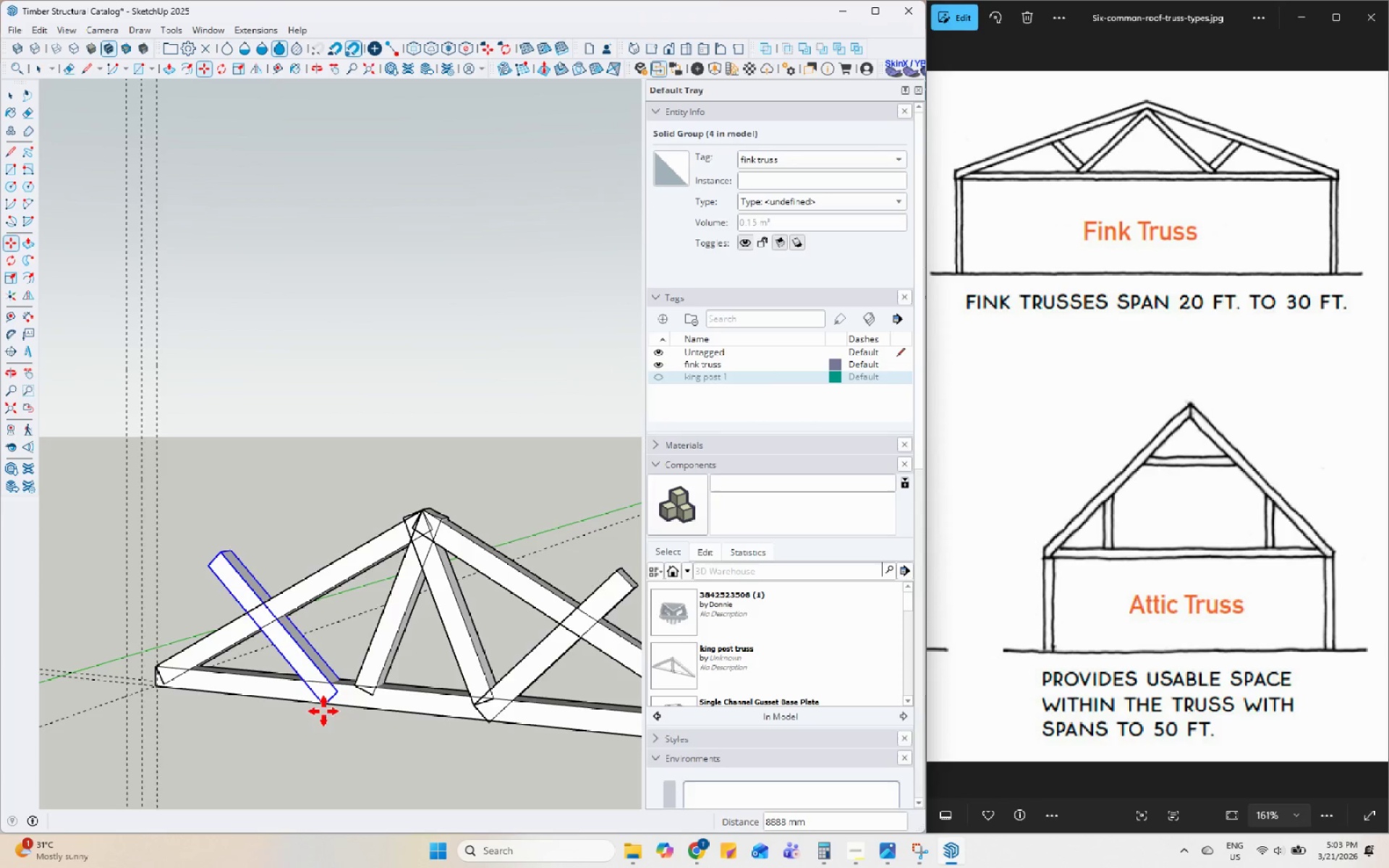 
scroll: coordinate [331, 677], scroll_direction: up, amount: 6.0
 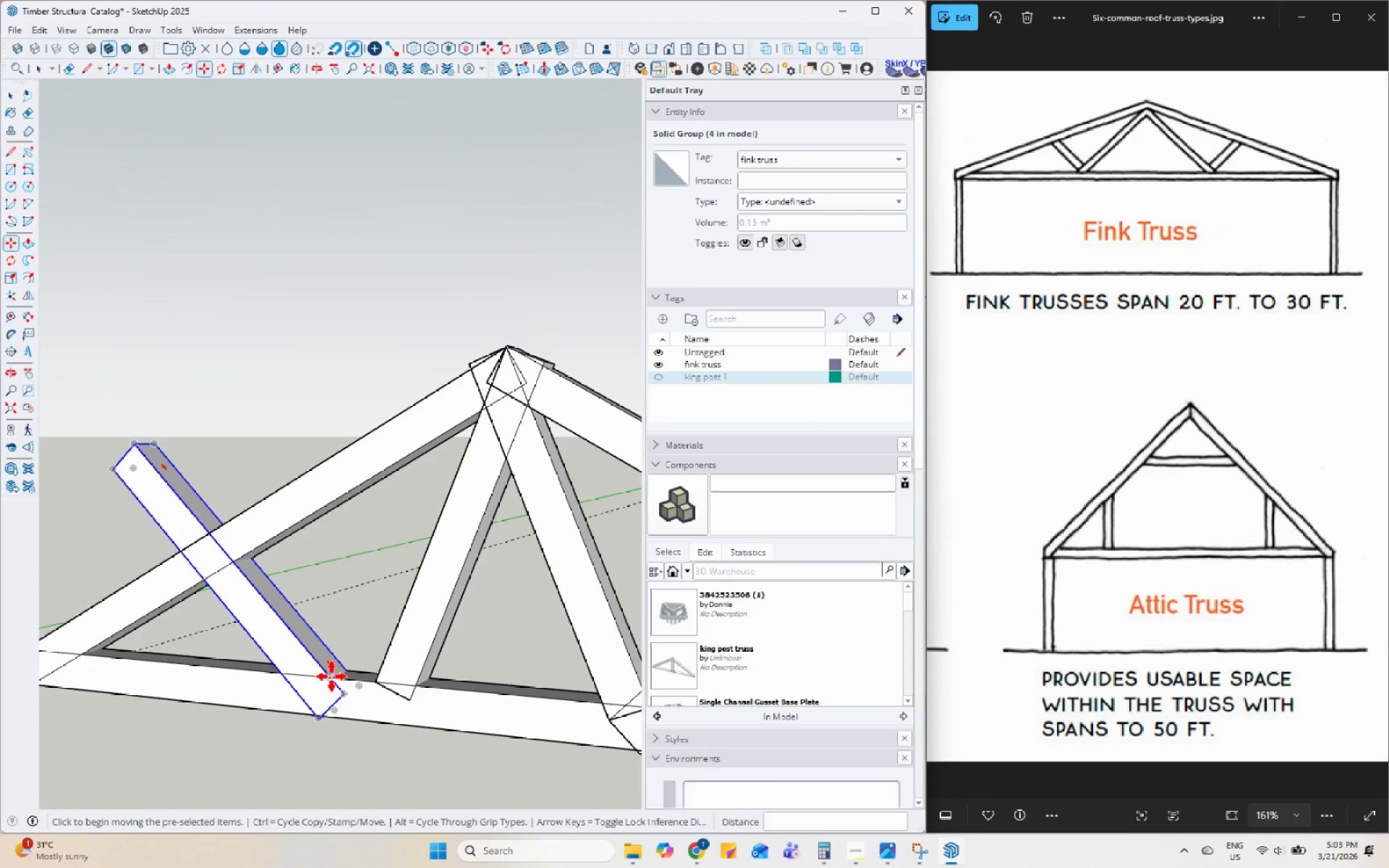 
left_click([331, 676])
 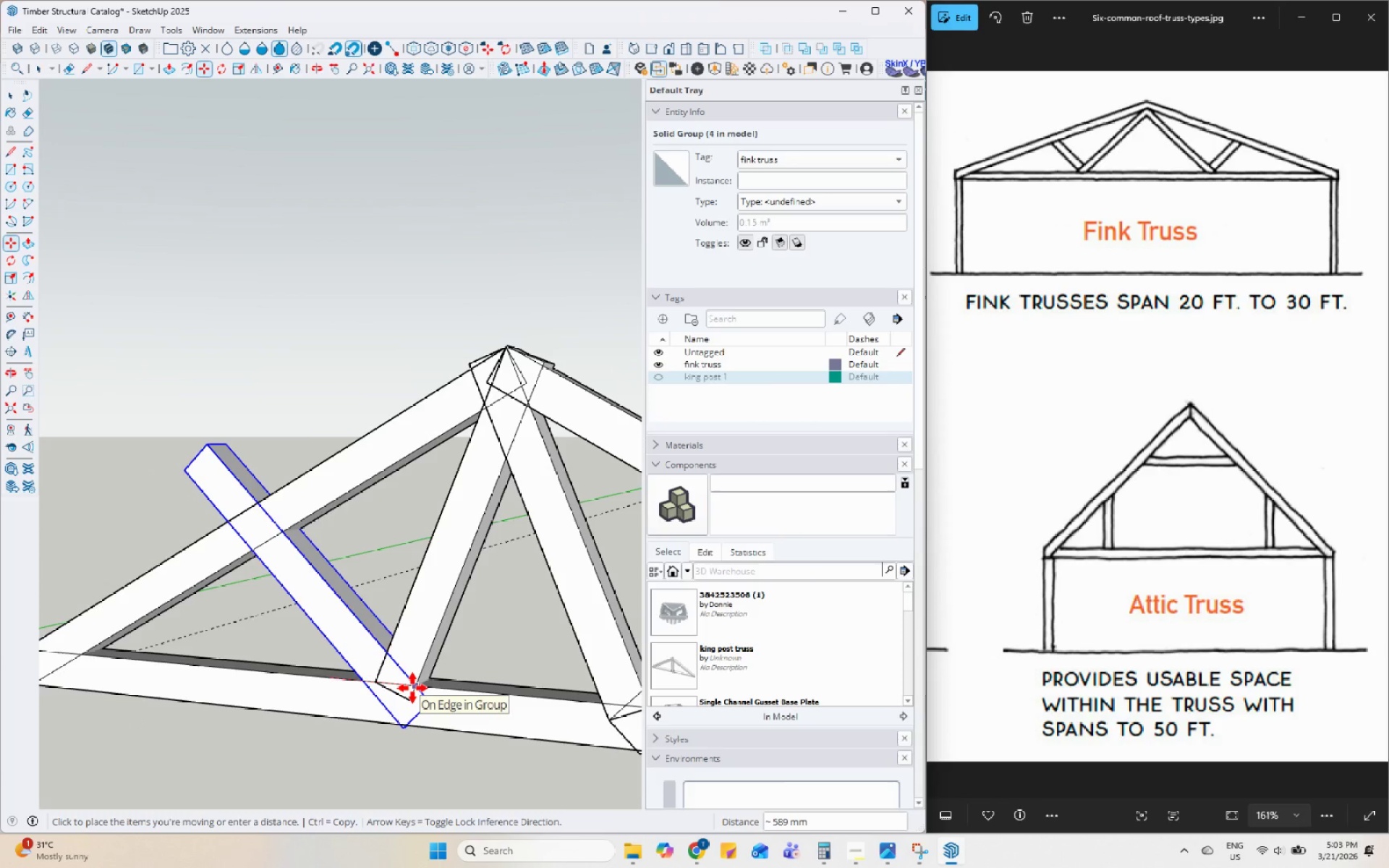 
left_click([412, 688])
 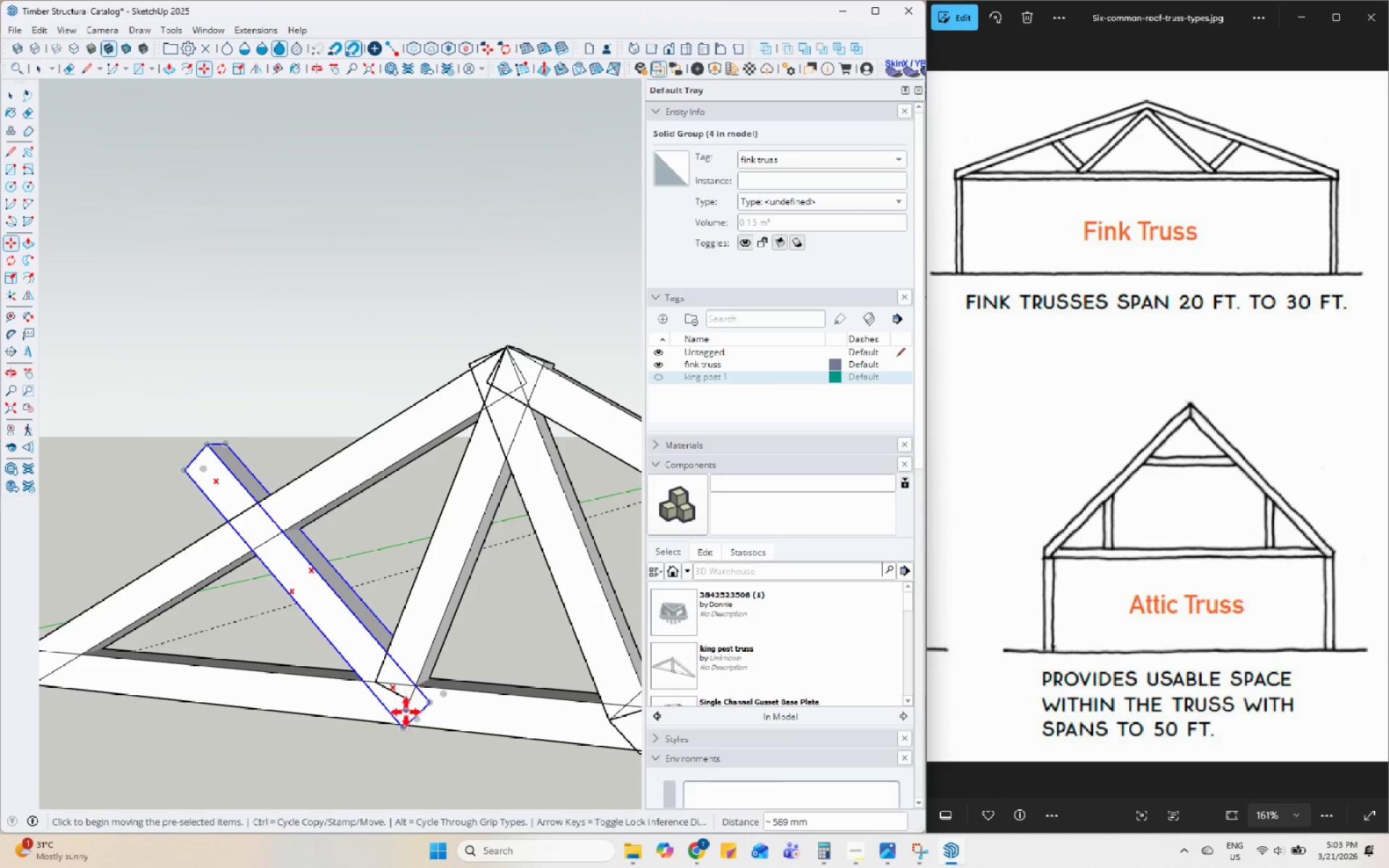 
scroll: coordinate [469, 686], scroll_direction: down, amount: 11.0
 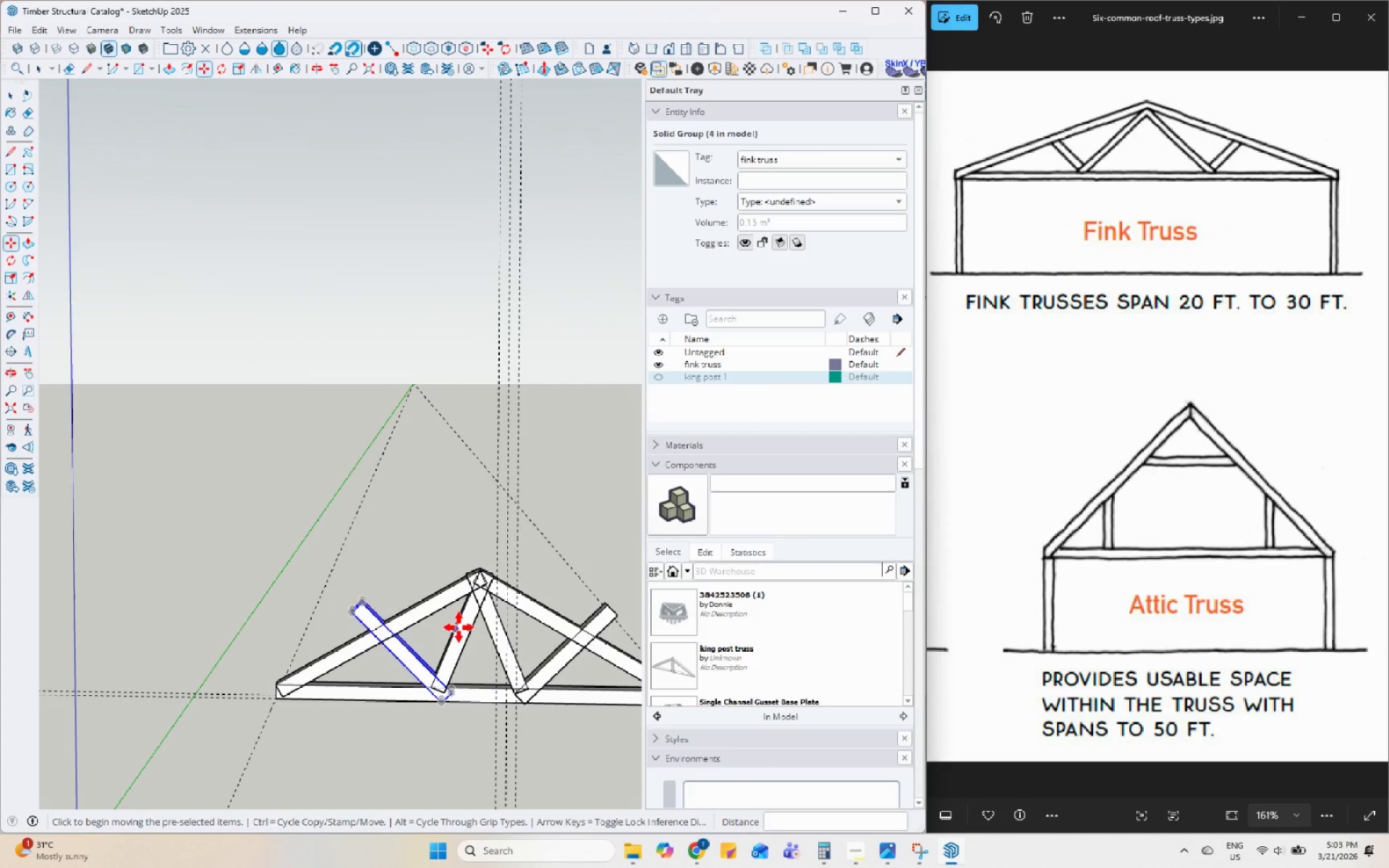 
scroll: coordinate [506, 518], scroll_direction: up, amount: 6.0
 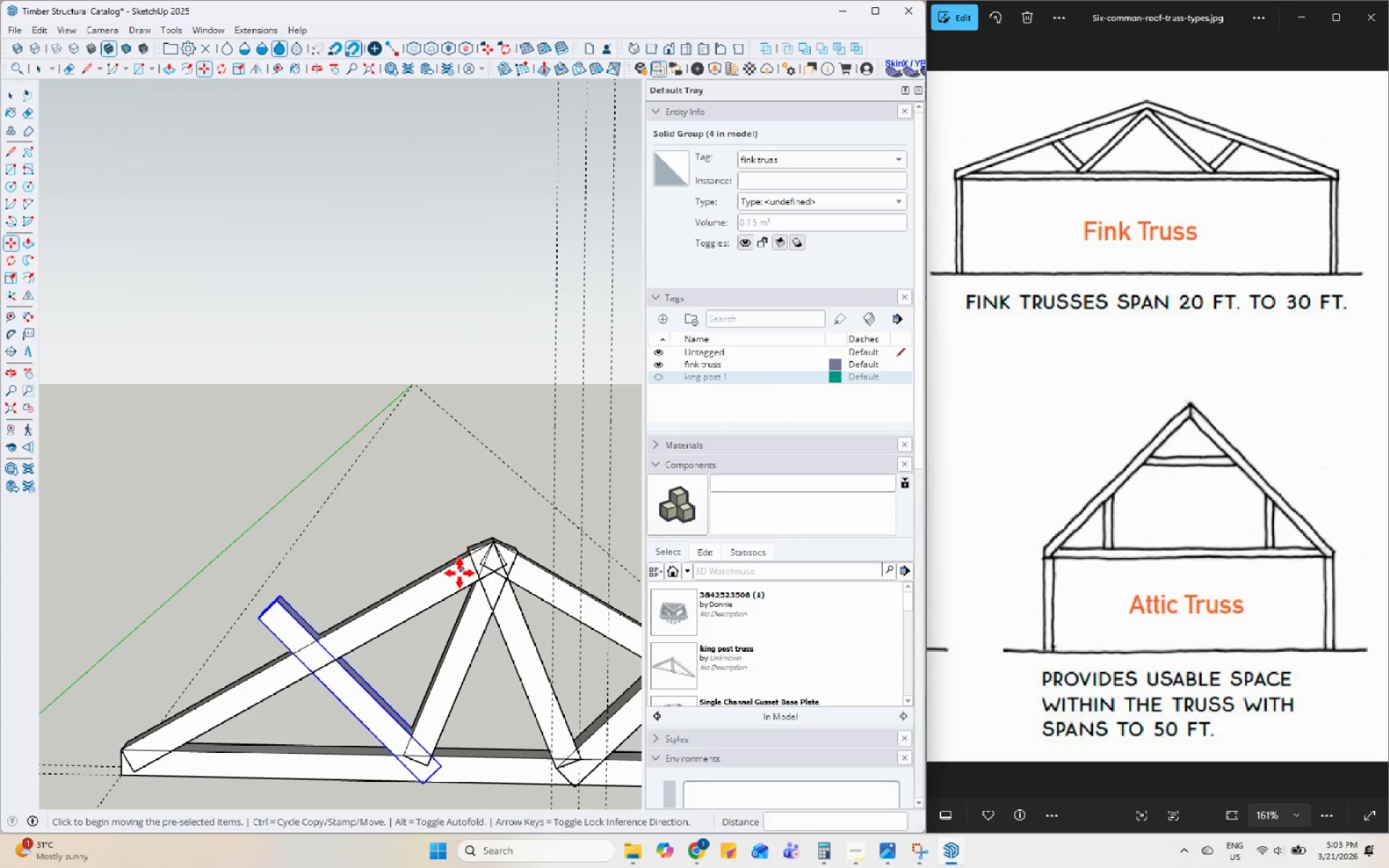 
key(Space)
 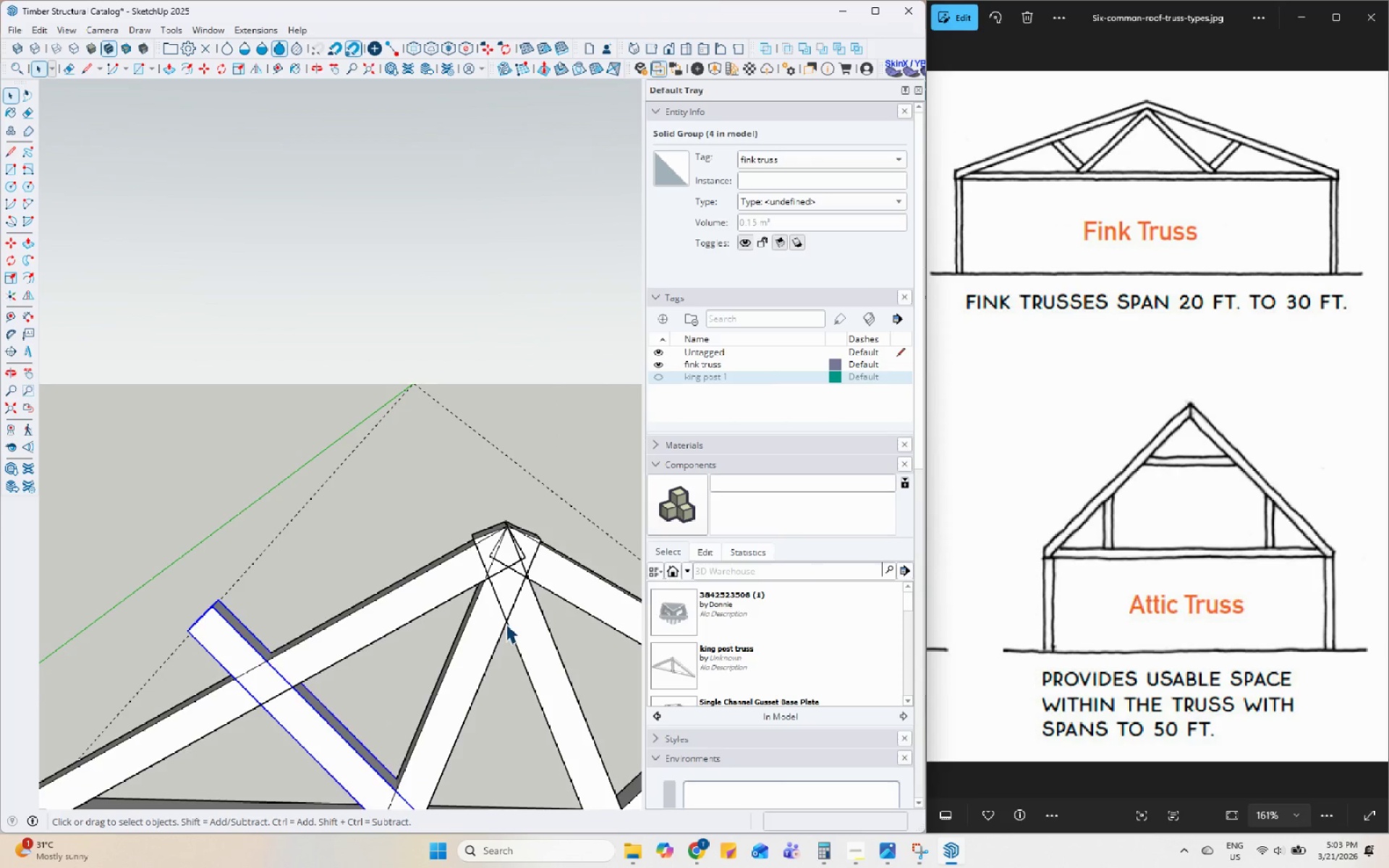 
scroll: coordinate [517, 642], scroll_direction: up, amount: 6.0
 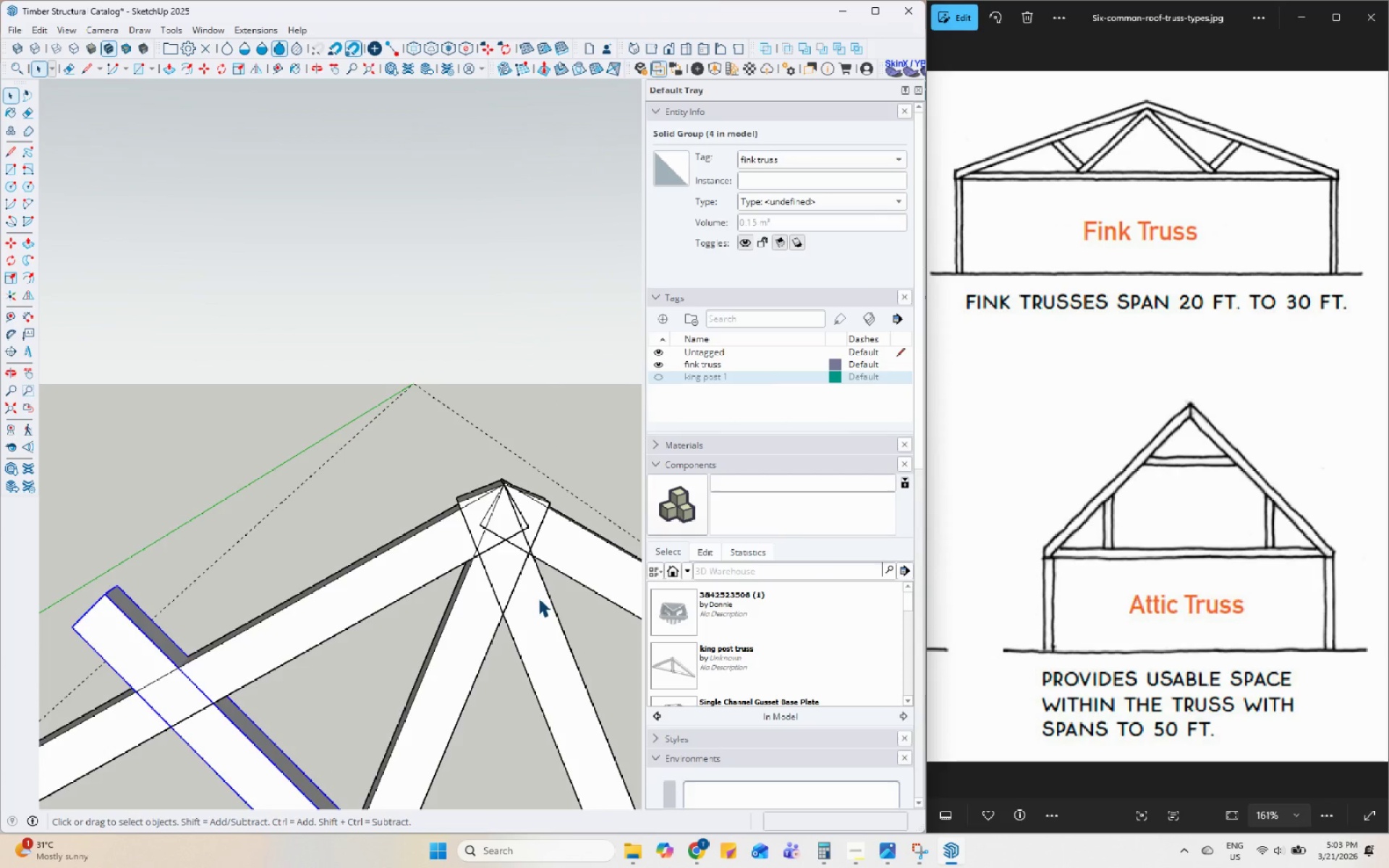 
double_click([538, 598])
 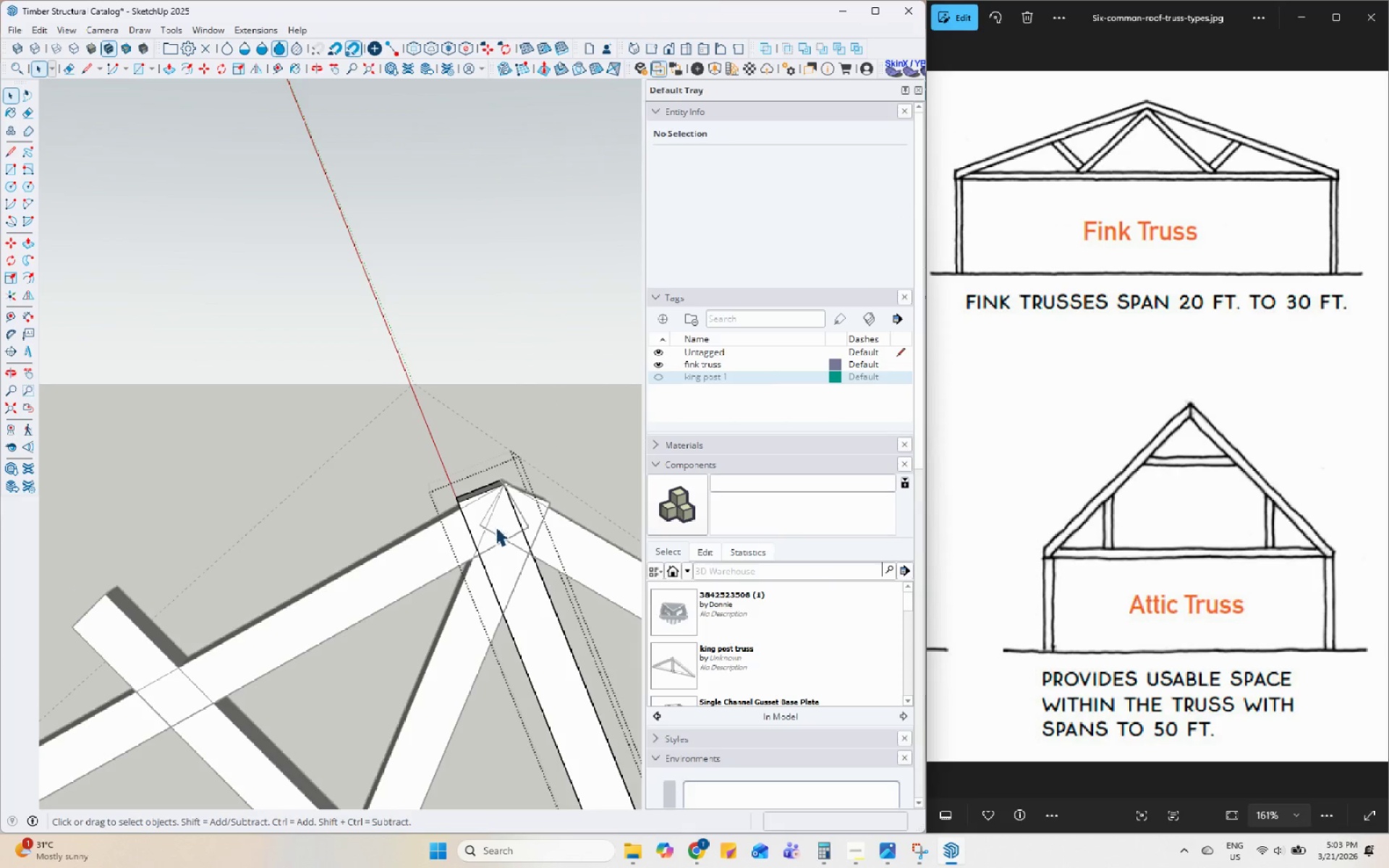 
scroll: coordinate [467, 508], scroll_direction: up, amount: 2.0
 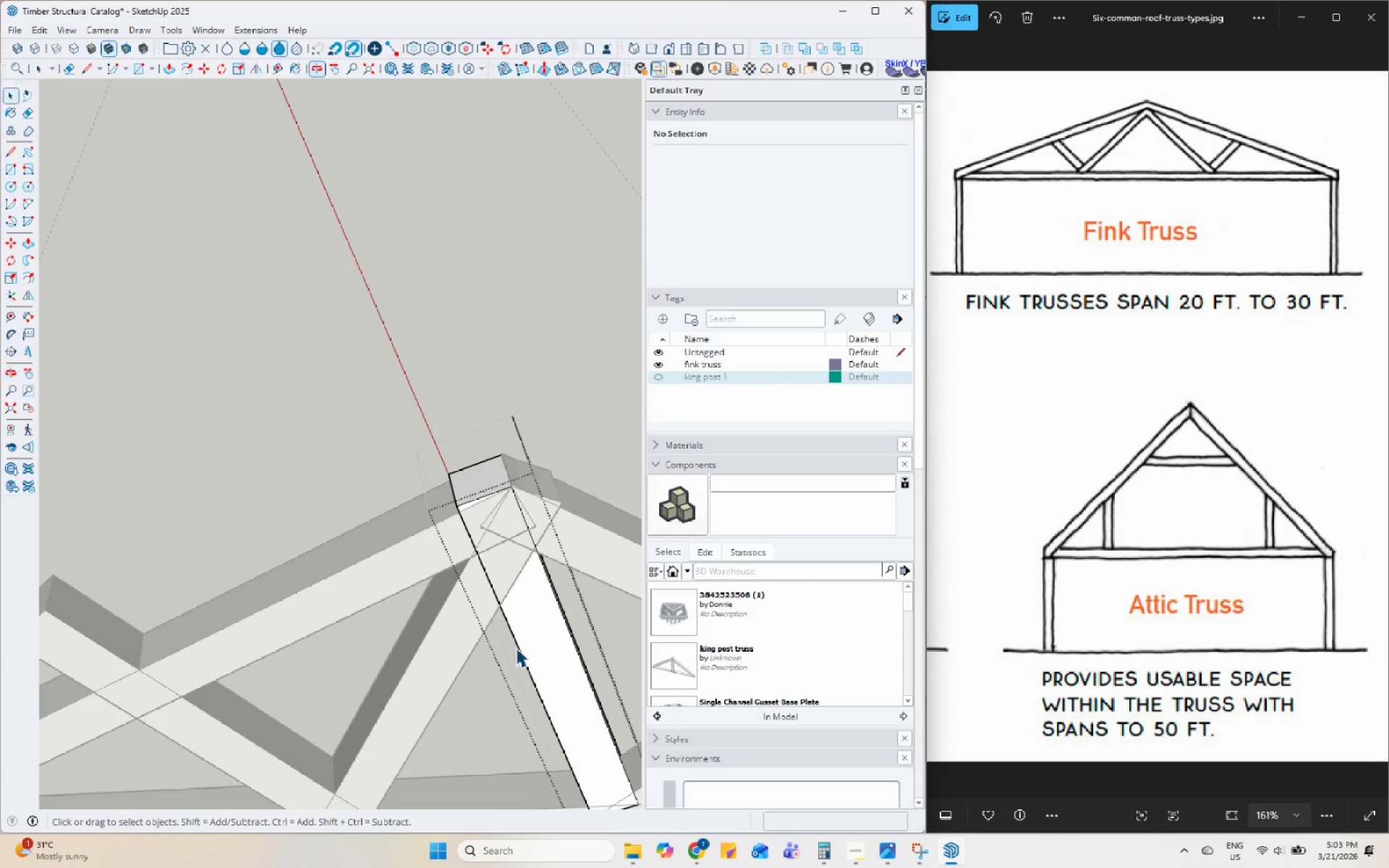 
key(P)
 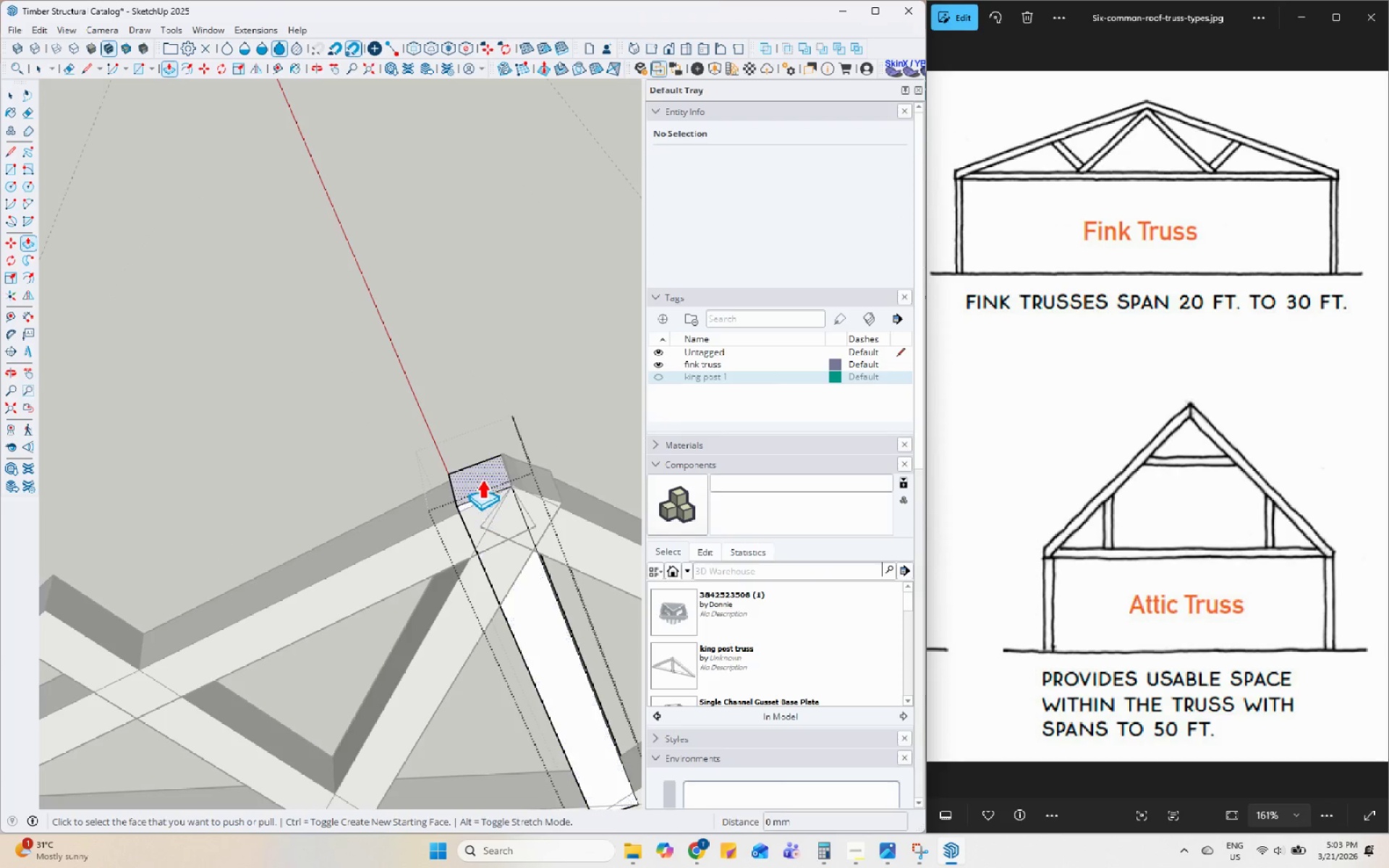 
left_click([481, 475])
 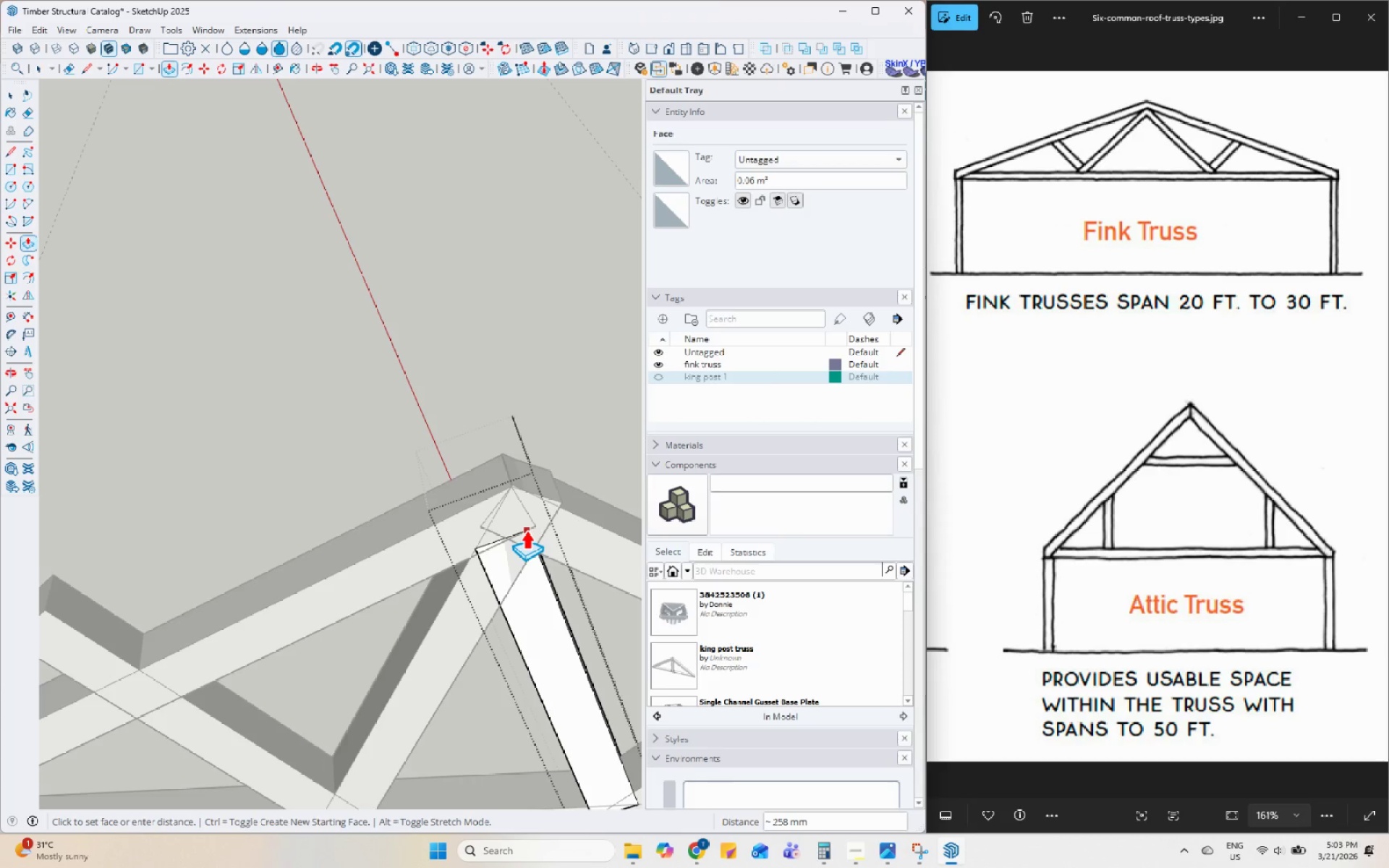 
left_click([527, 529])
 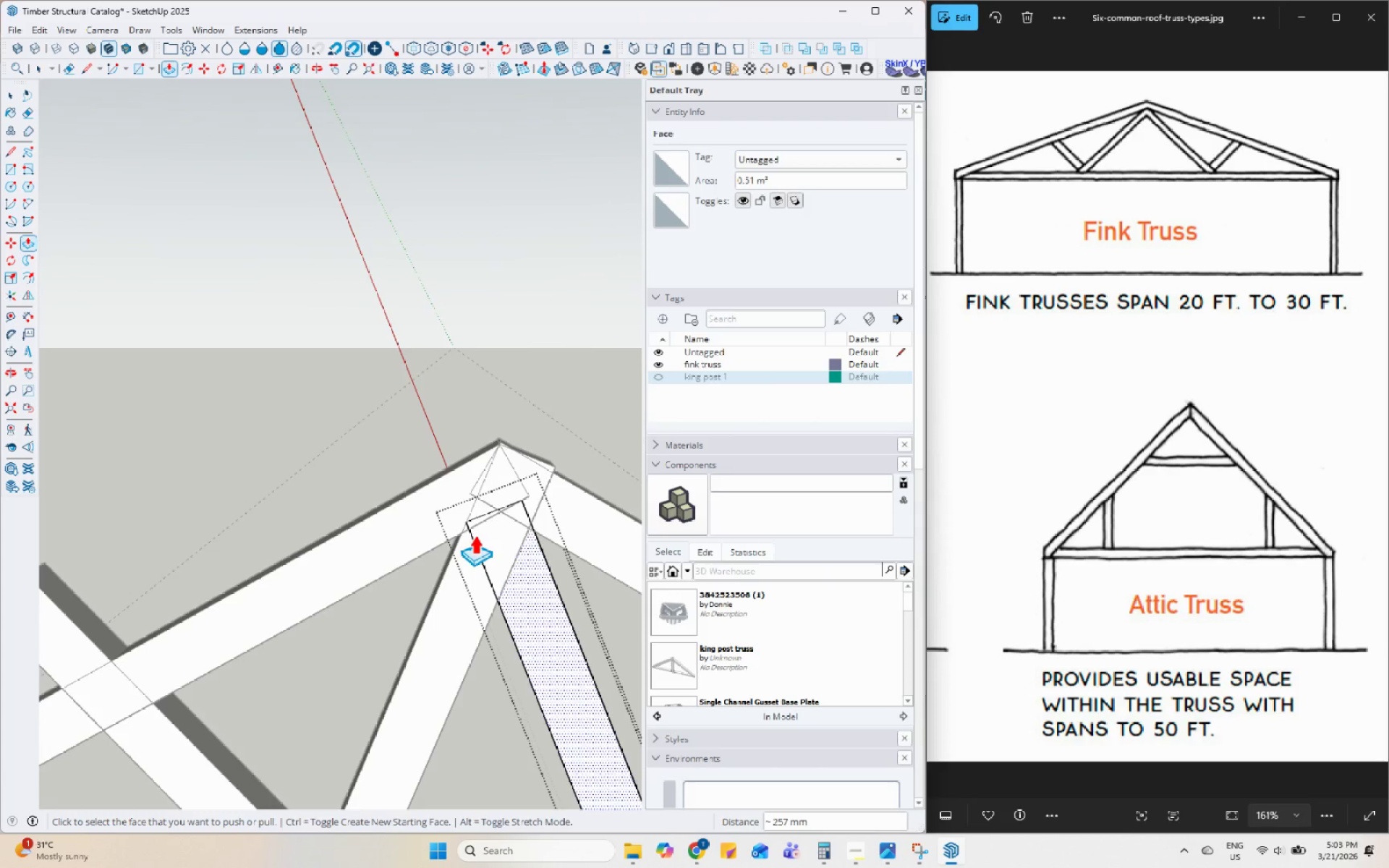 
key(Space)
 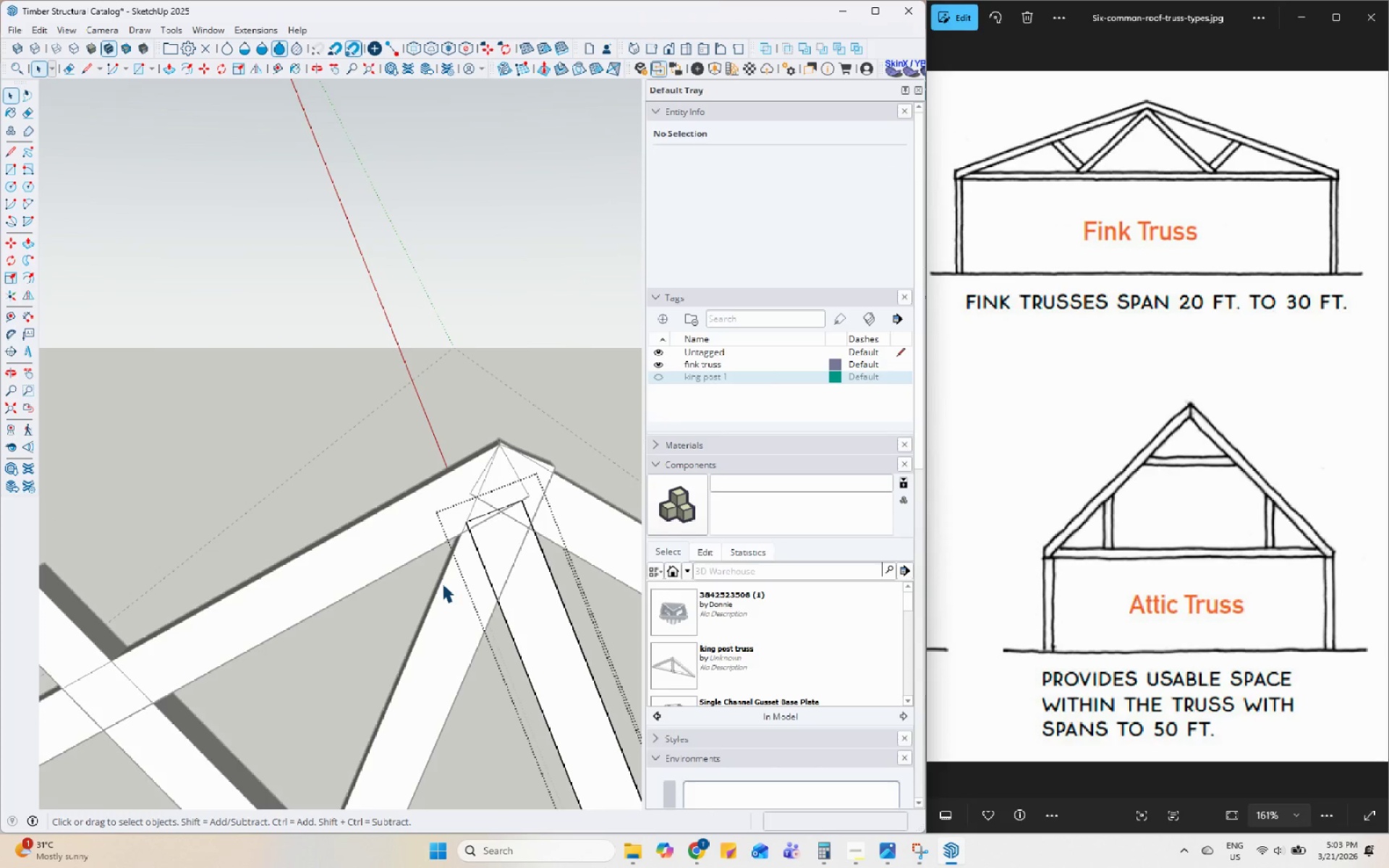 
double_click([442, 584])
 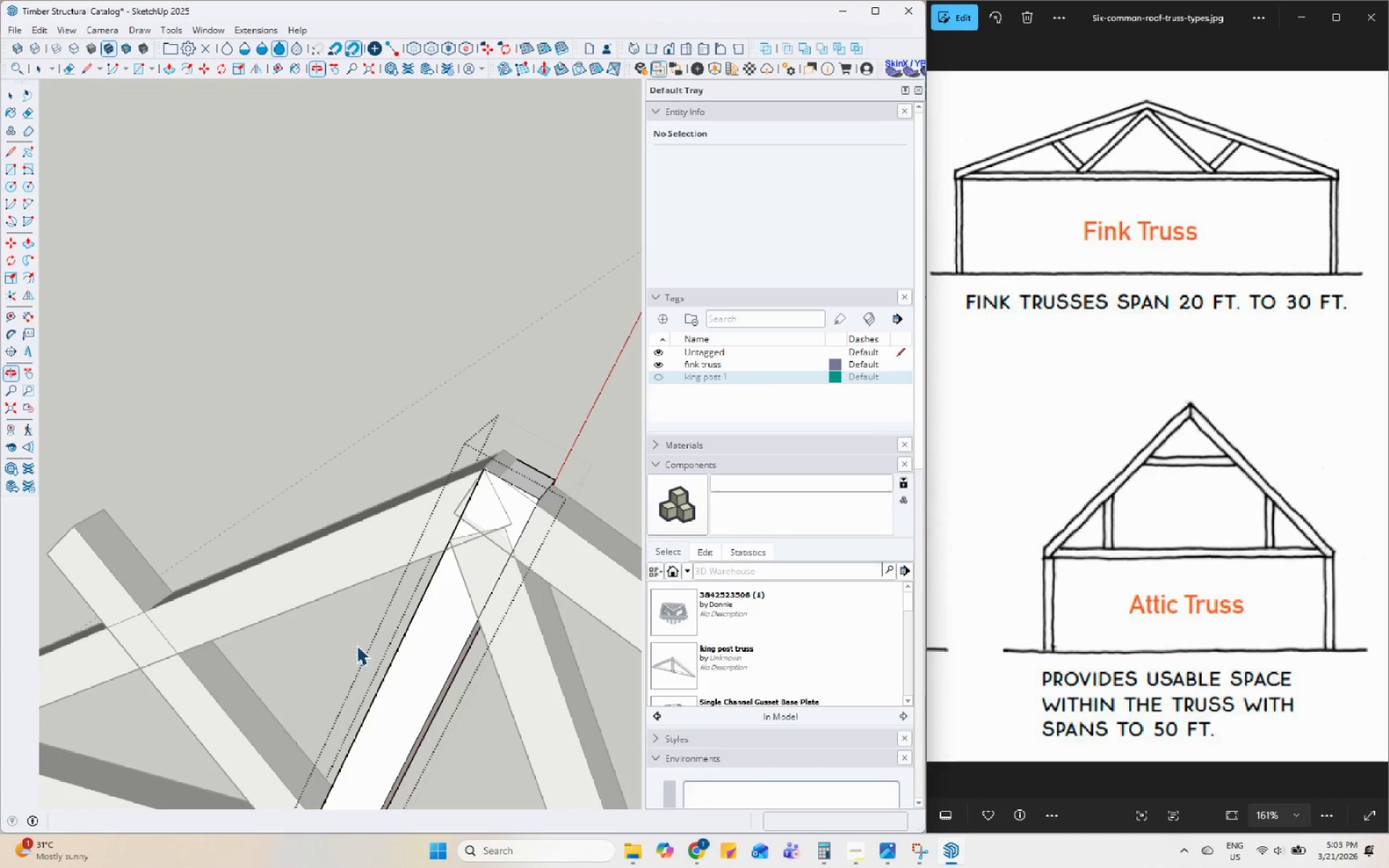 
key(P)
 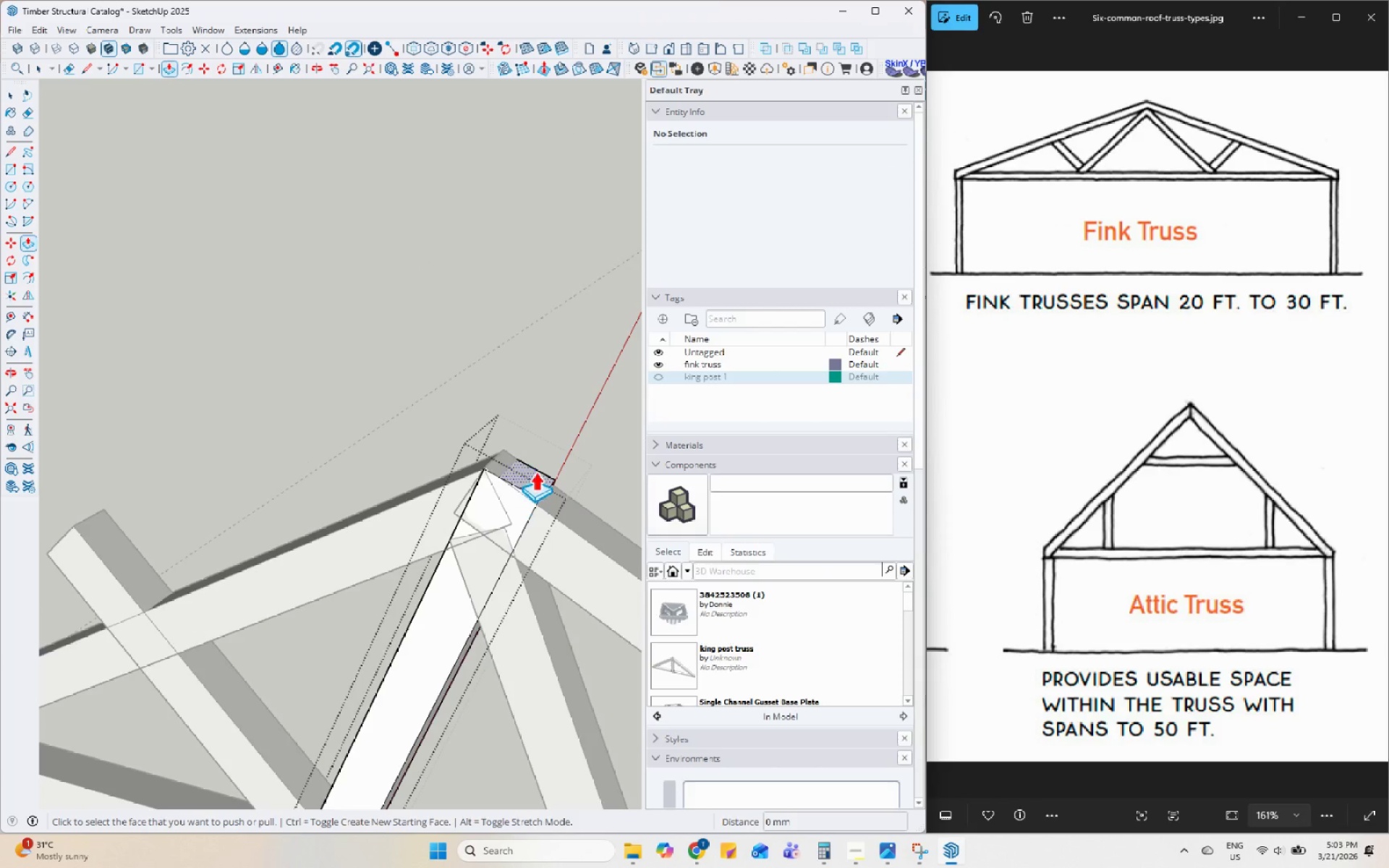 
left_click([536, 469])
 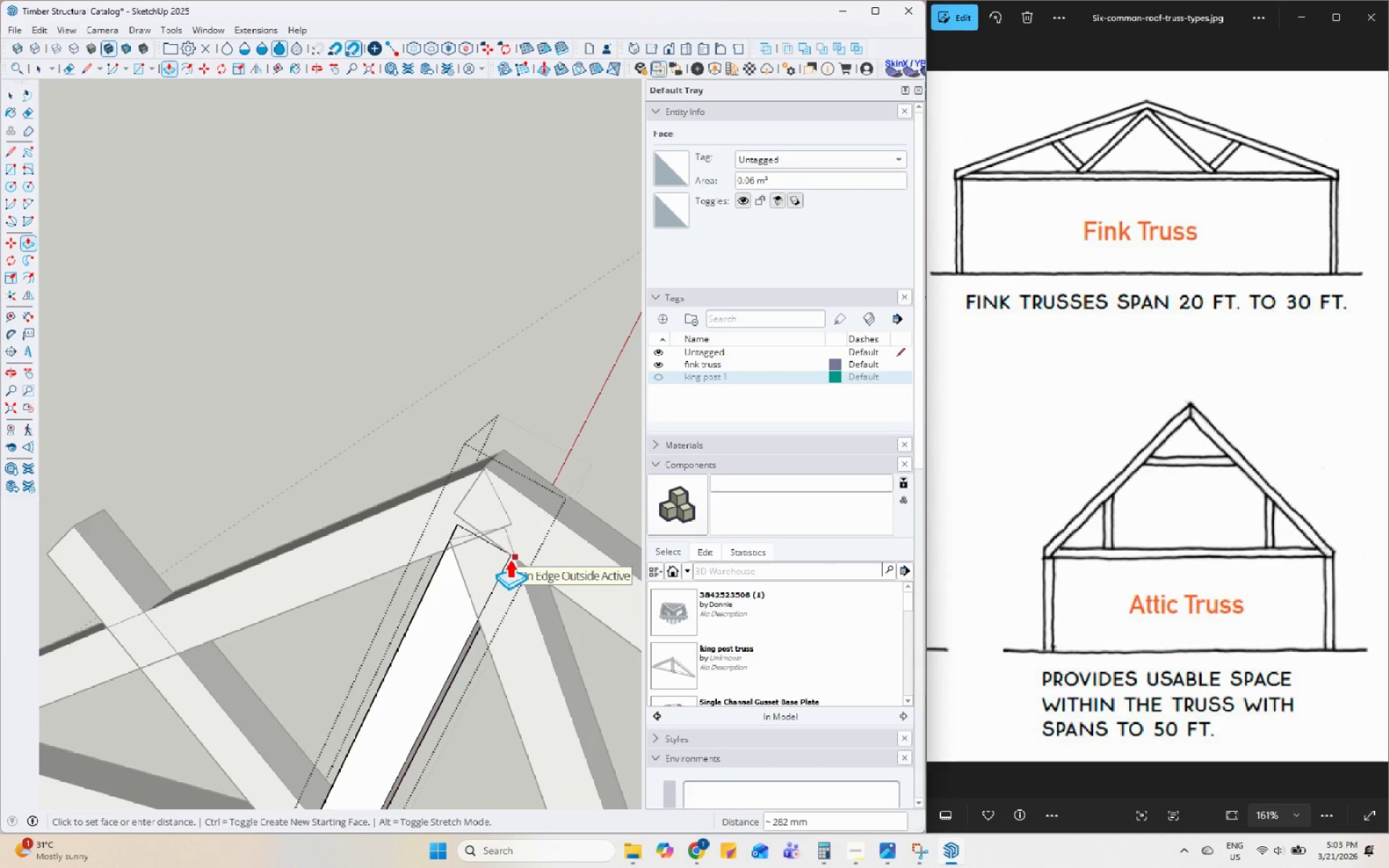 
left_click([511, 556])
 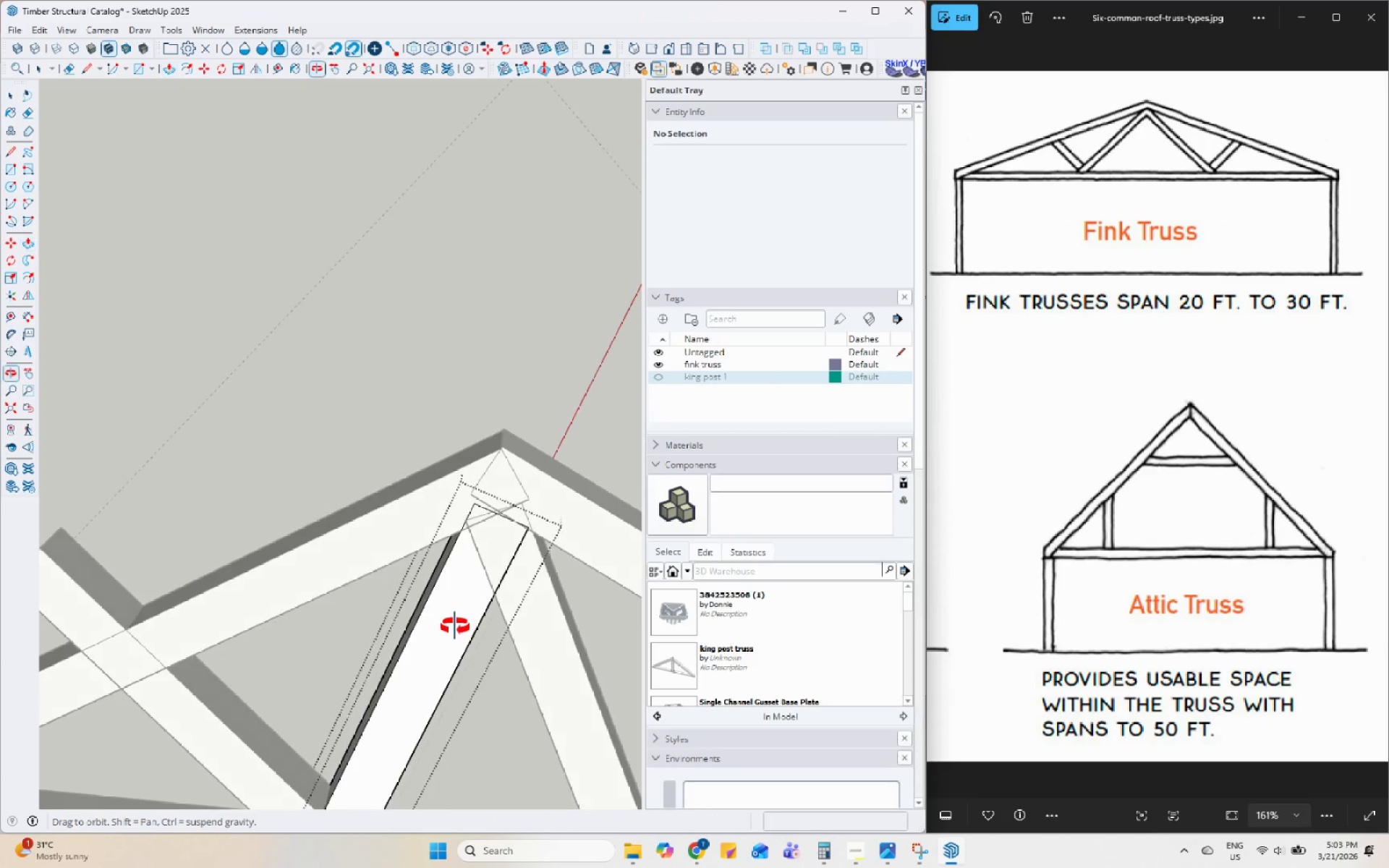 
wait(5.47)
 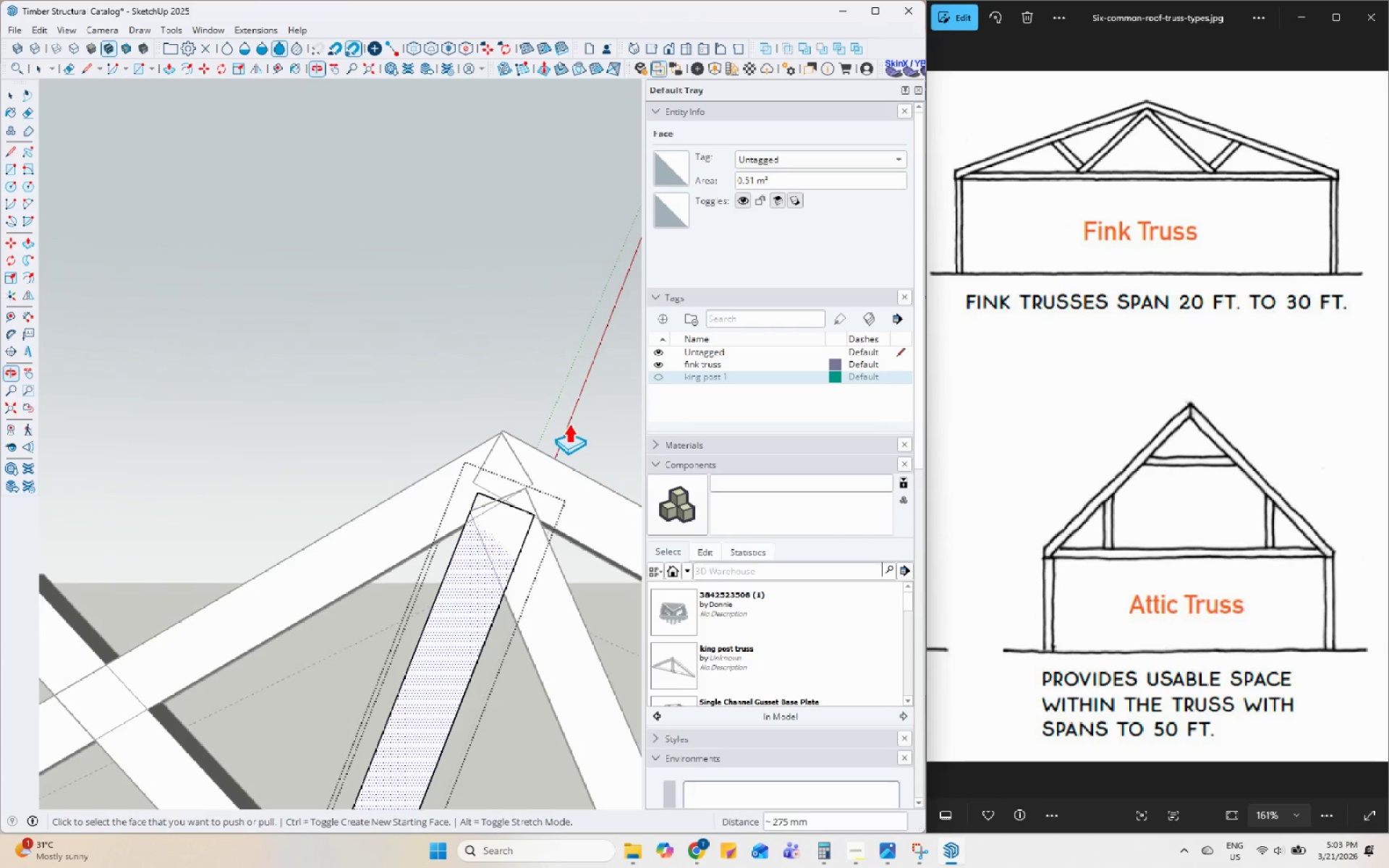 
key(Space)
 